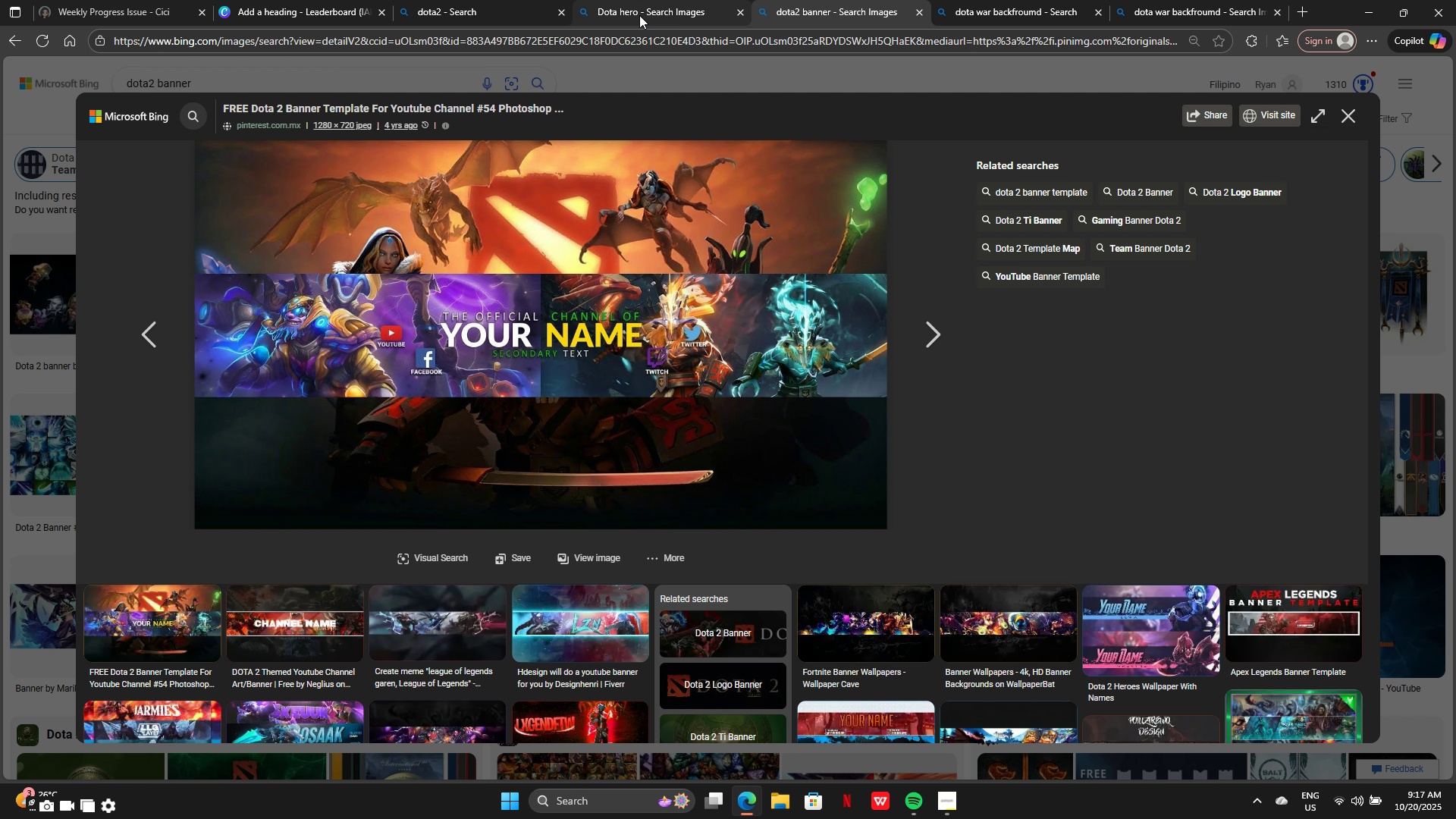 
left_click([639, 15])
 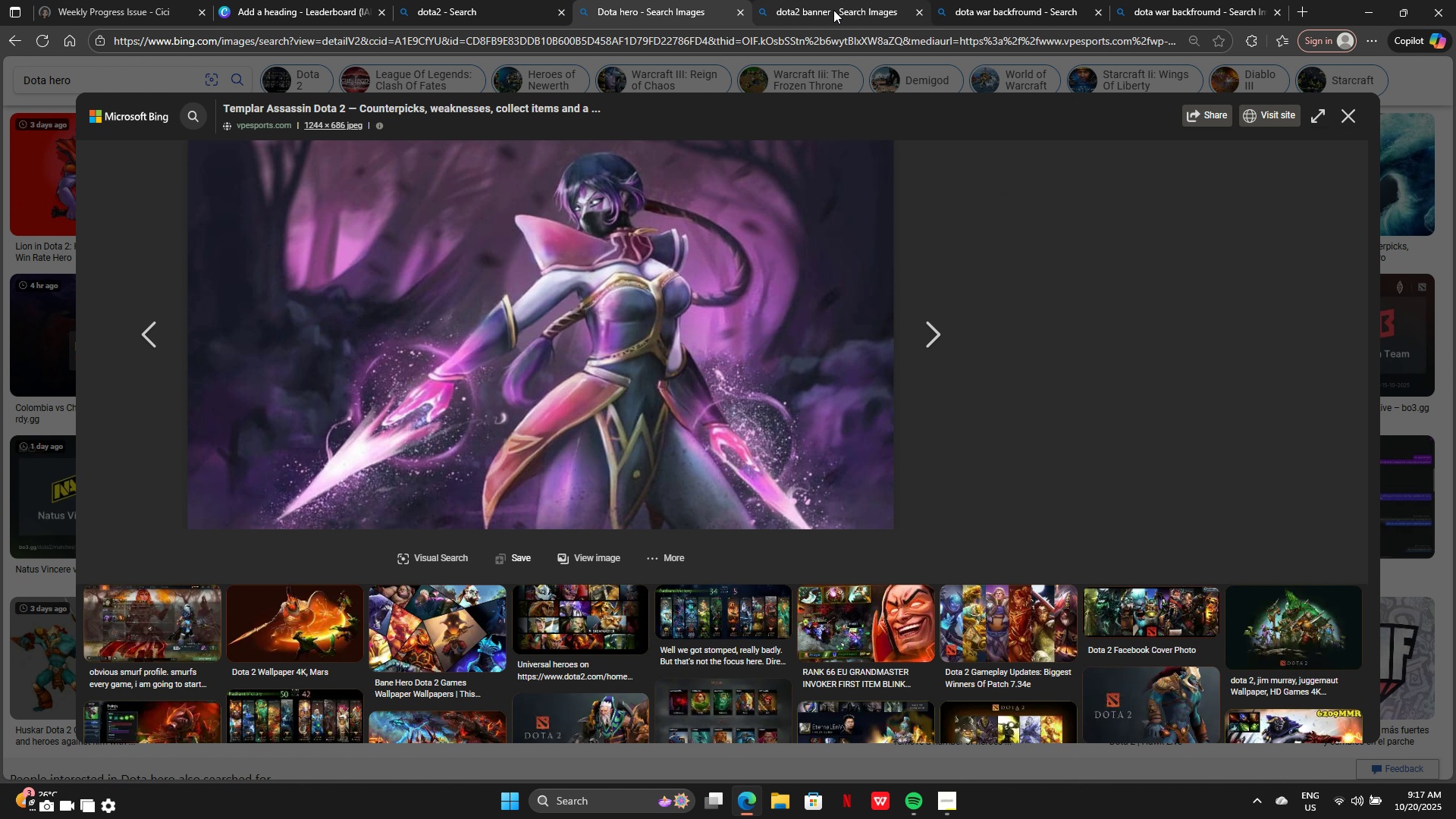 
left_click([833, 10])
 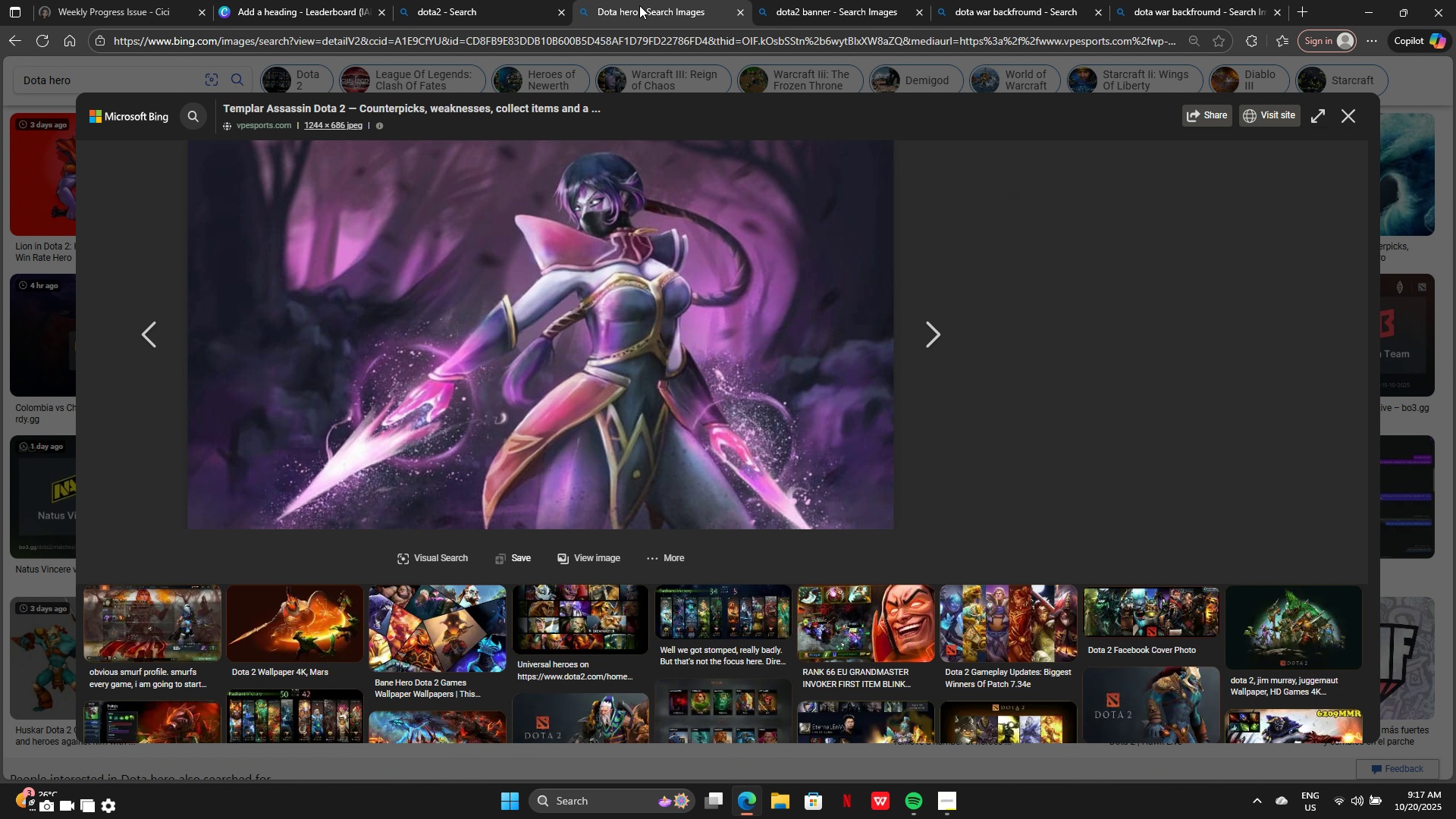 
wait(5.08)
 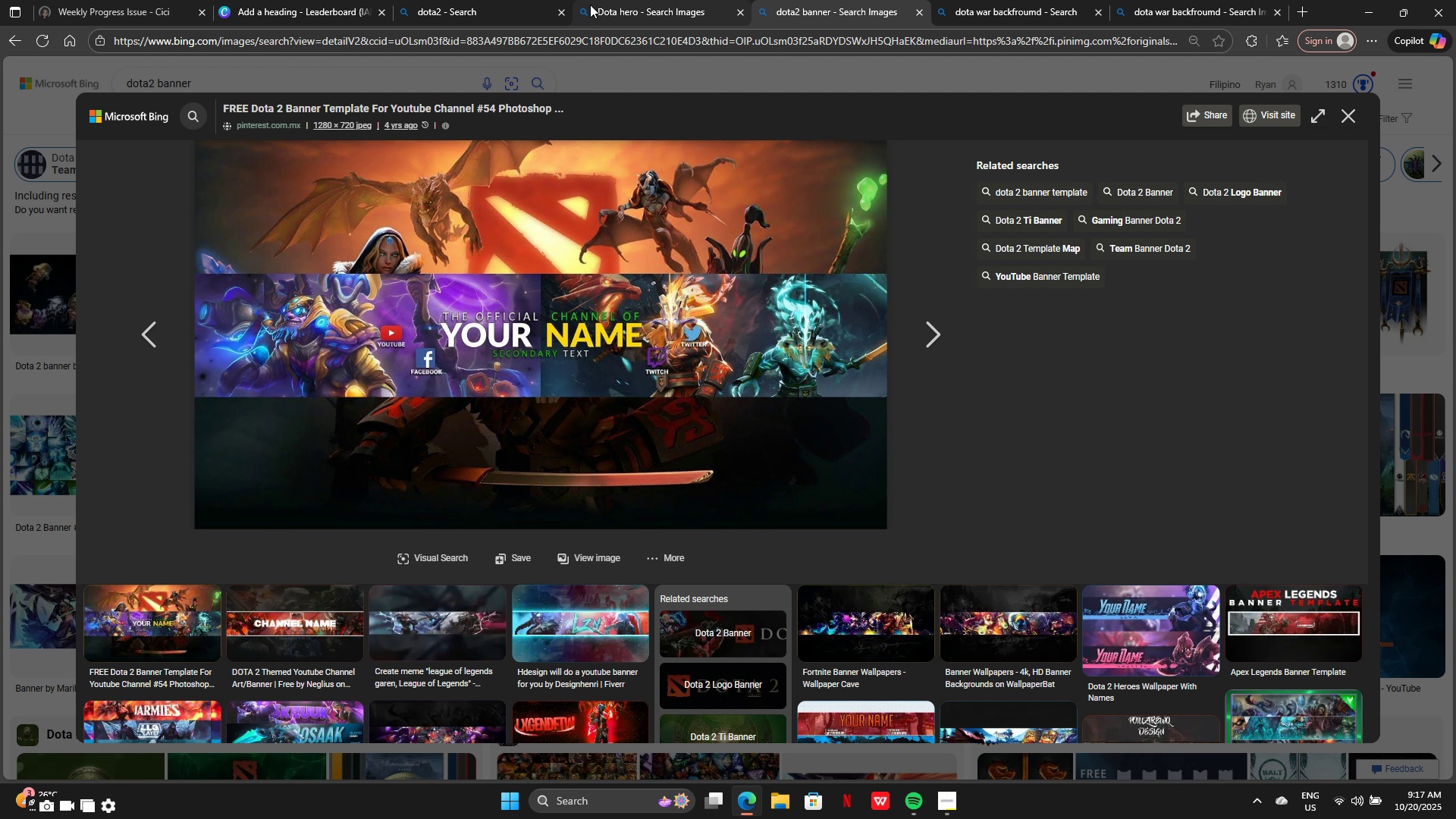 
left_click([639, 5])
 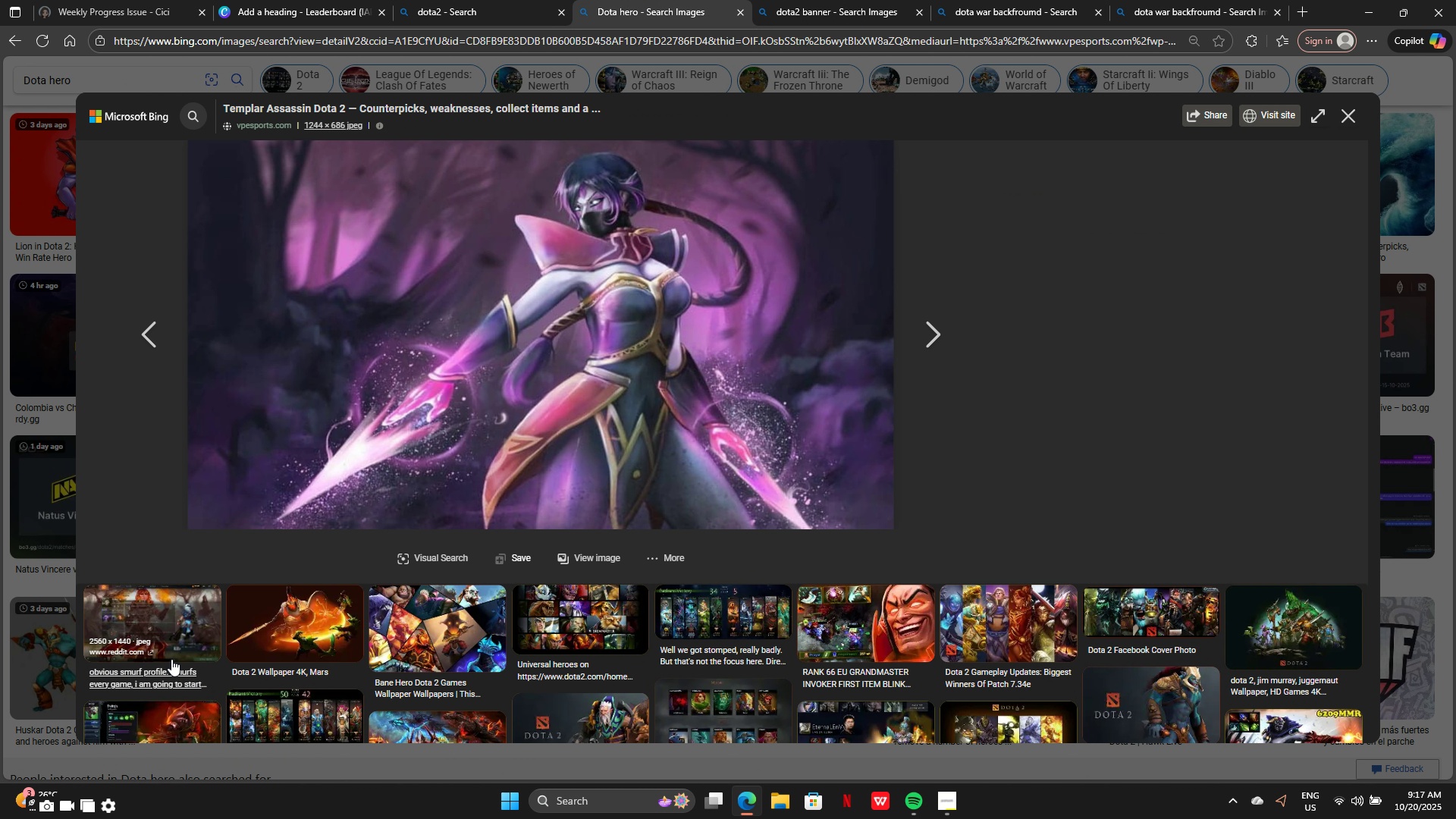 
scroll: coordinate [1045, 606], scroll_direction: down, amount: 10.0
 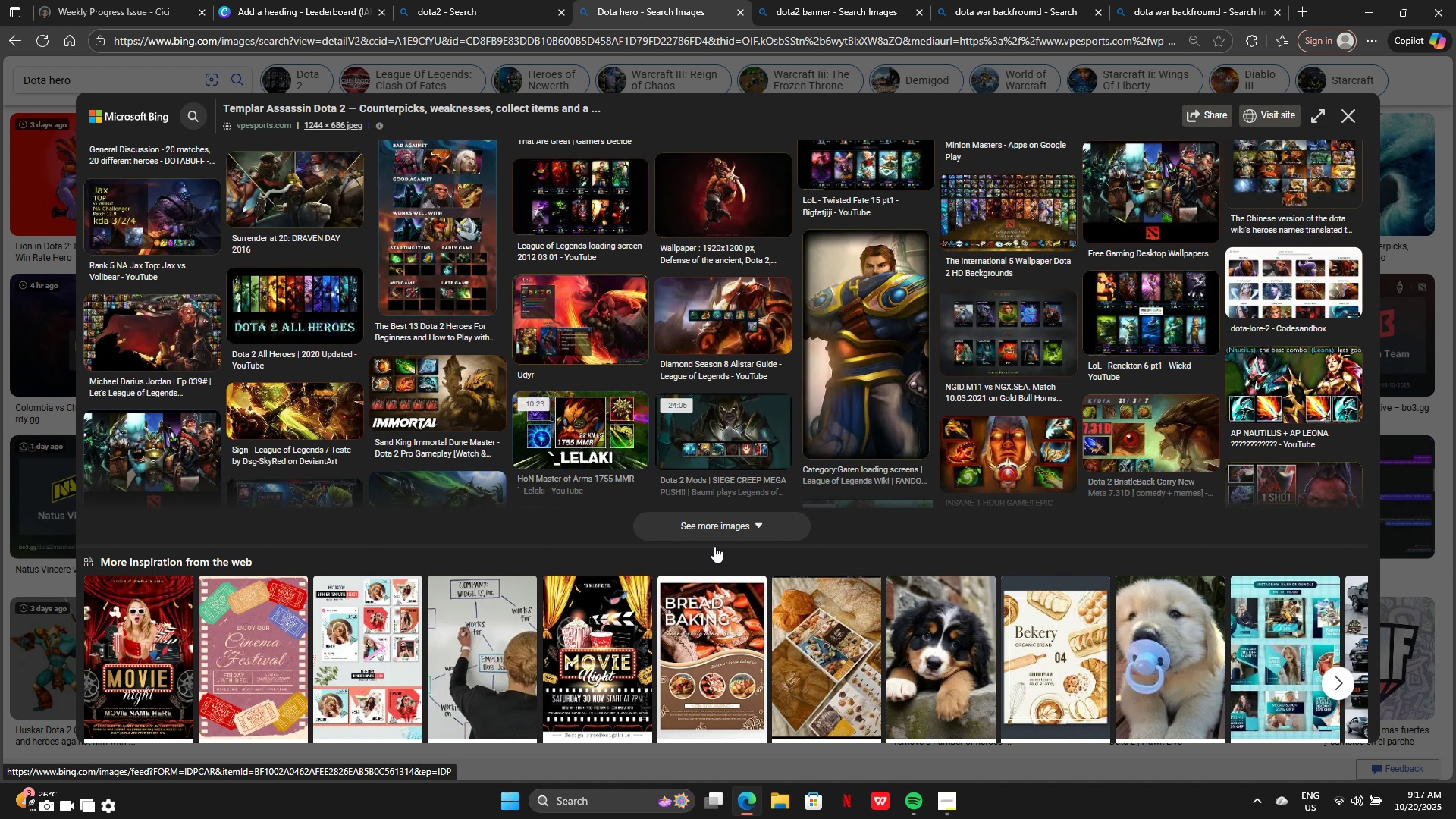 
left_click([725, 532])
 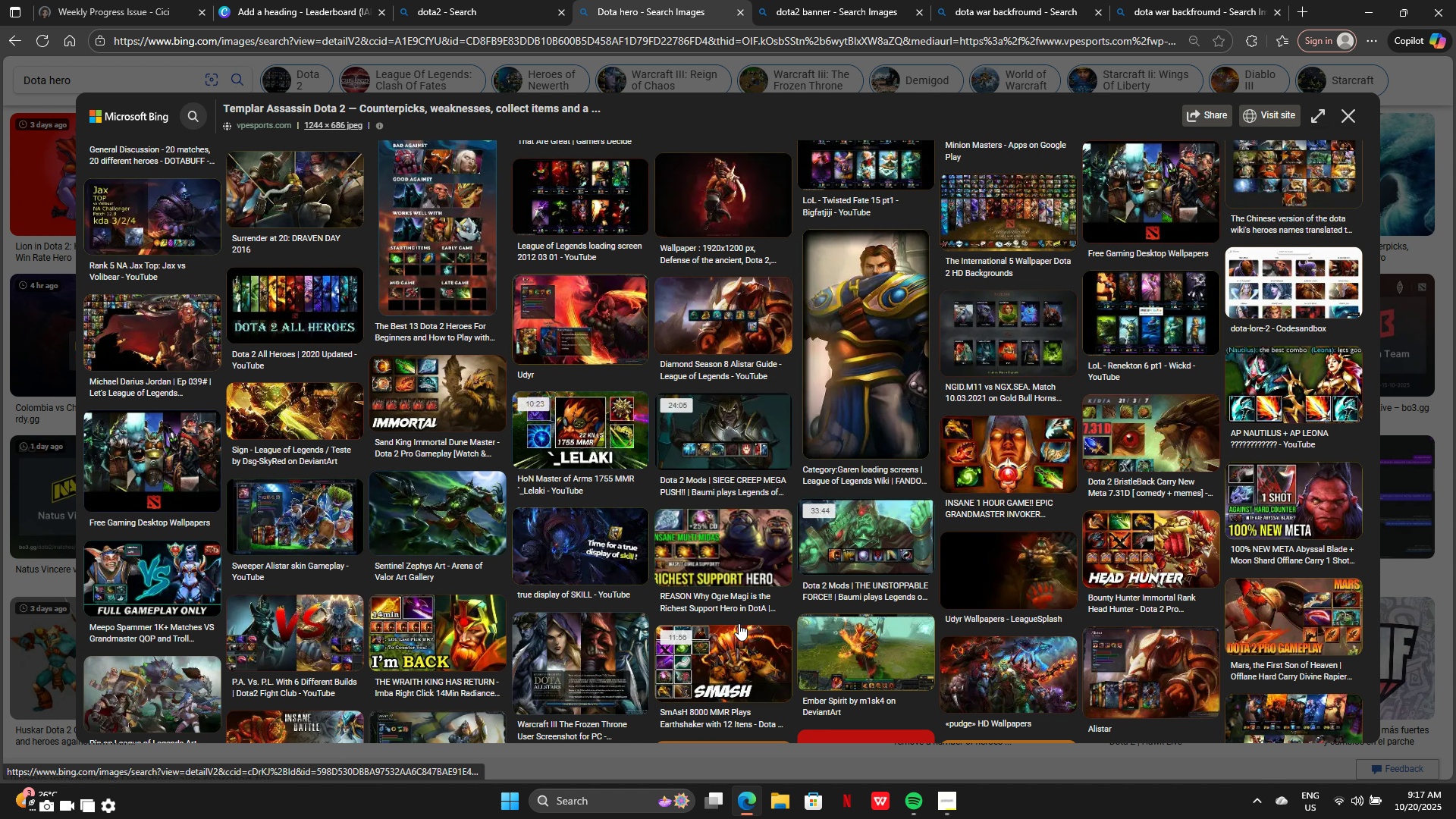 
scroll: coordinate [739, 625], scroll_direction: down, amount: 8.0
 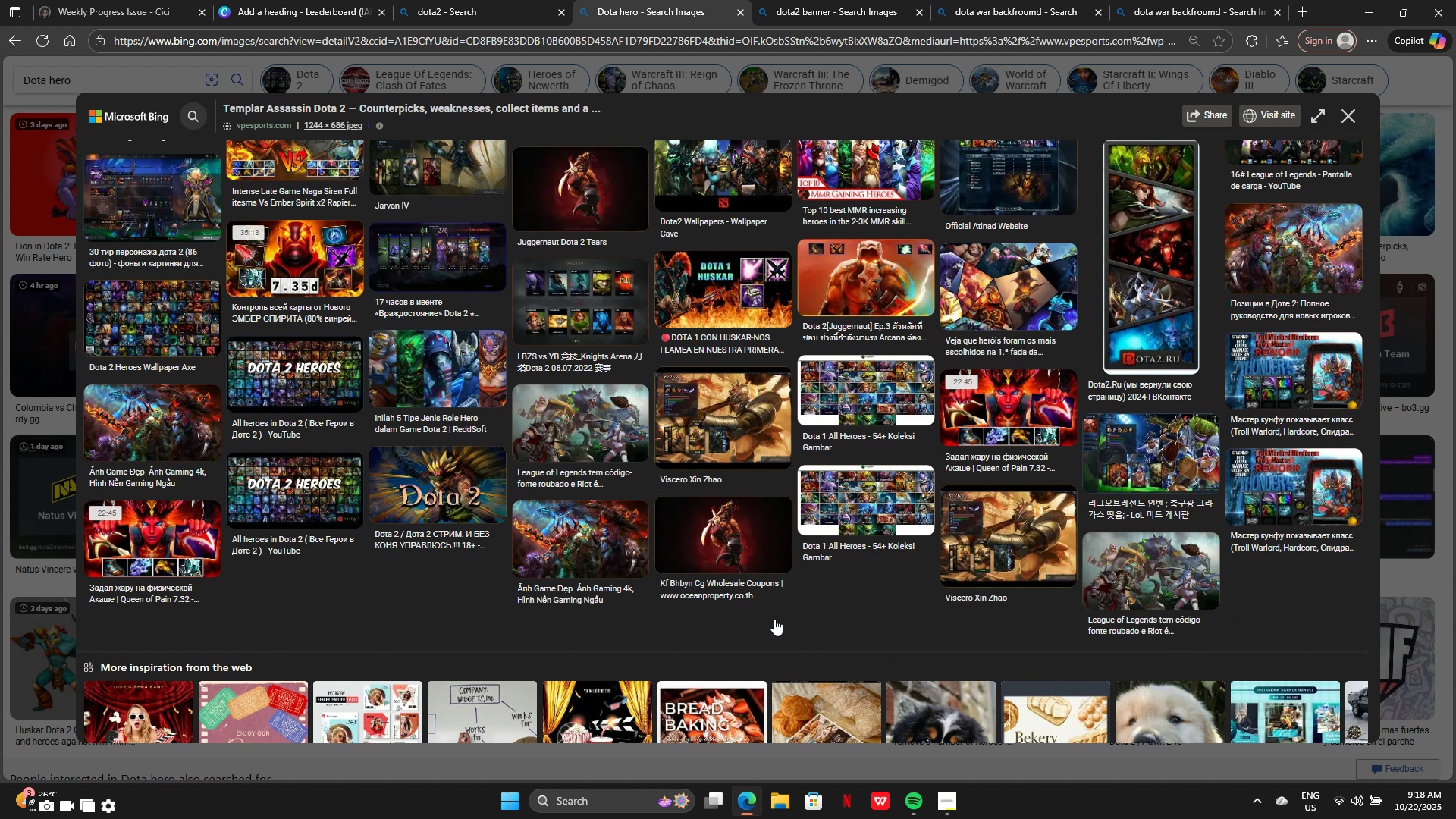 
scroll: coordinate [831, 129], scroll_direction: up, amount: 13.0
 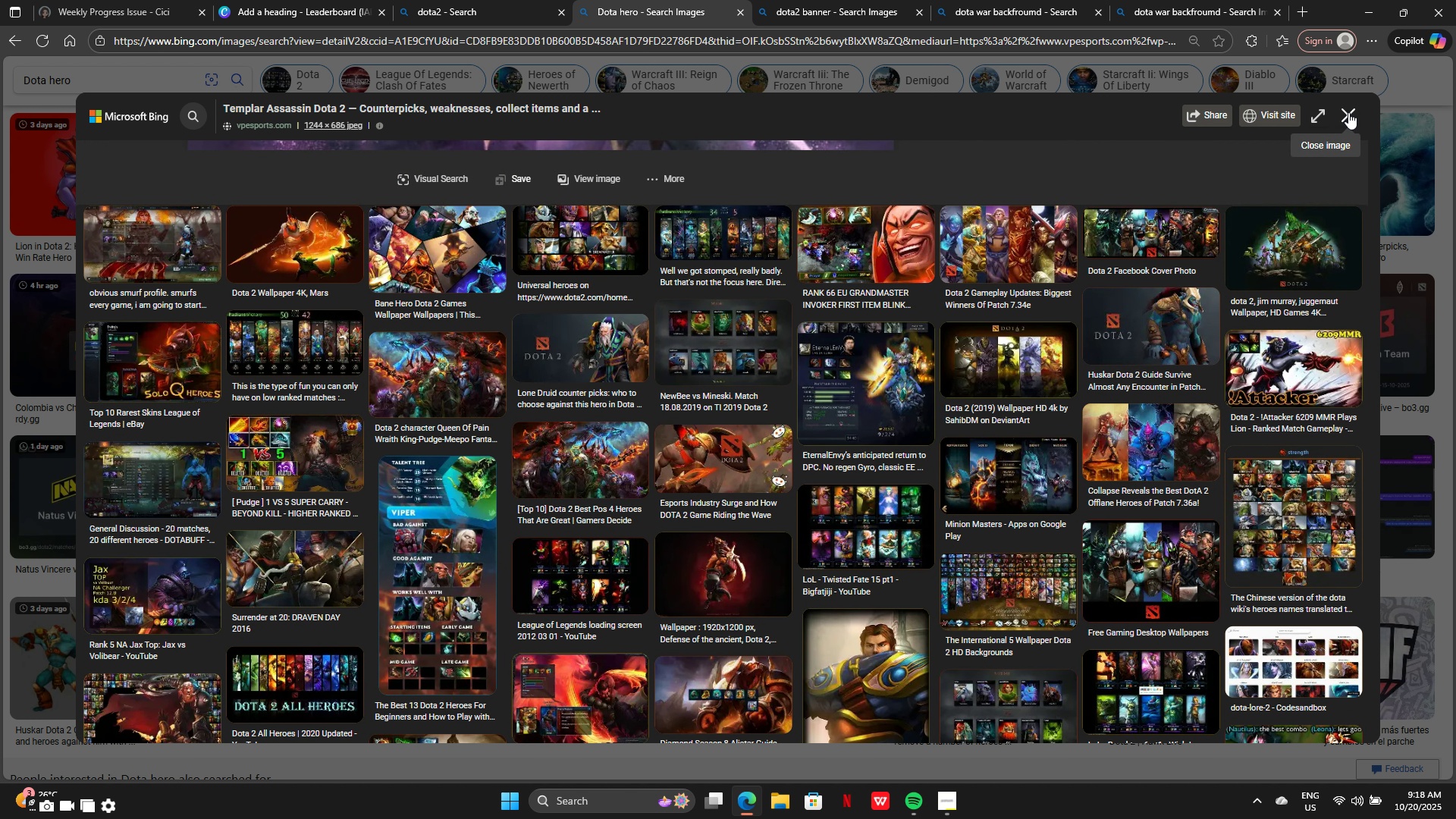 
left_click([1349, 112])
 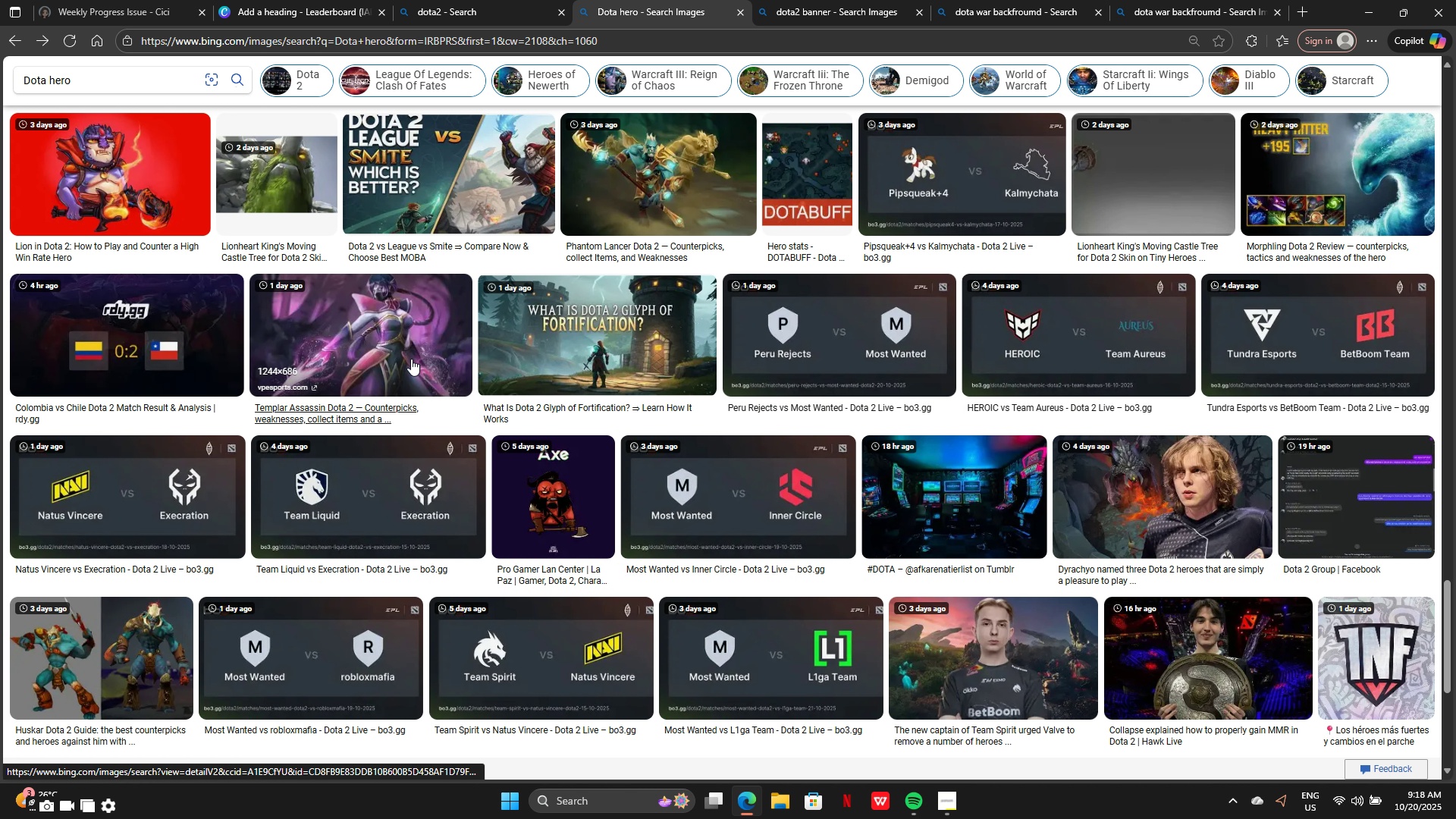 
scroll: coordinate [419, 375], scroll_direction: down, amount: 5.0
 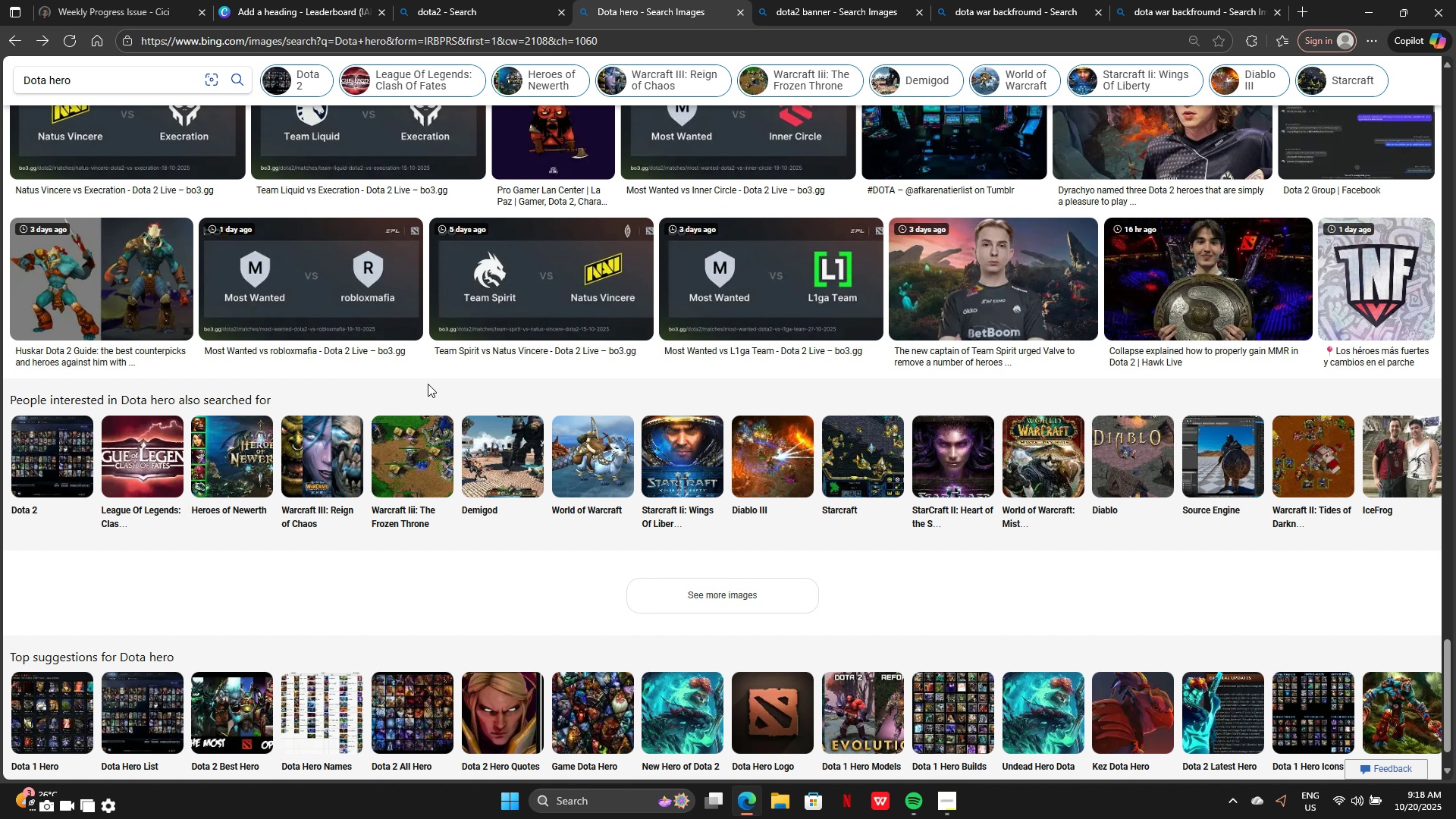 
scroll: coordinate [428, 384], scroll_direction: up, amount: 5.0
 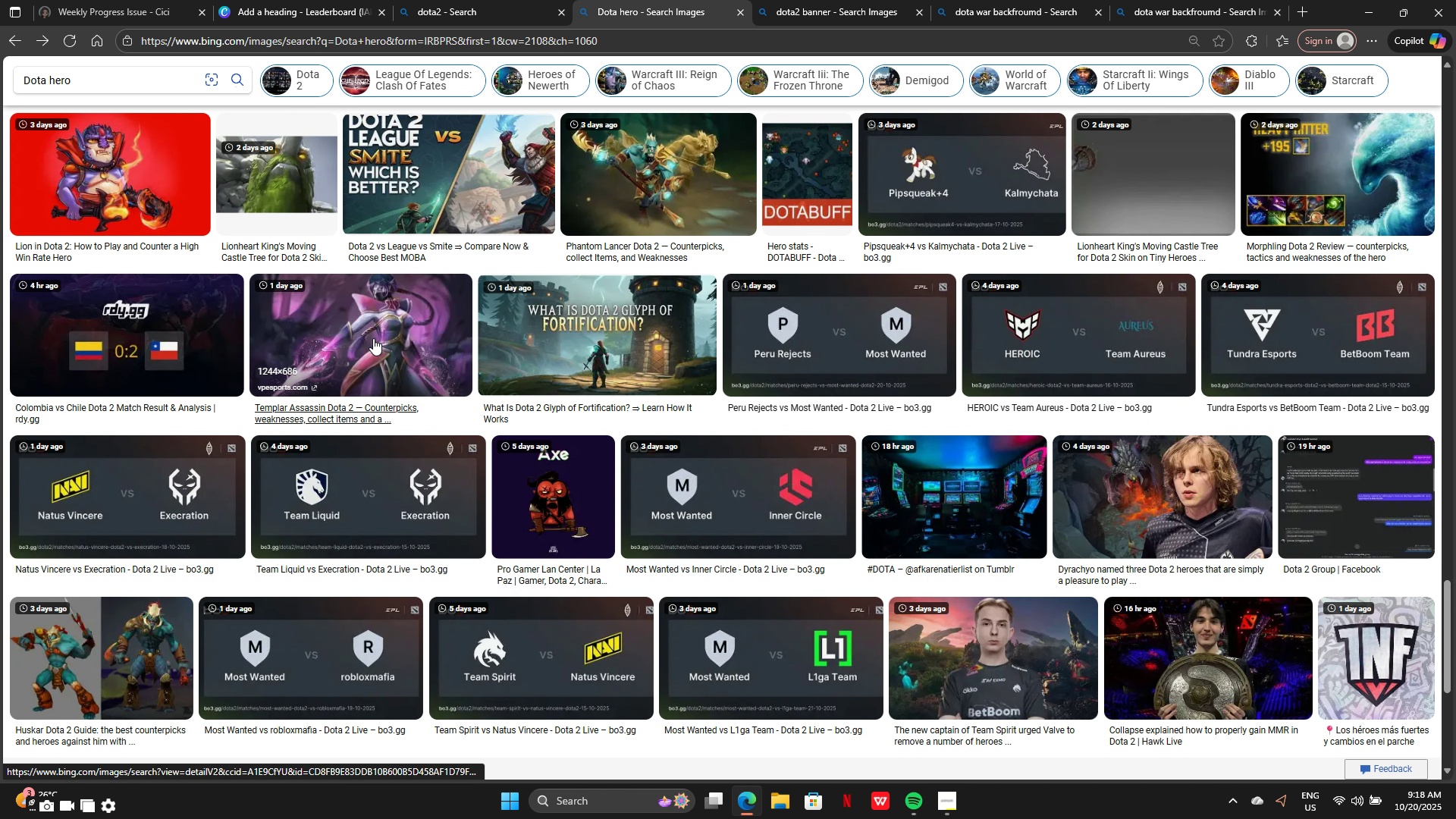 
scroll: coordinate [721, 378], scroll_direction: down, amount: 11.0
 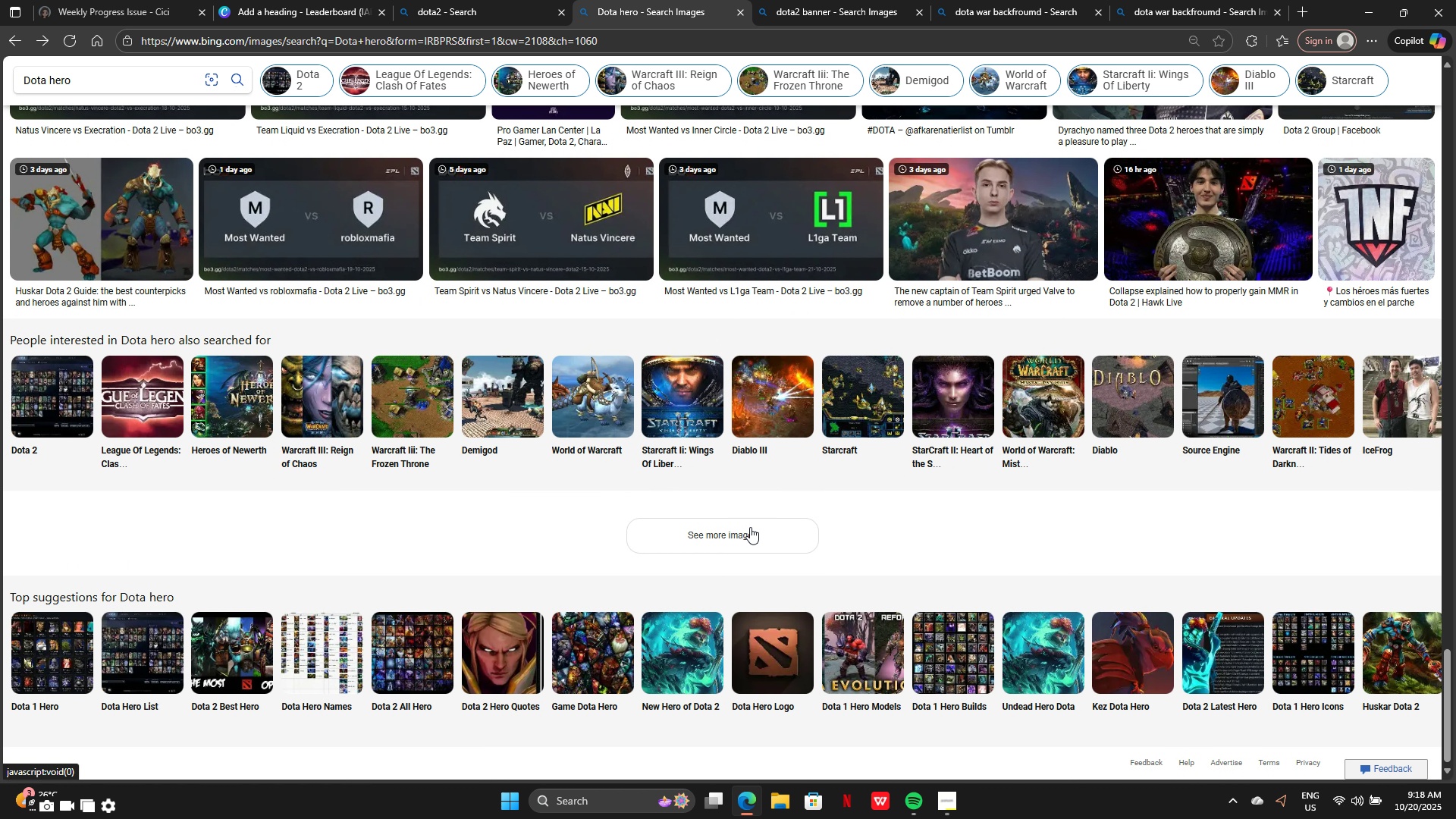 
left_click([750, 527])
 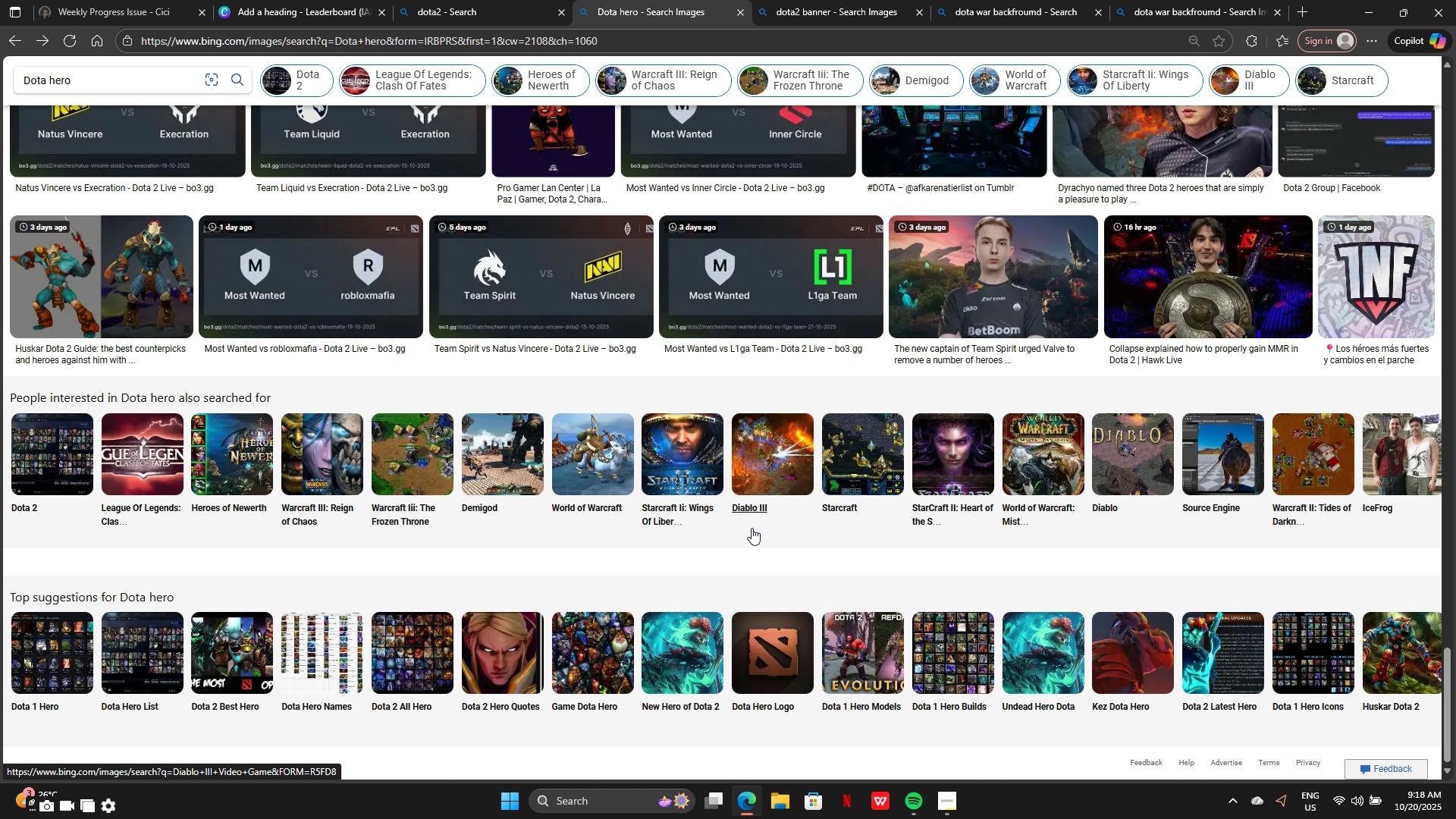 
scroll: coordinate [408, 390], scroll_direction: up, amount: 24.0
 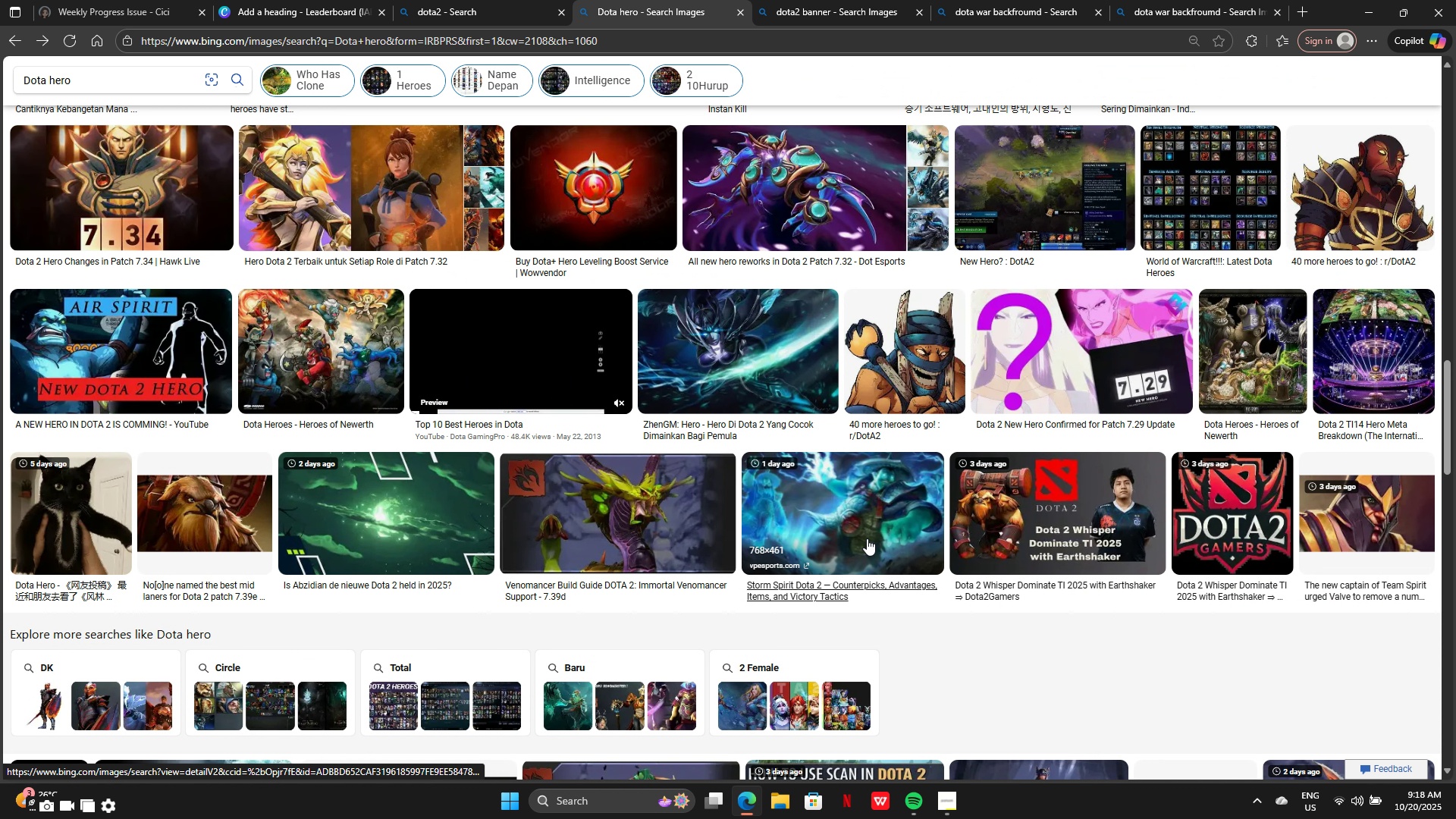 
scroll: coordinate [968, 519], scroll_direction: up, amount: 3.0
 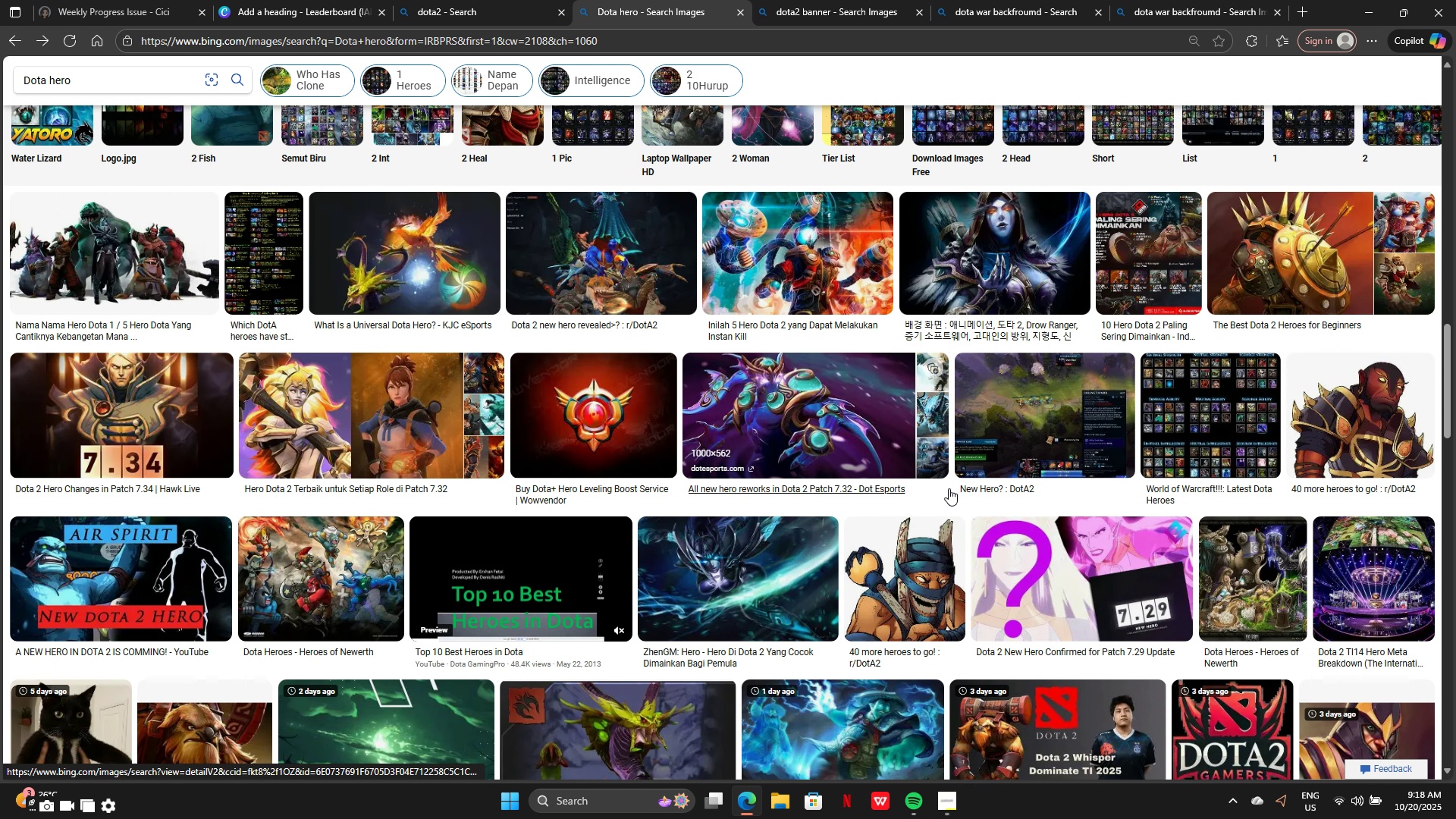 
left_click([811, 484])
 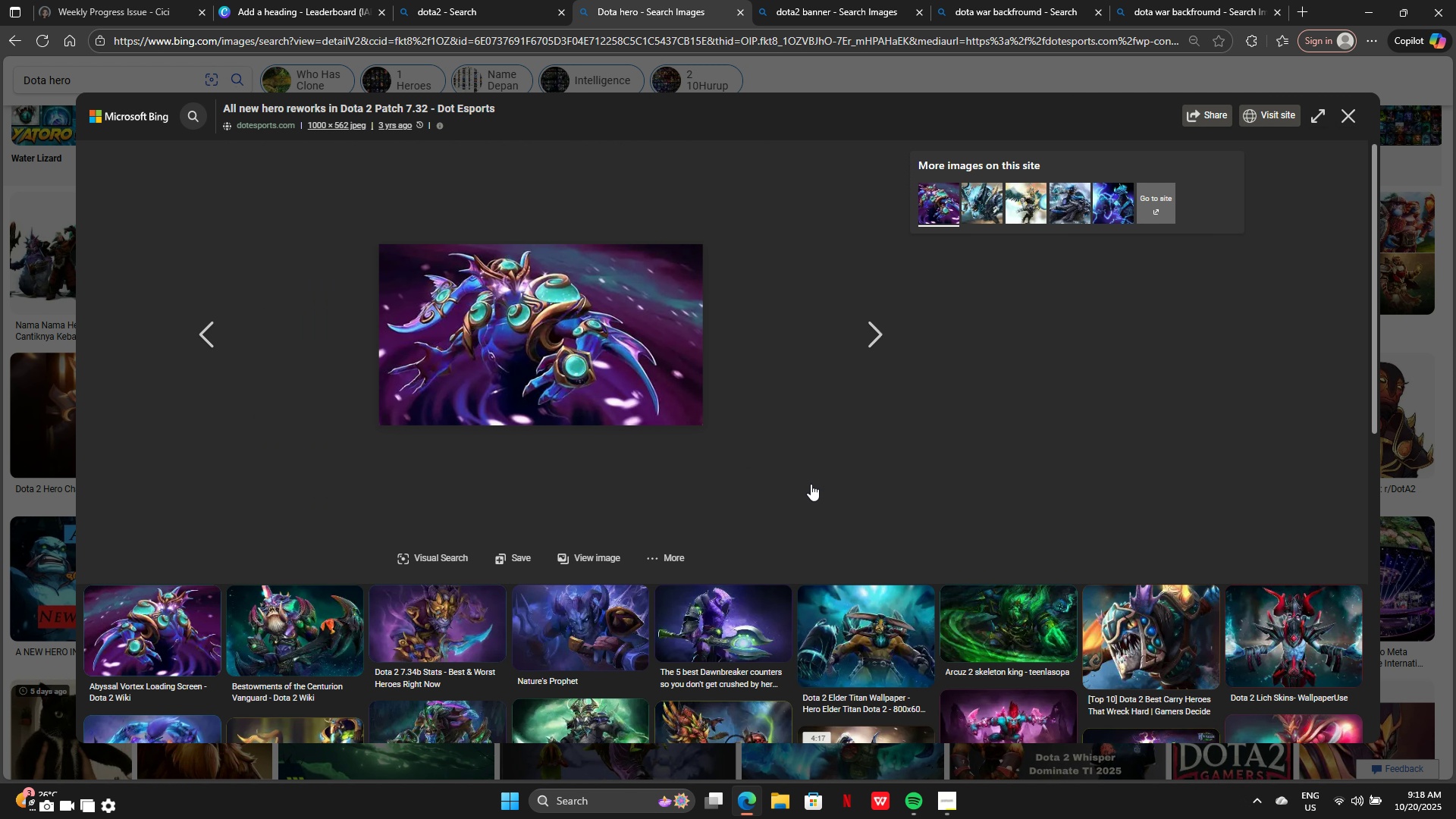 
wait(5.03)
 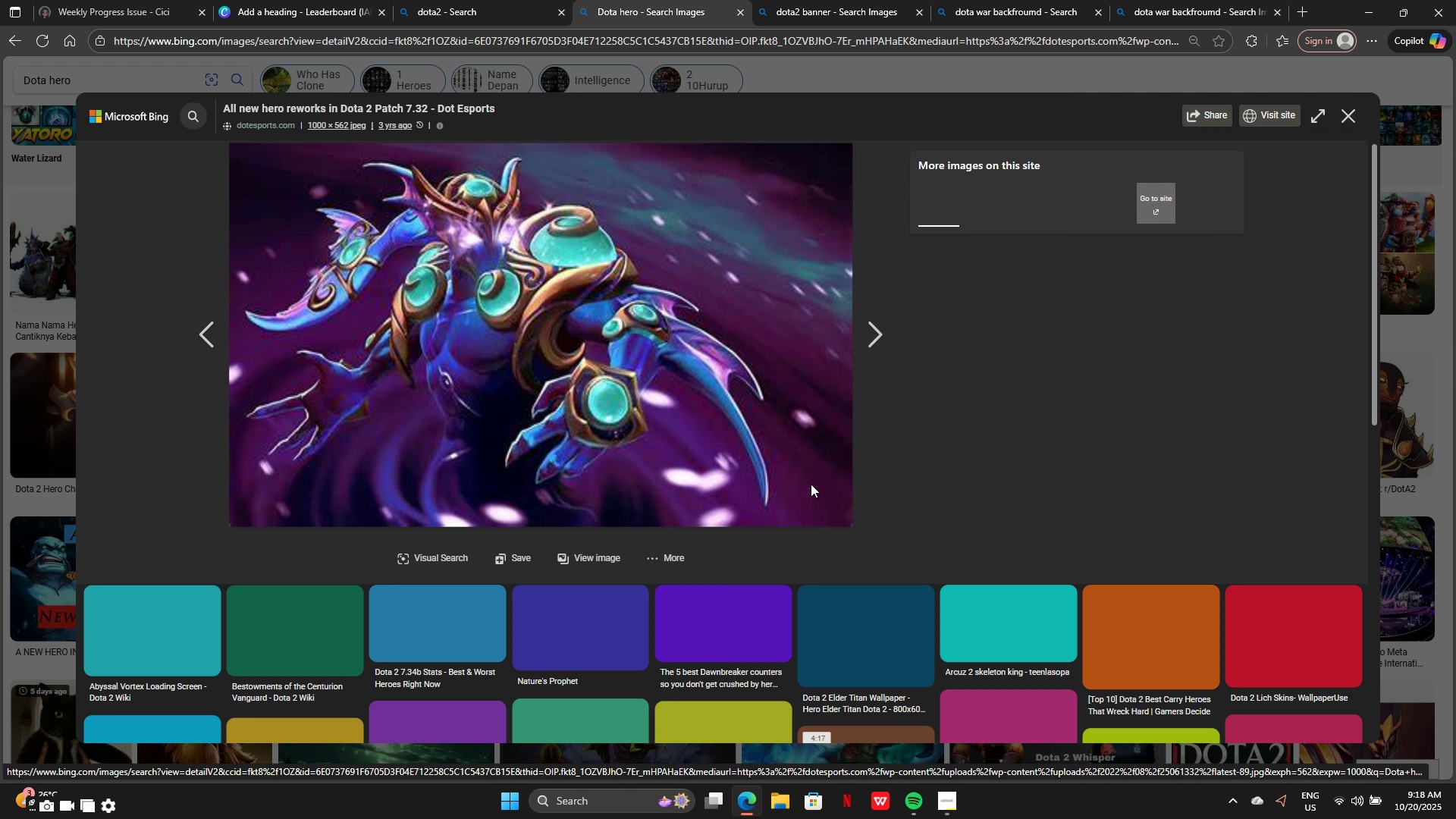 
scroll: coordinate [799, 481], scroll_direction: down, amount: 7.0
 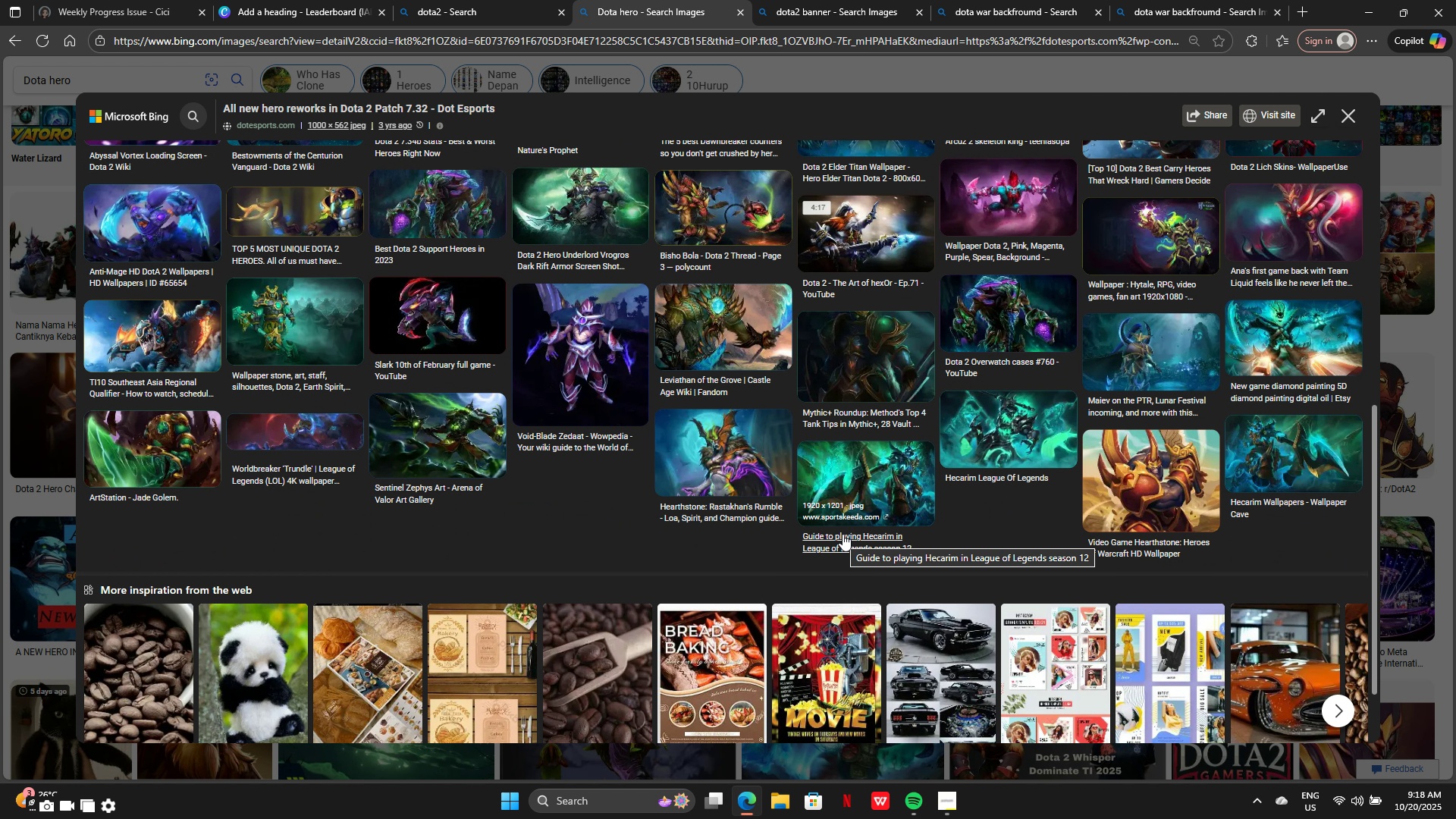 
scroll: coordinate [605, 435], scroll_direction: up, amount: 3.0
 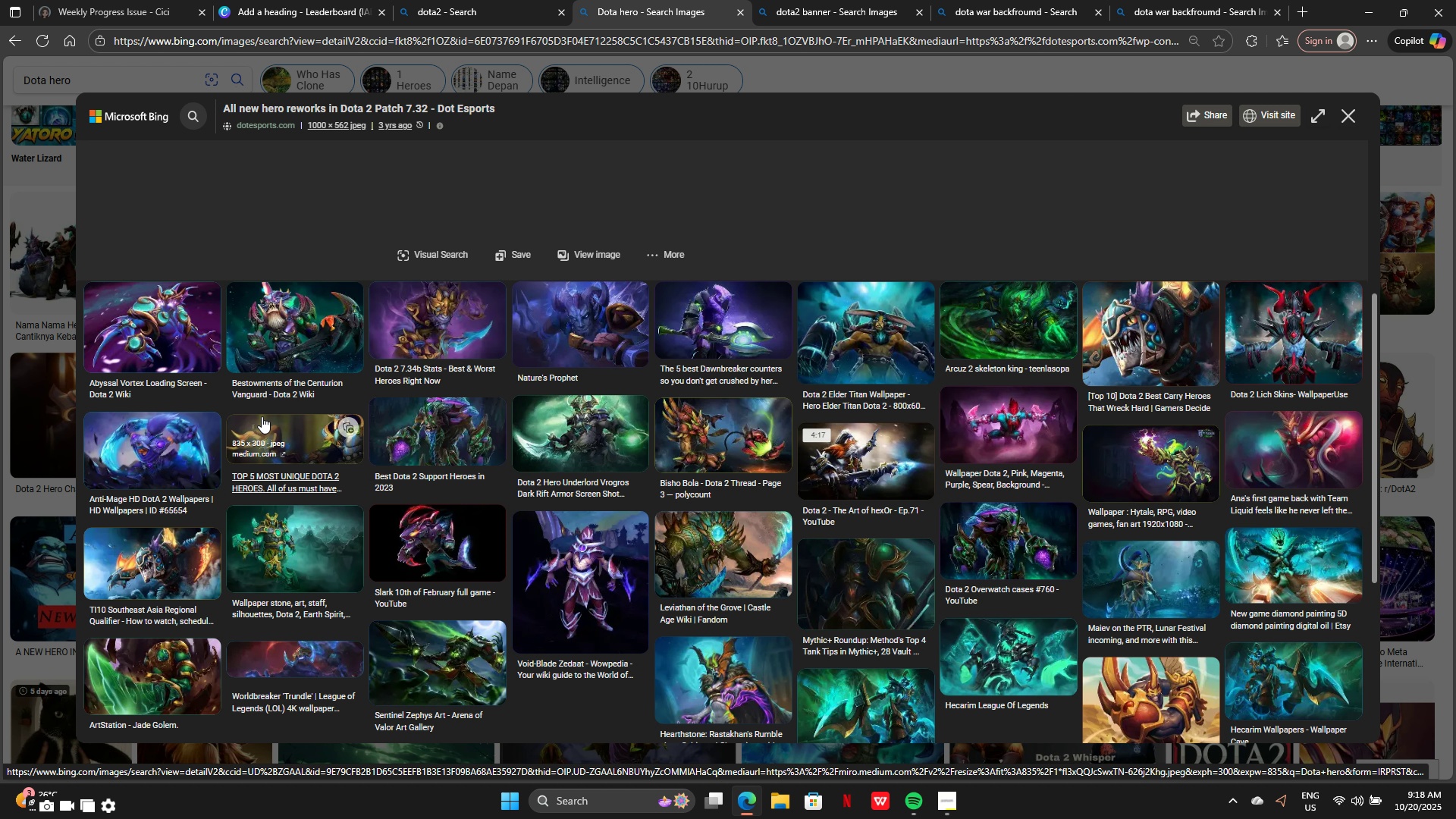 
wait(8.1)
 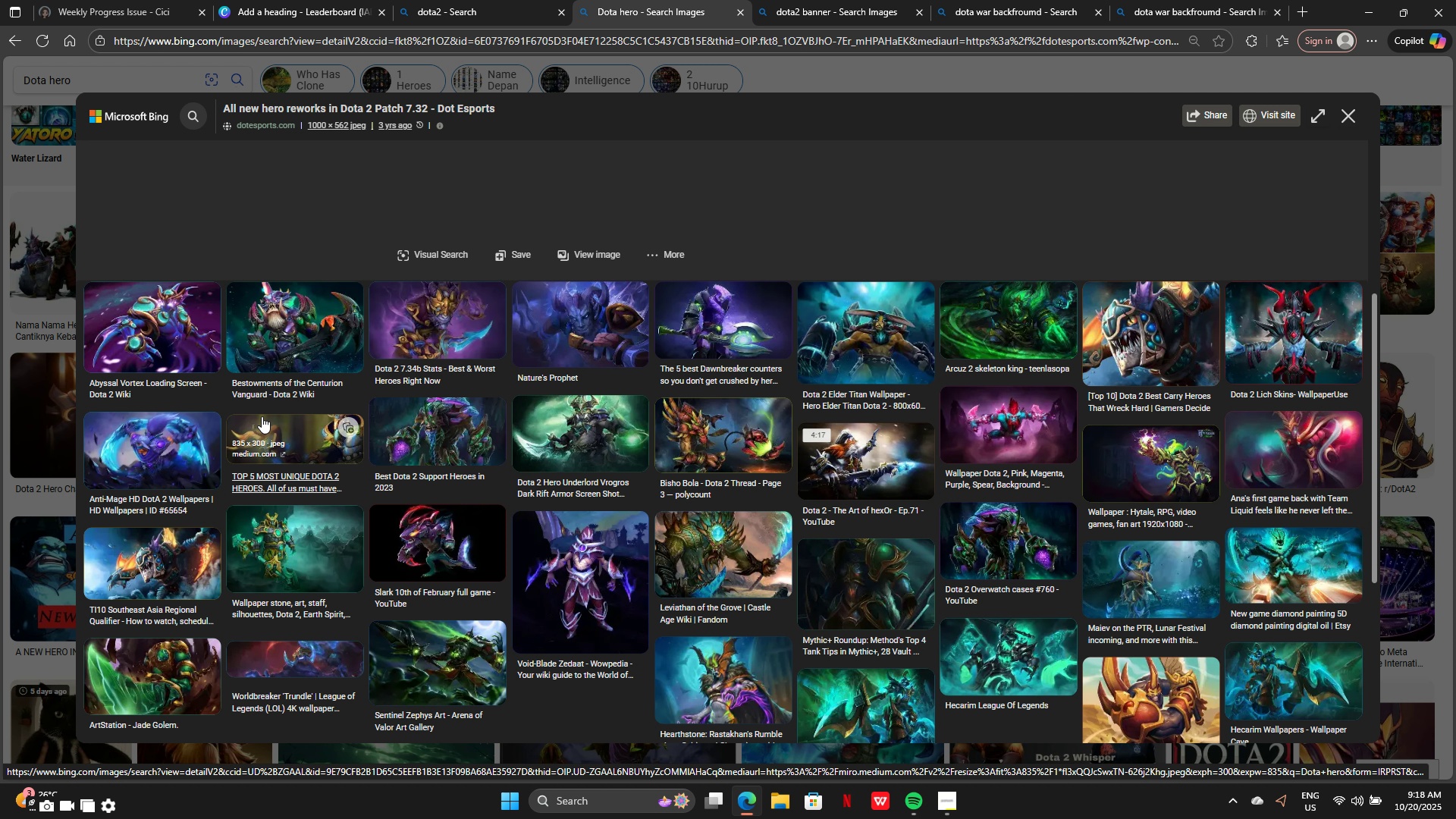 
left_click([742, 325])
 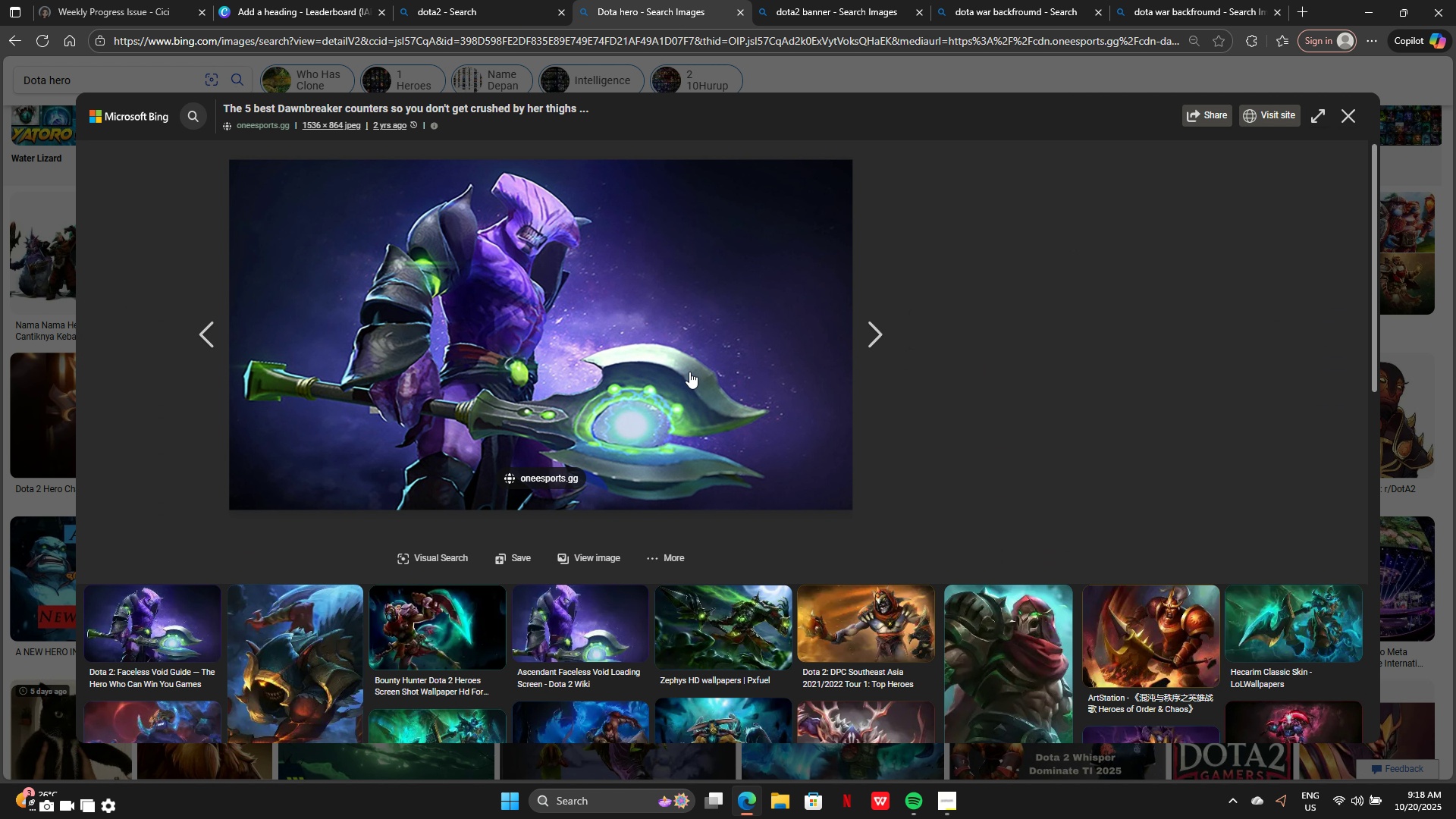 
right_click([639, 355])
 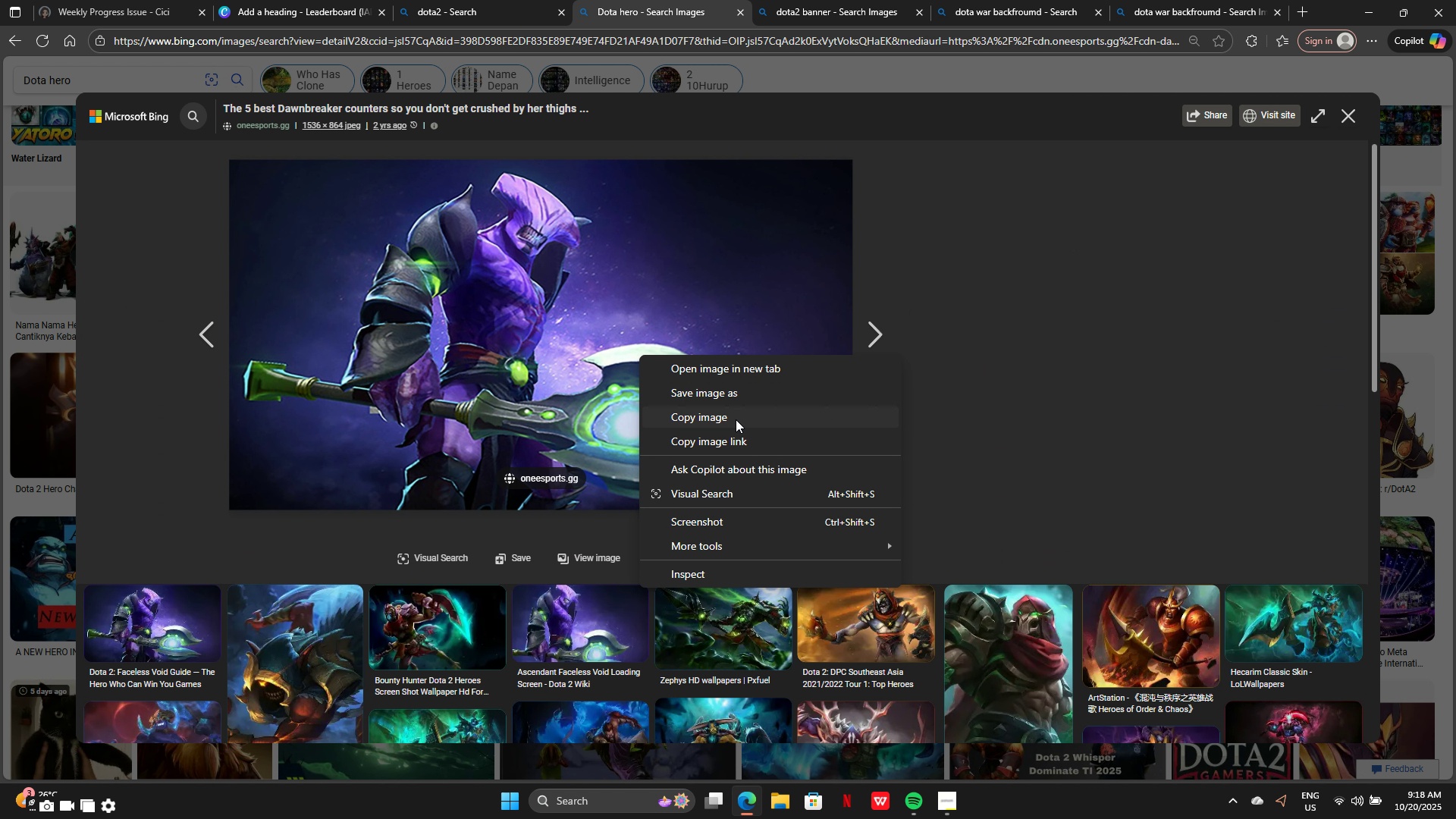 
left_click([736, 419])
 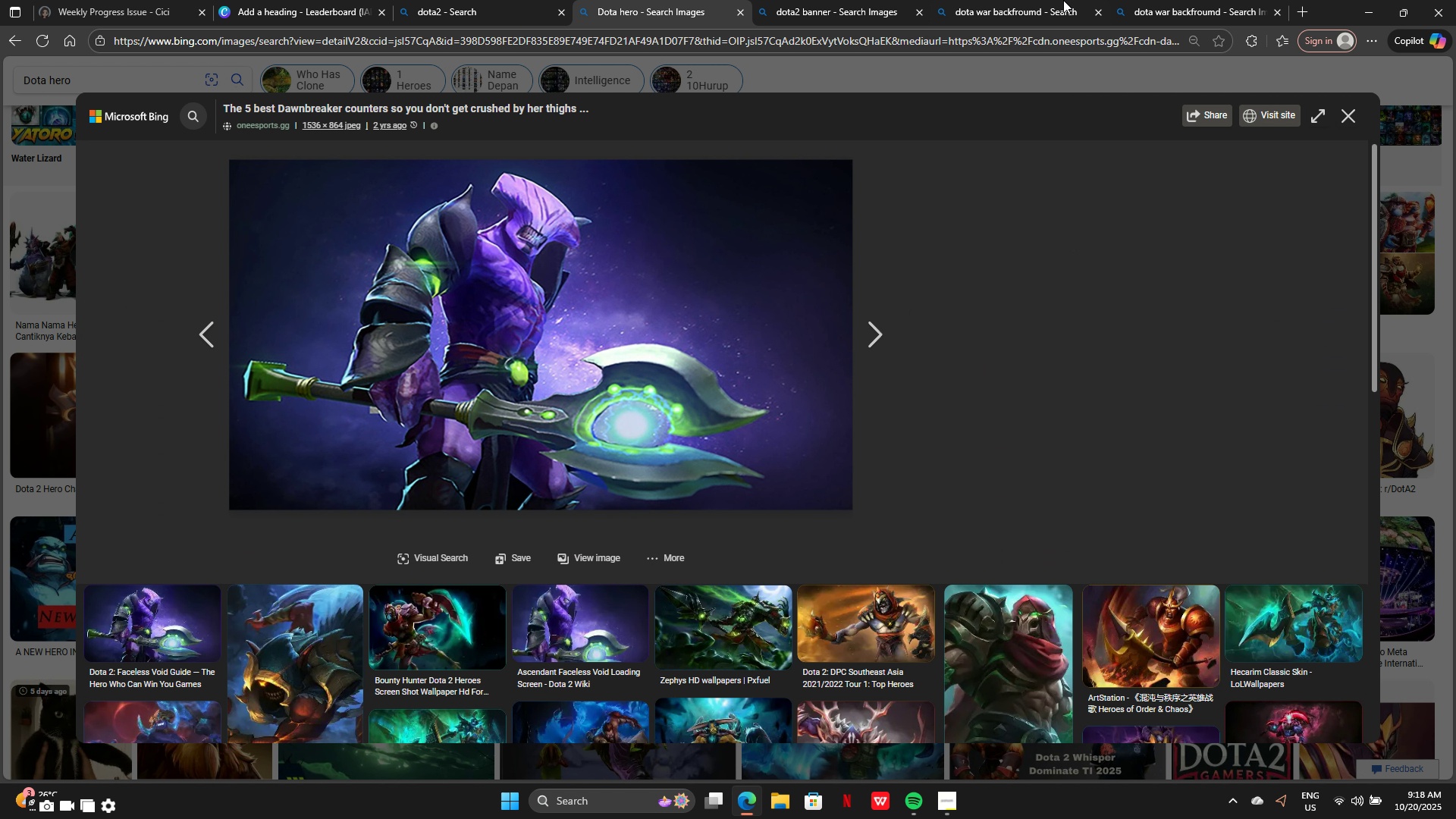 
mouse_move([1049, 0])
 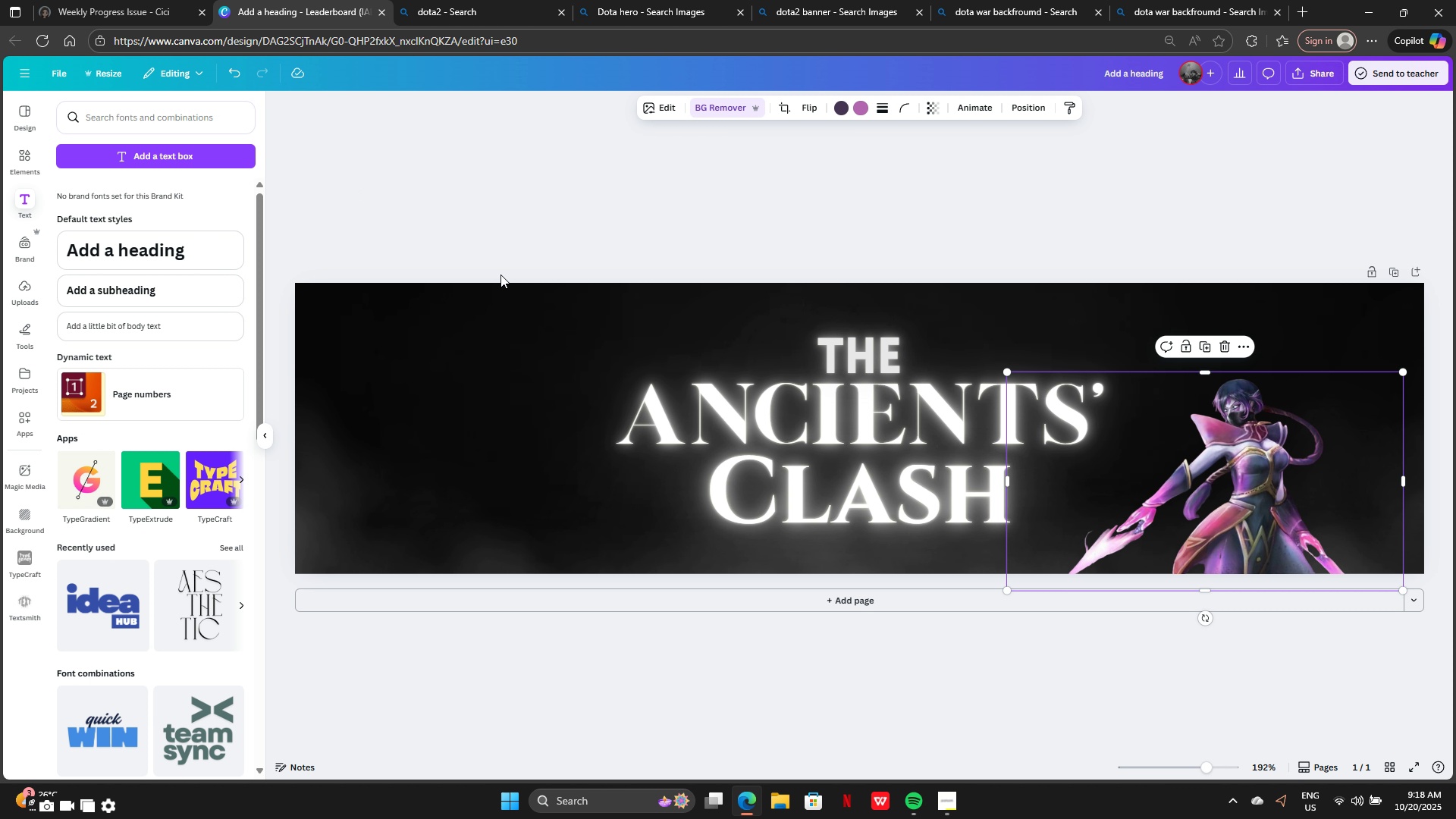 
key(Control+V)
 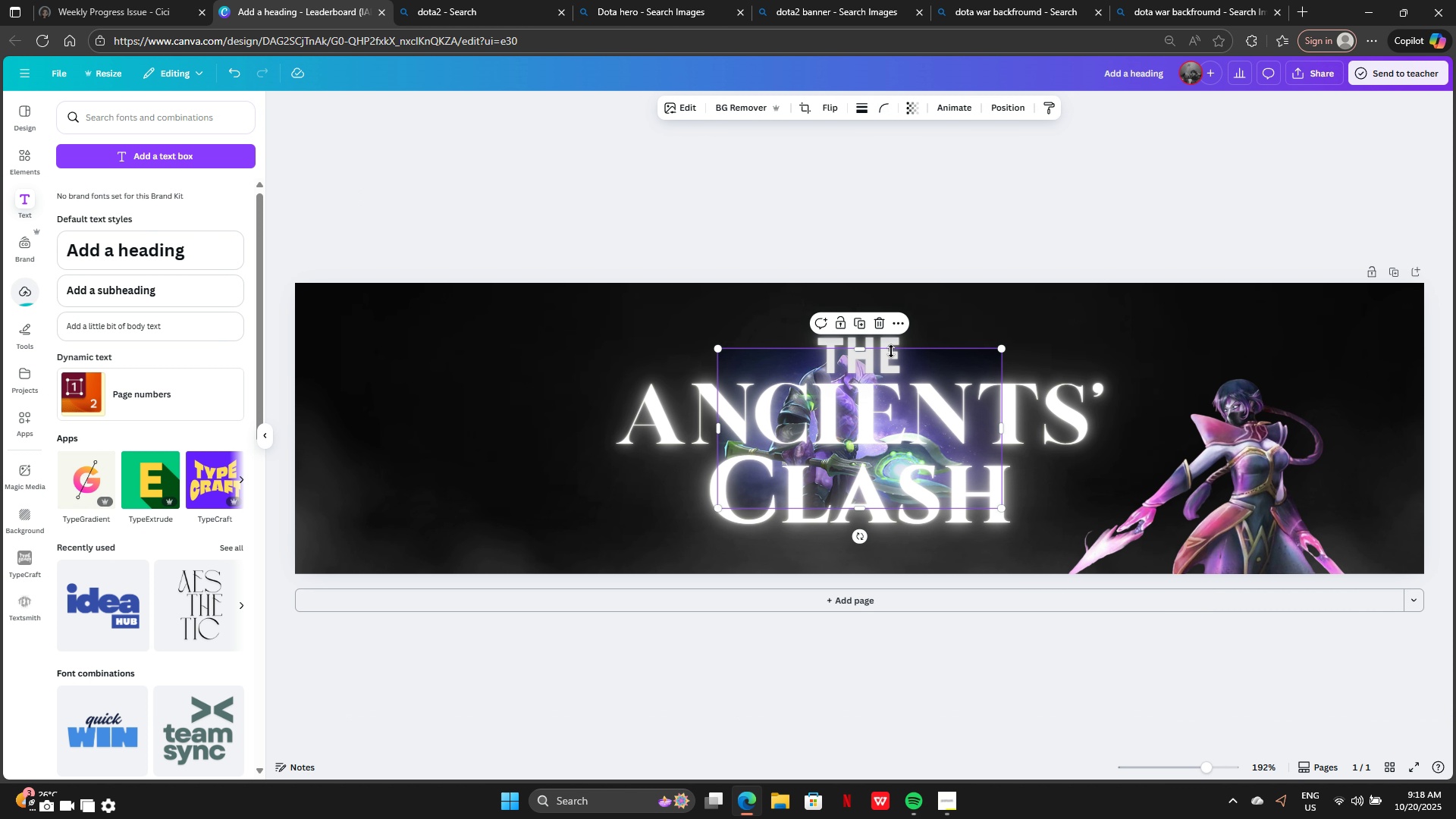 
left_click_drag(start_coordinate=[956, 357], to_coordinate=[1194, 302])
 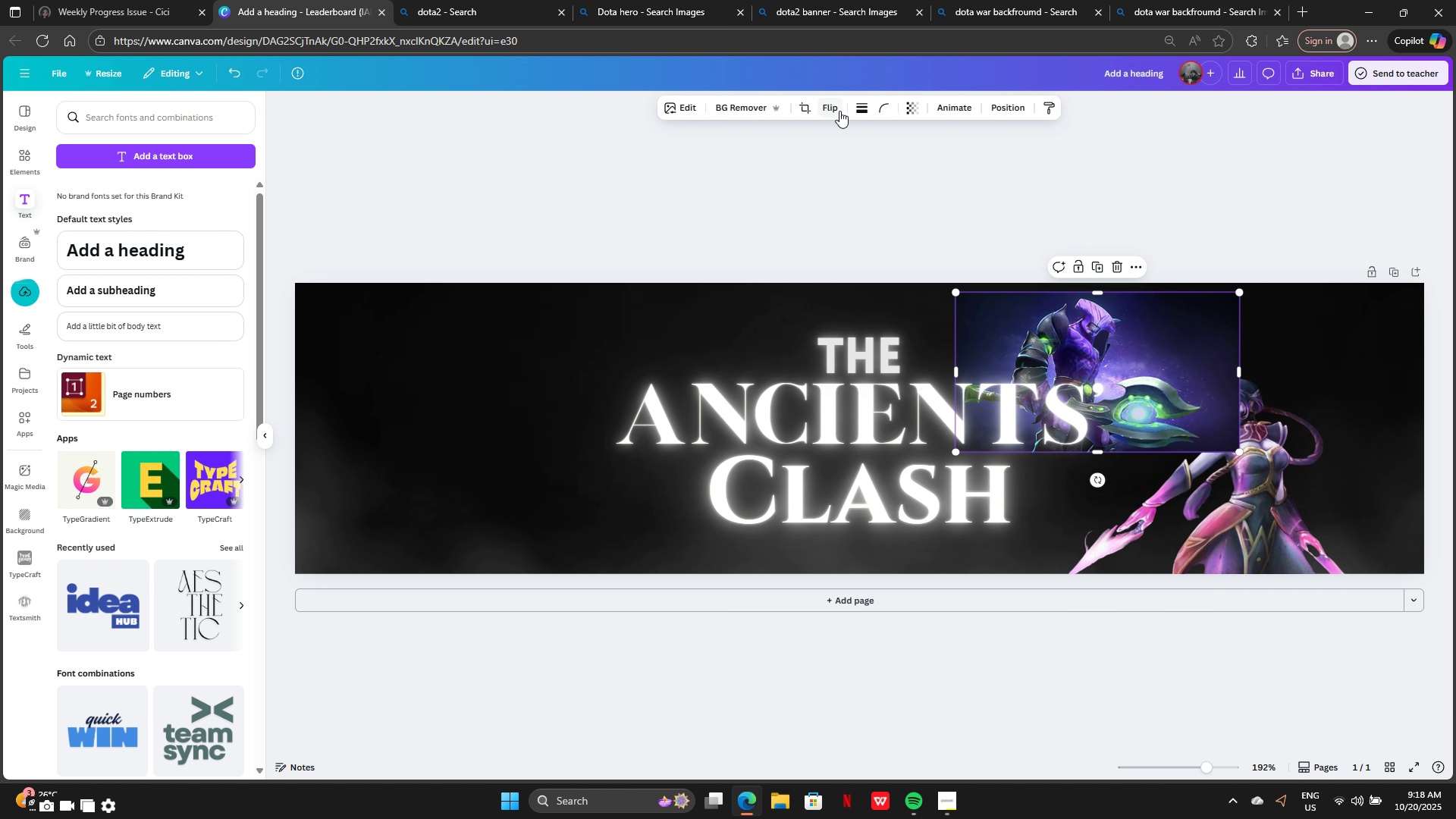 
left_click([839, 111])
 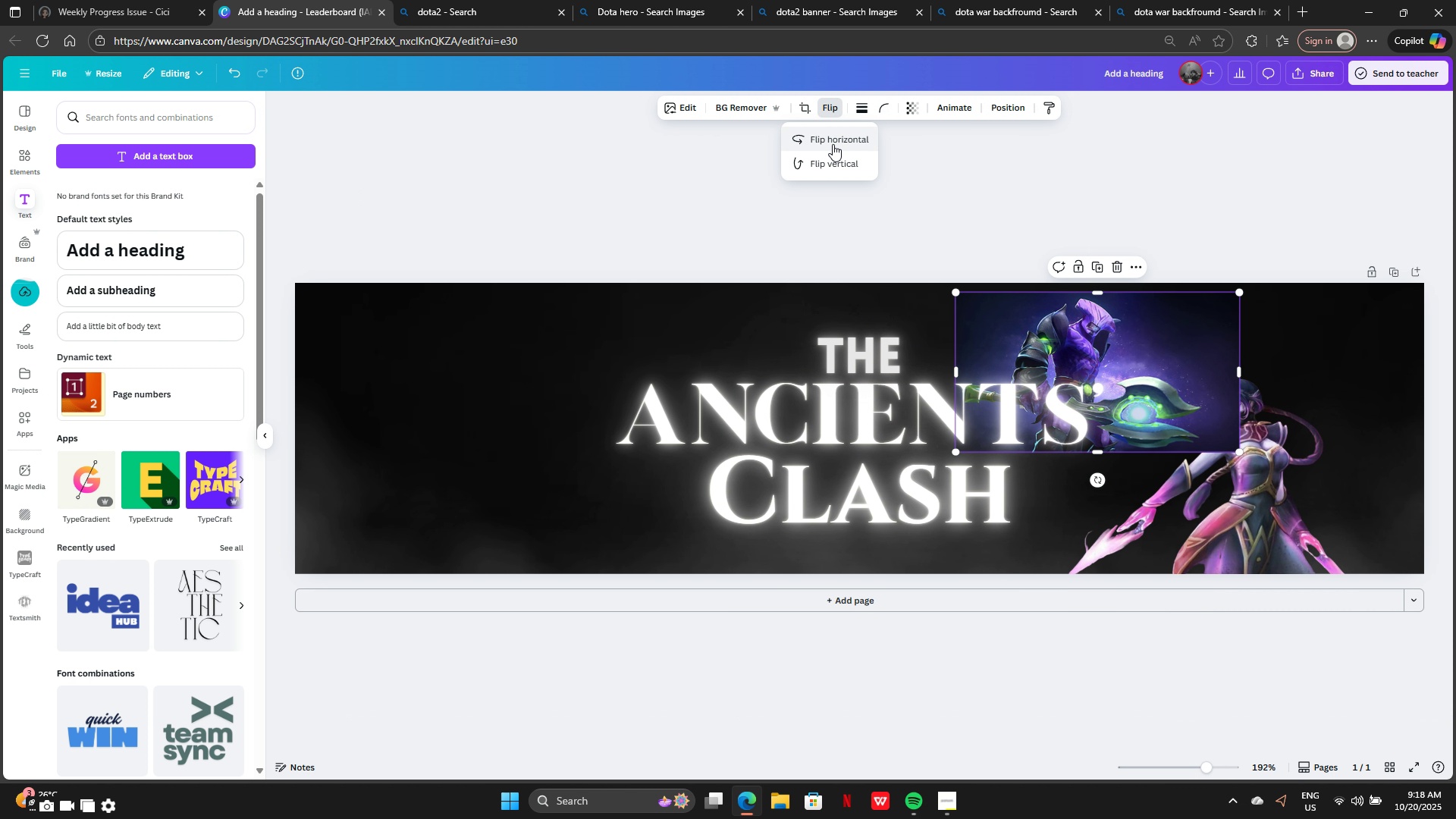 
left_click([833, 144])
 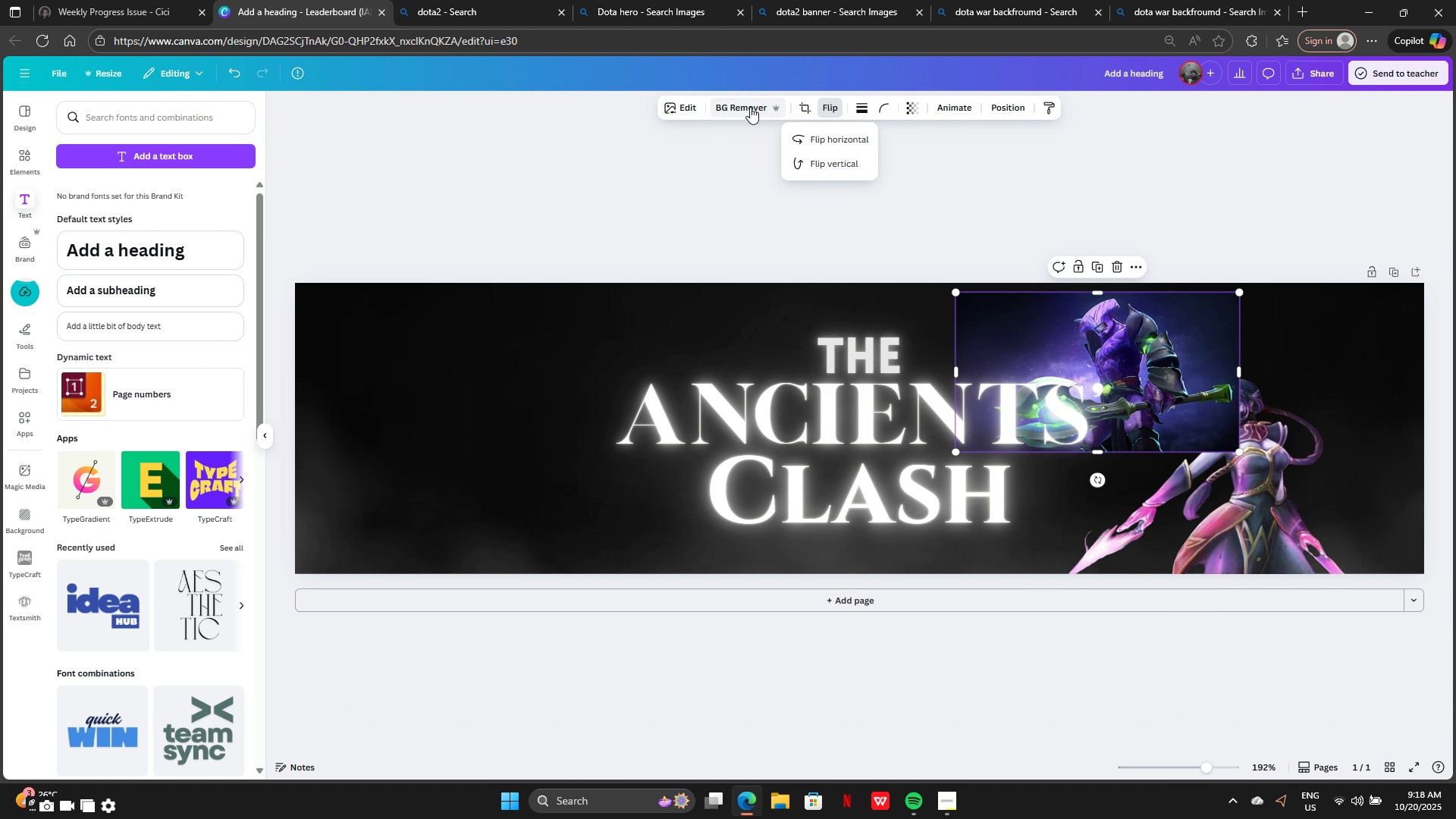 
left_click([750, 107])
 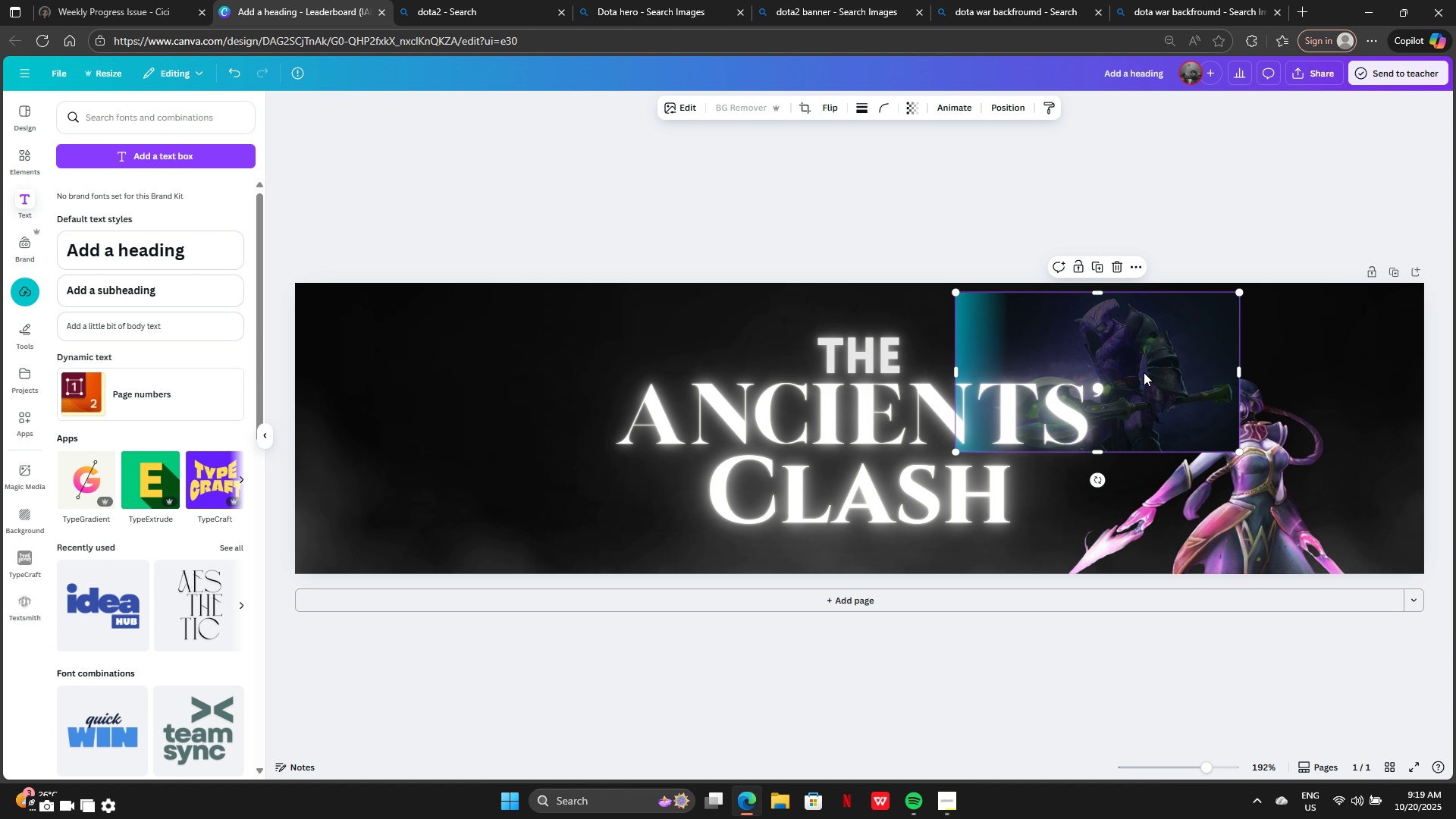 
wait(9.64)
 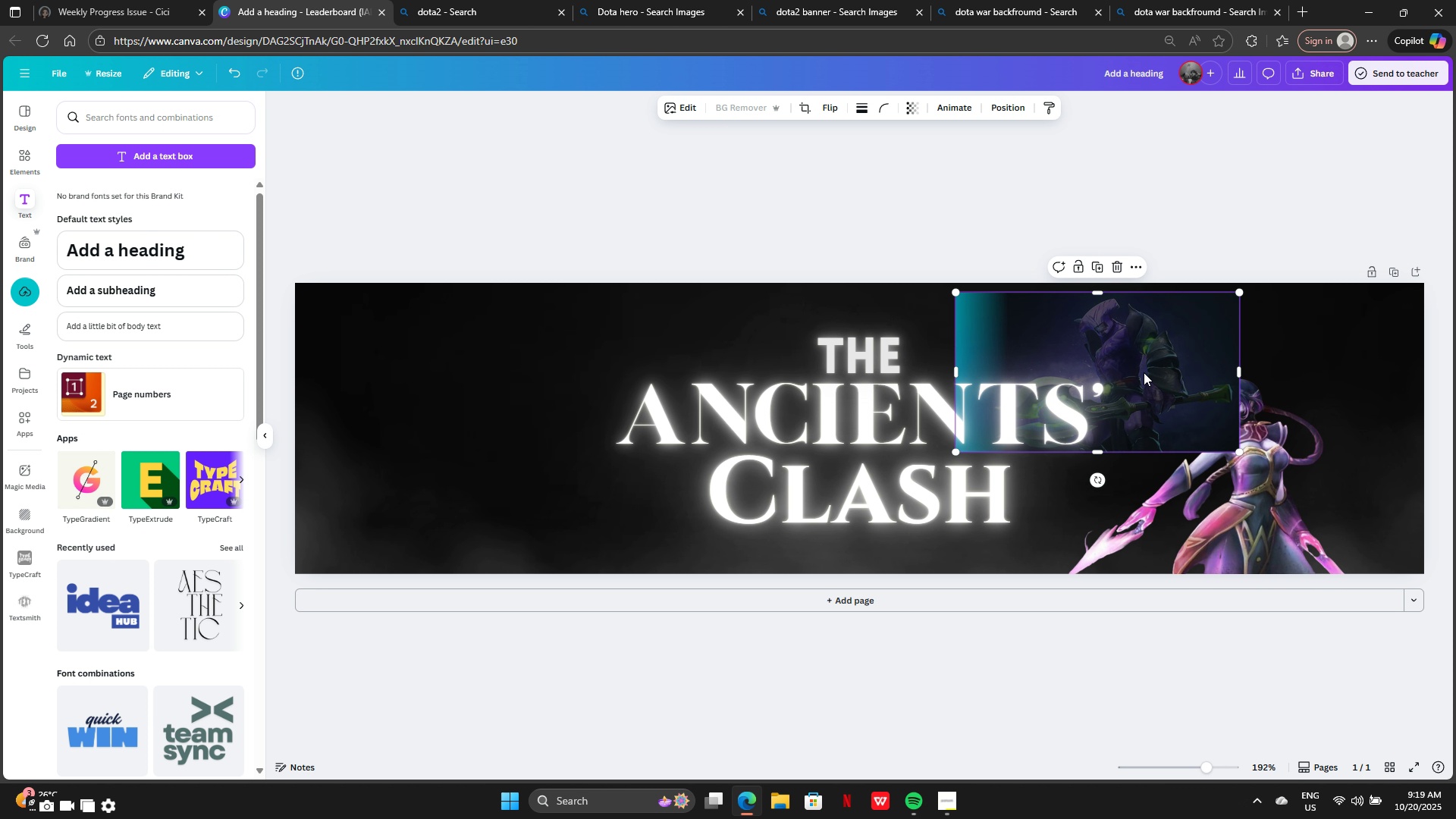 
left_click_drag(start_coordinate=[1244, 291], to_coordinate=[1300, 275])
 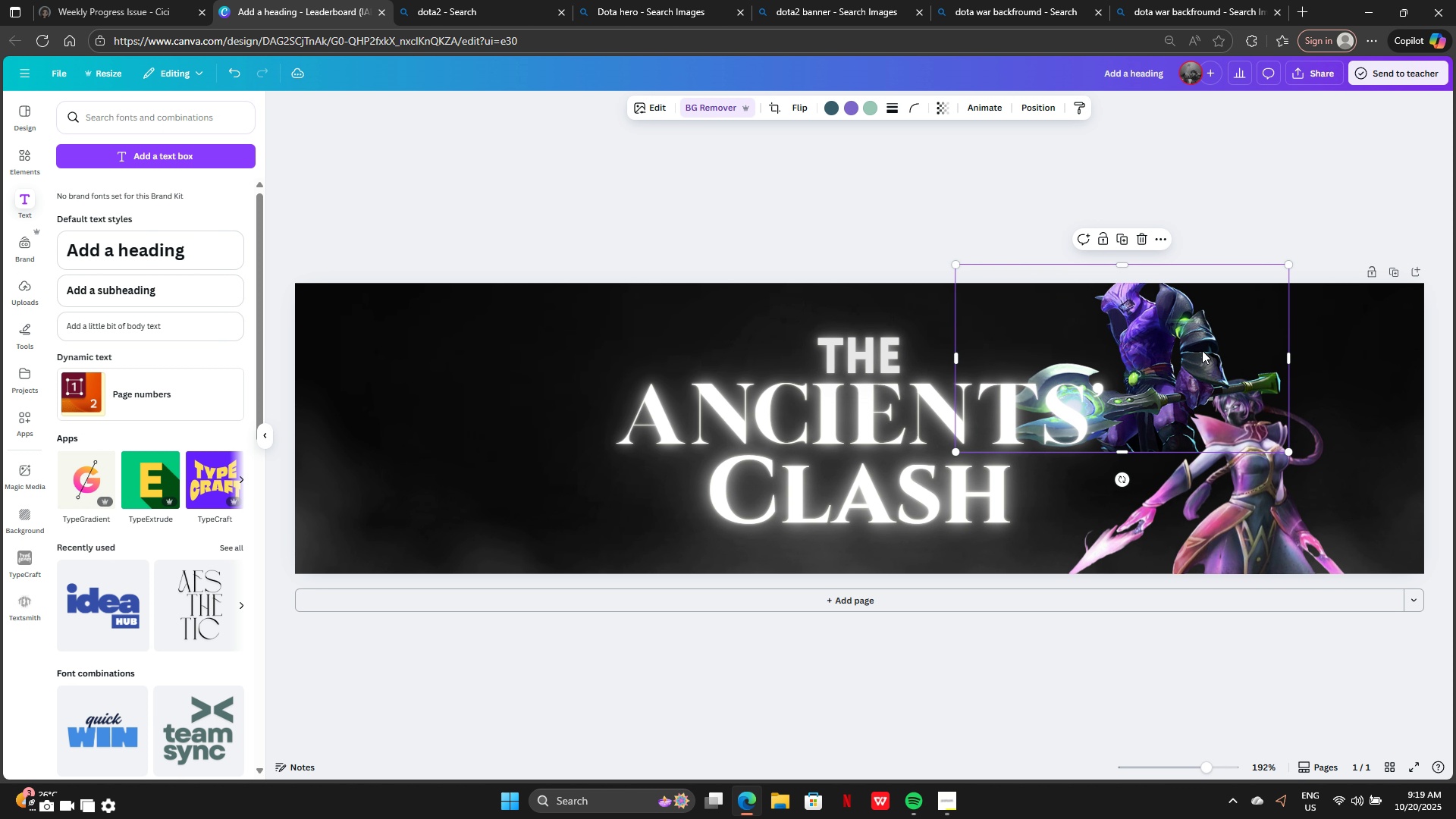 
left_click_drag(start_coordinate=[1202, 350], to_coordinate=[1426, 491])
 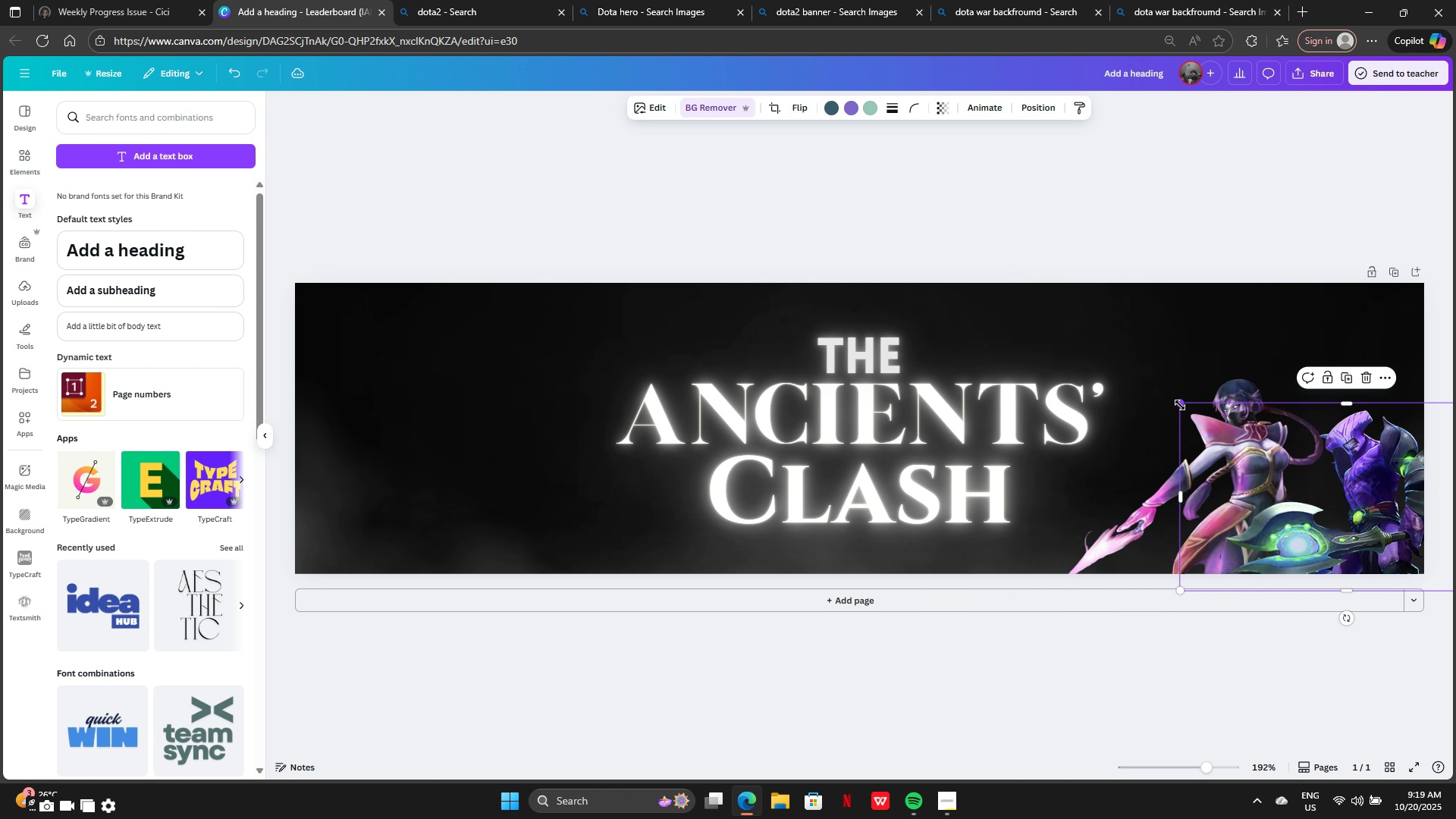 
left_click_drag(start_coordinate=[1180, 405], to_coordinate=[1002, 329])
 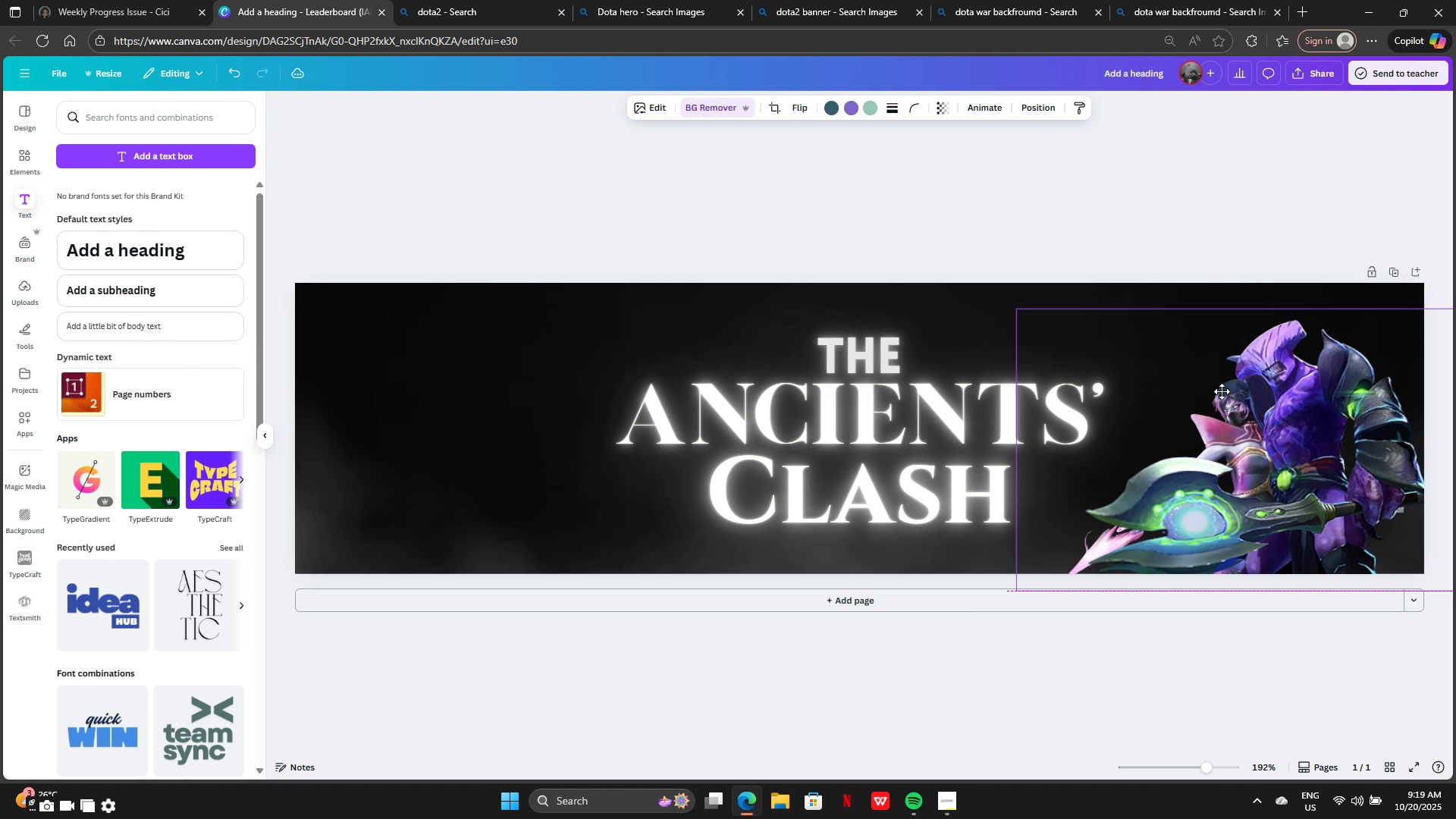 
left_click_drag(start_coordinate=[1181, 388], to_coordinate=[1243, 380])
 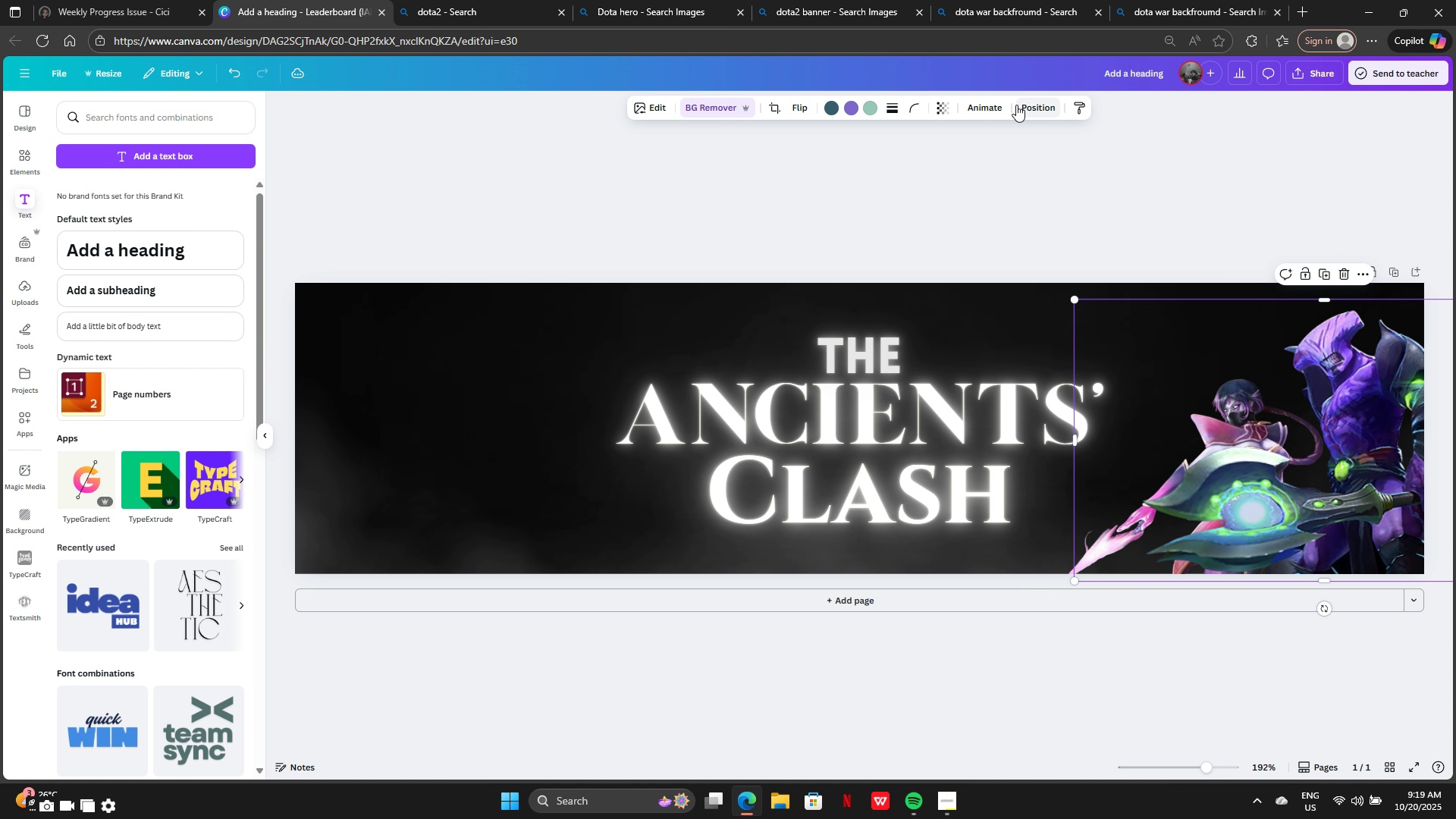 
left_click([1016, 105])
 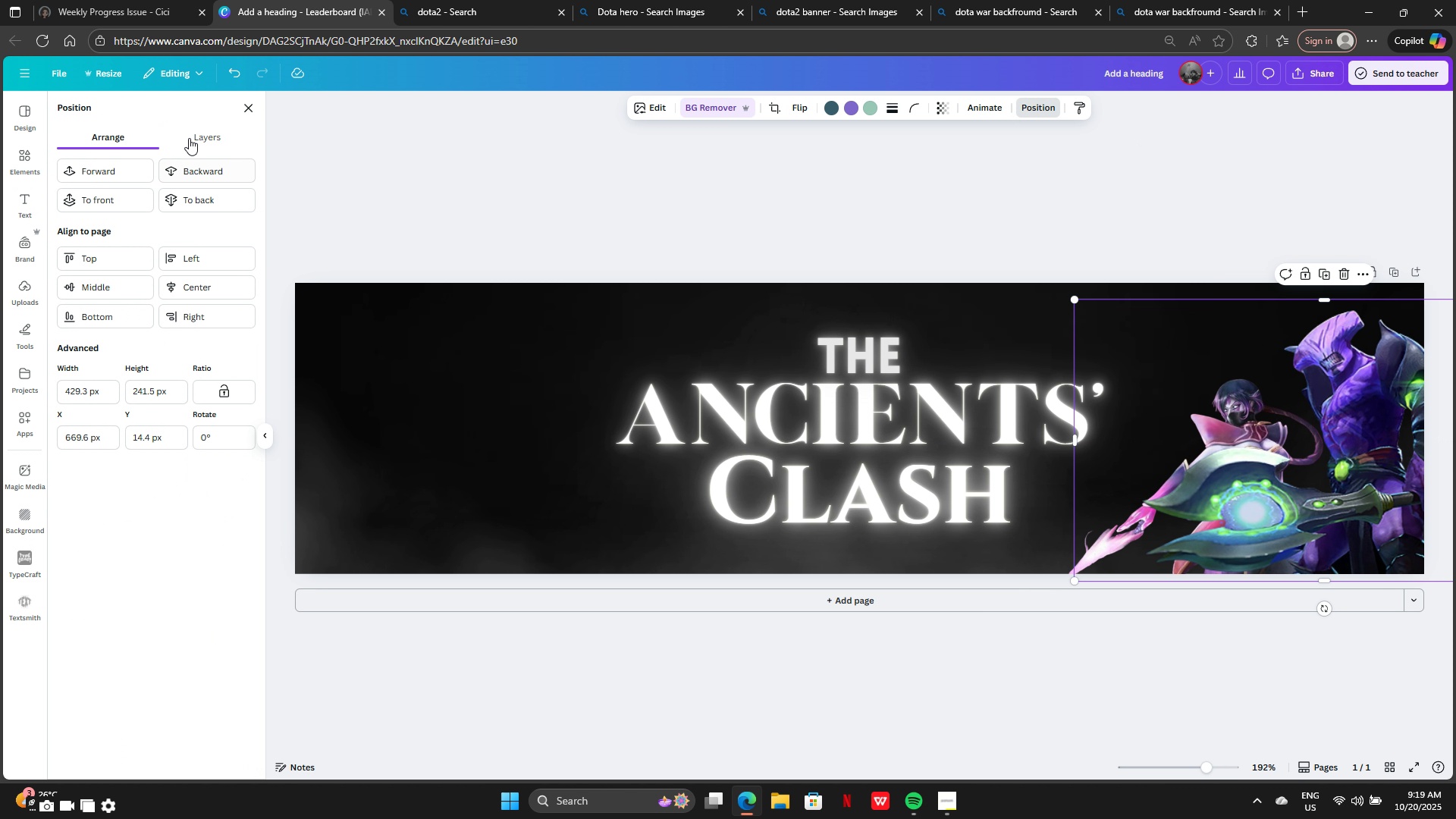 
left_click([197, 127])
 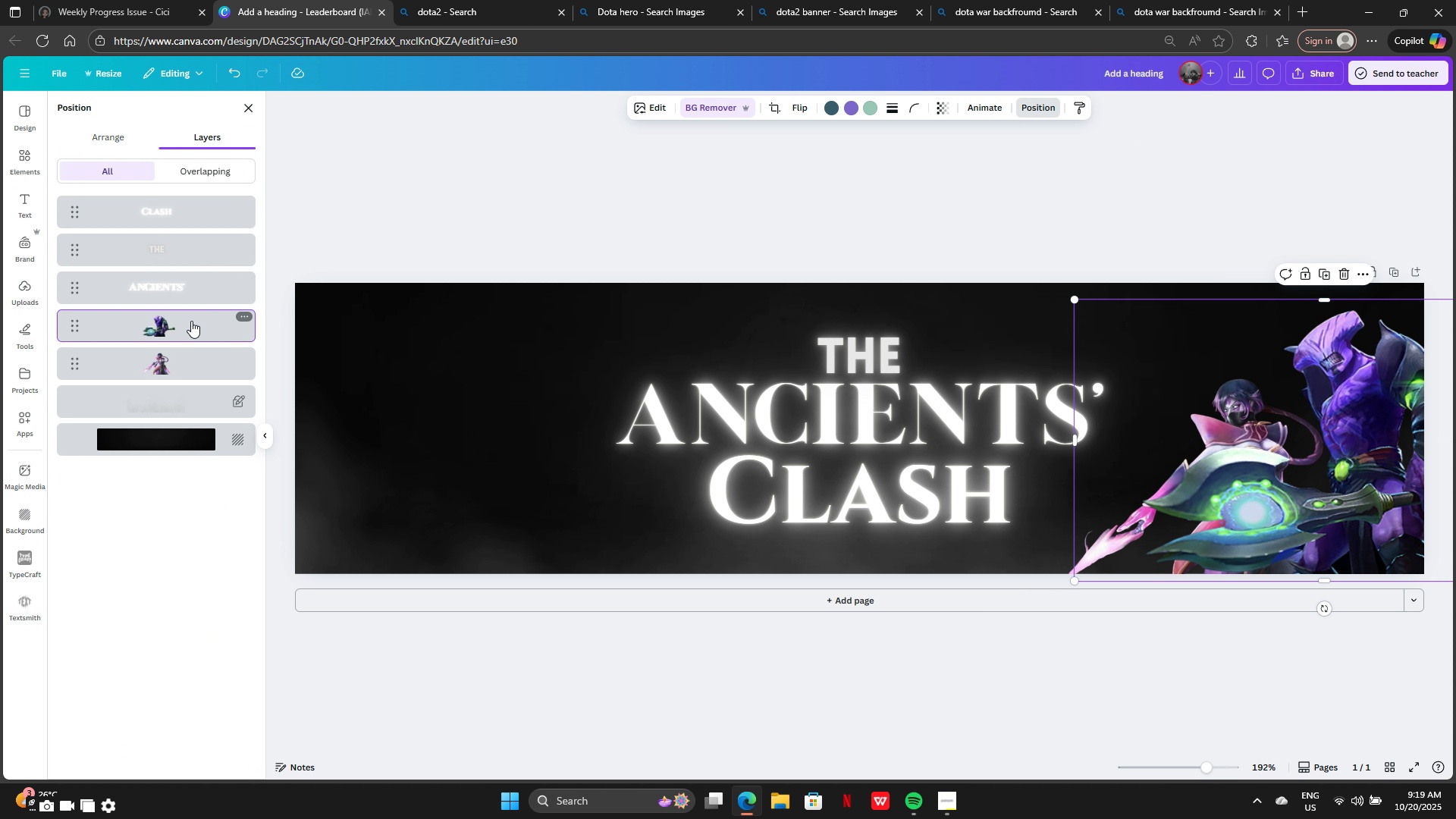 
left_click_drag(start_coordinate=[191, 321], to_coordinate=[193, 367])
 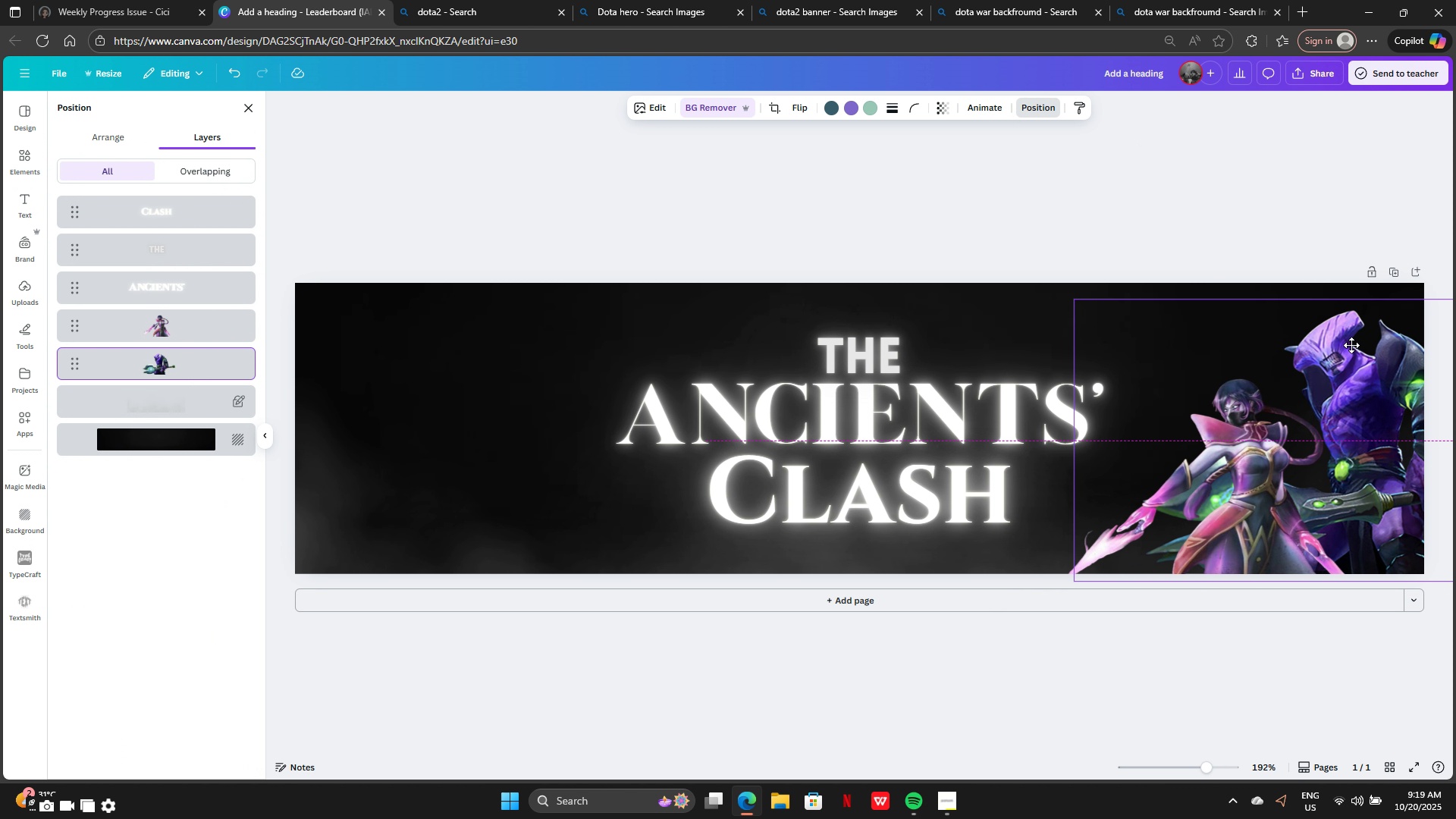 
left_click([1224, 479])
 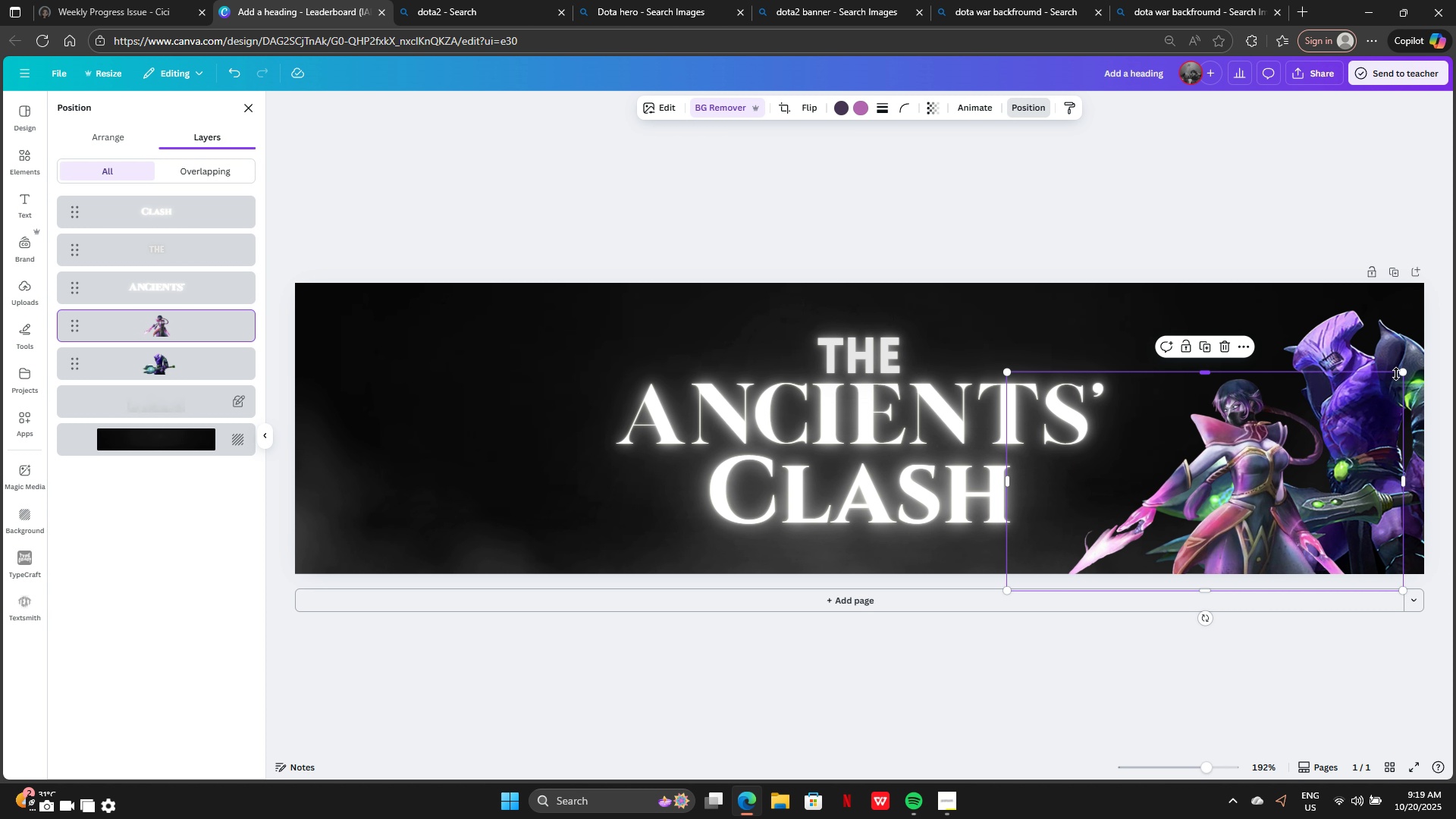 
left_click_drag(start_coordinate=[1401, 372], to_coordinate=[1335, 430])
 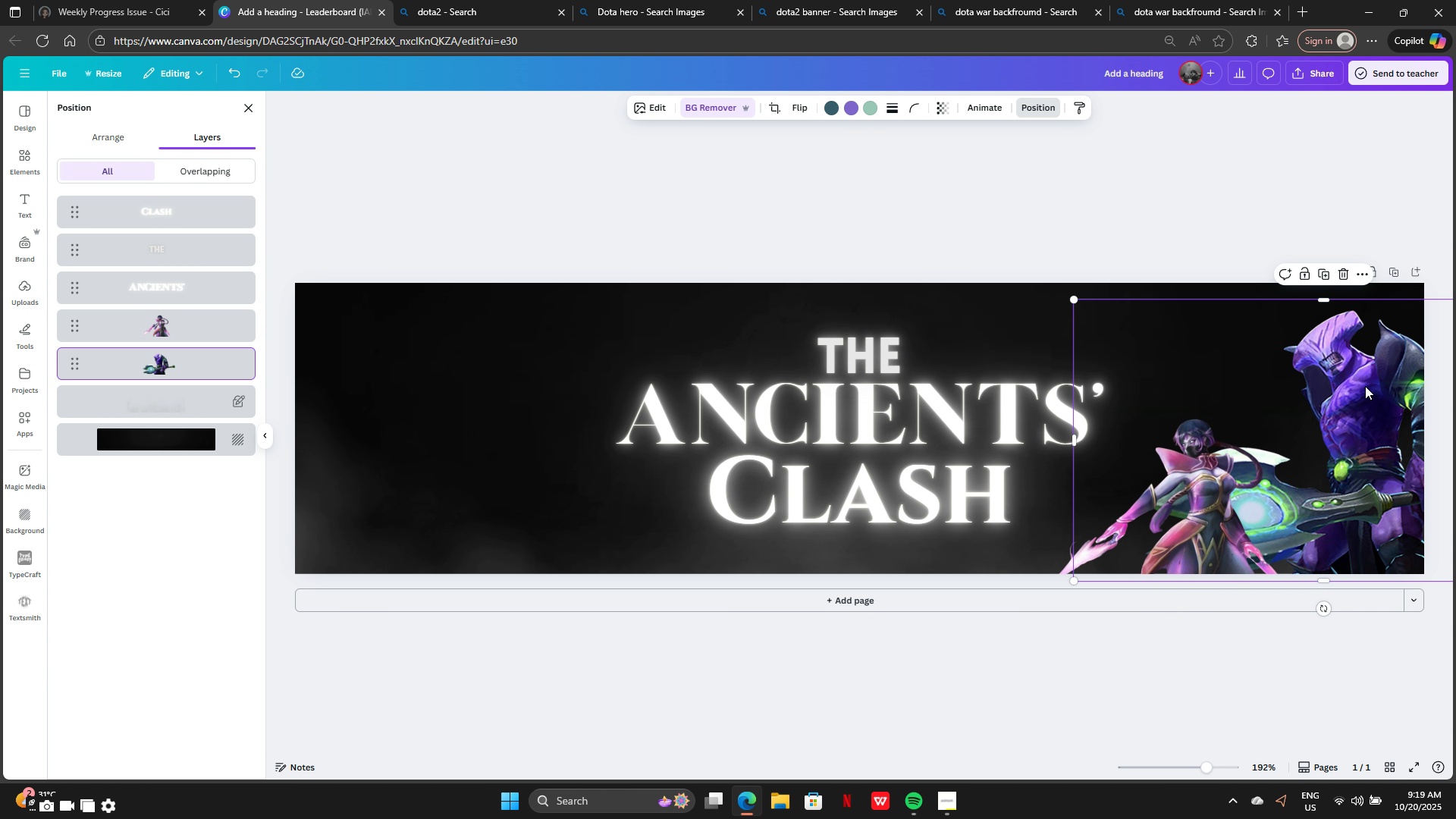 
left_click([1365, 386])
 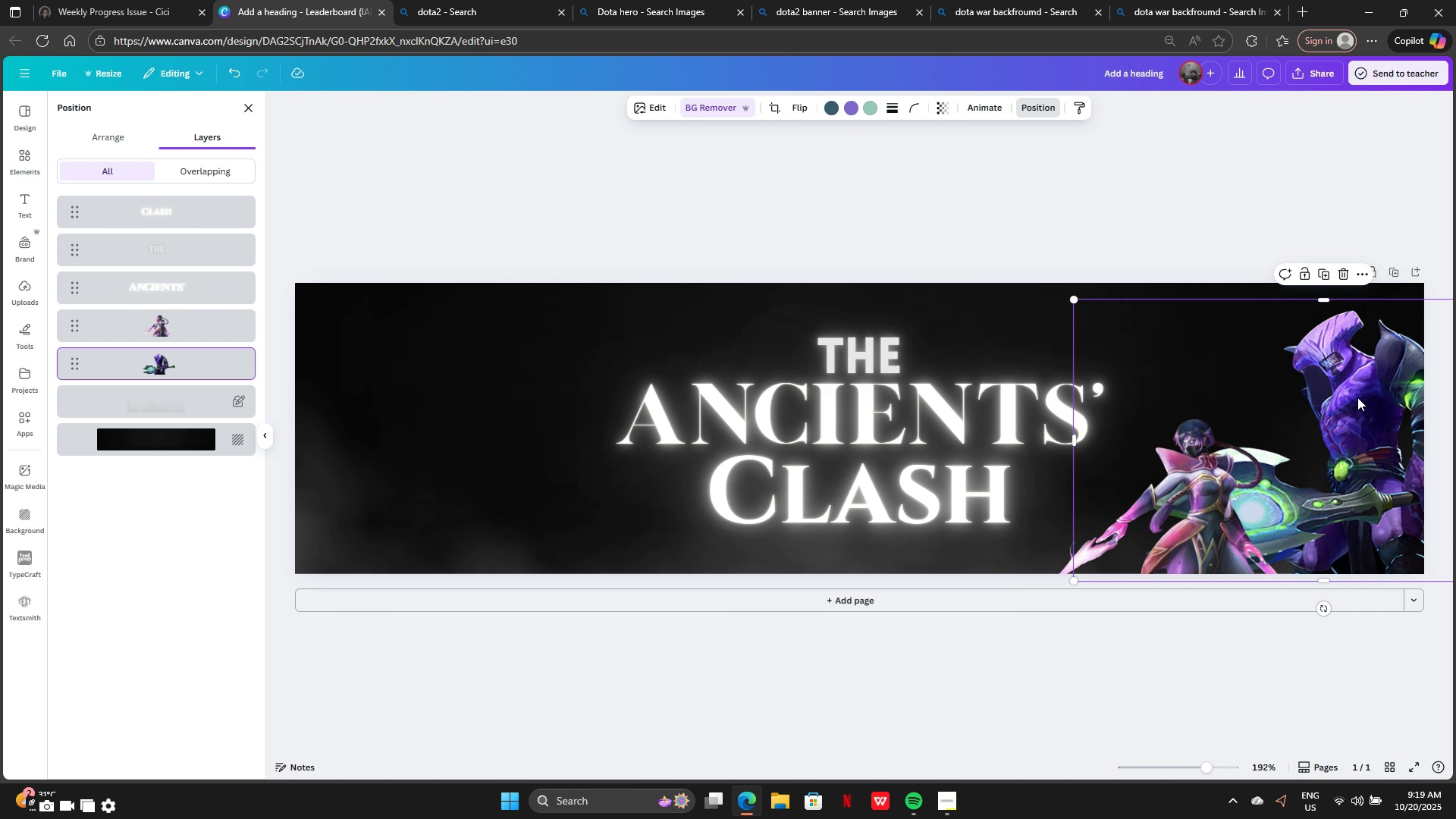 
left_click_drag(start_coordinate=[1366, 386], to_coordinate=[1309, 401])
 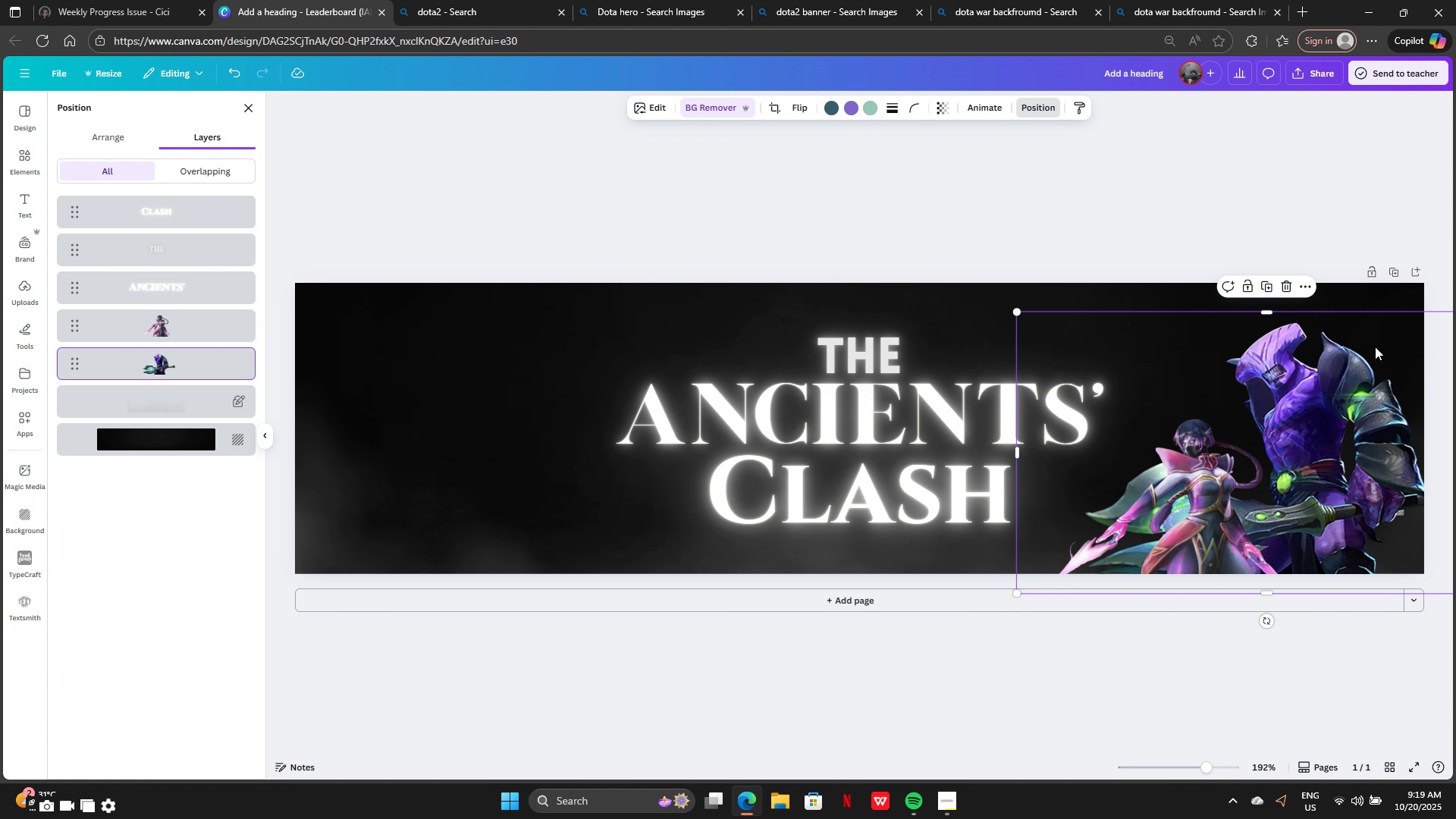 
left_click_drag(start_coordinate=[1365, 341], to_coordinate=[1297, 350])
 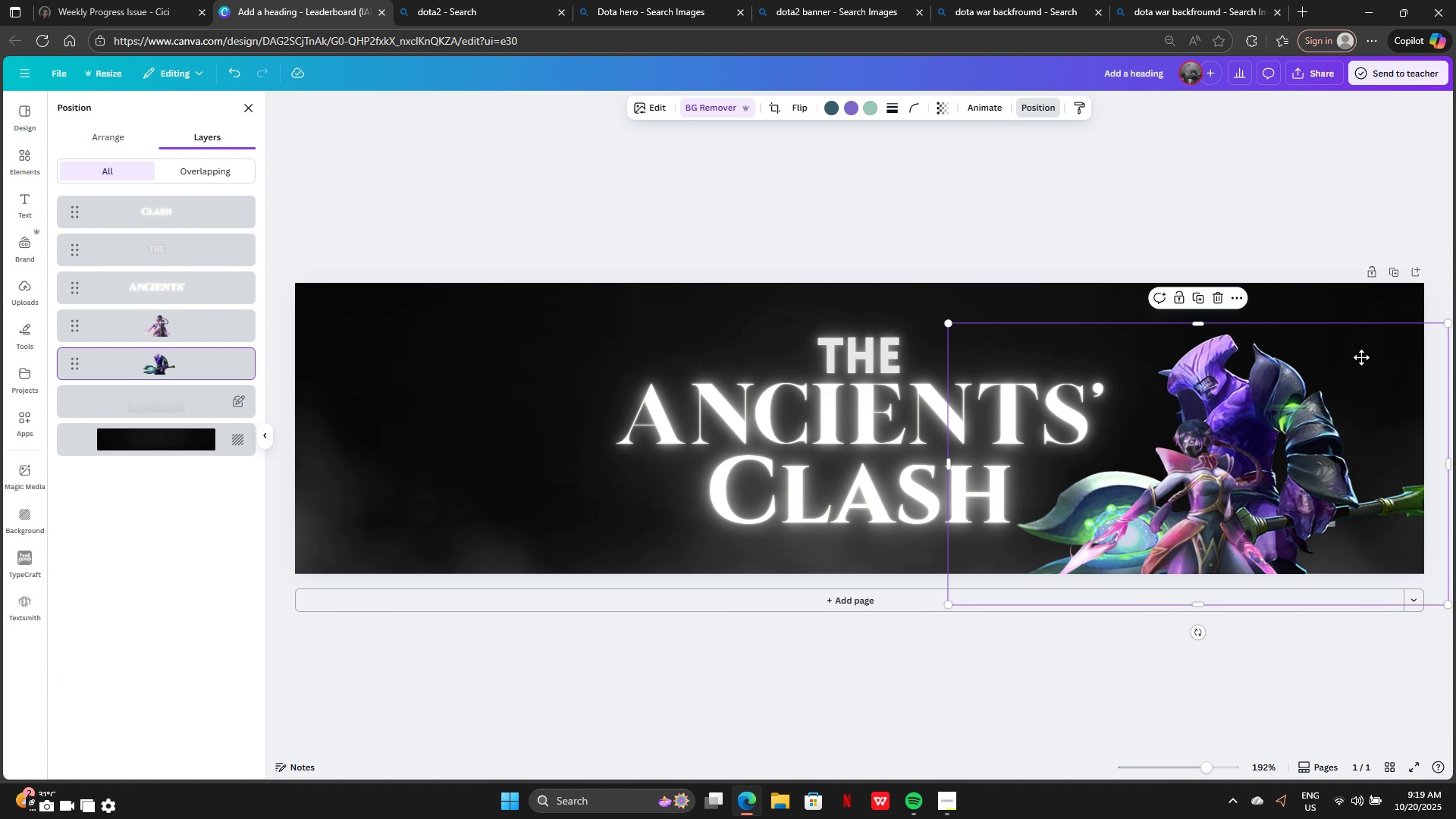 
left_click_drag(start_coordinate=[1378, 372], to_coordinate=[1341, 344])
 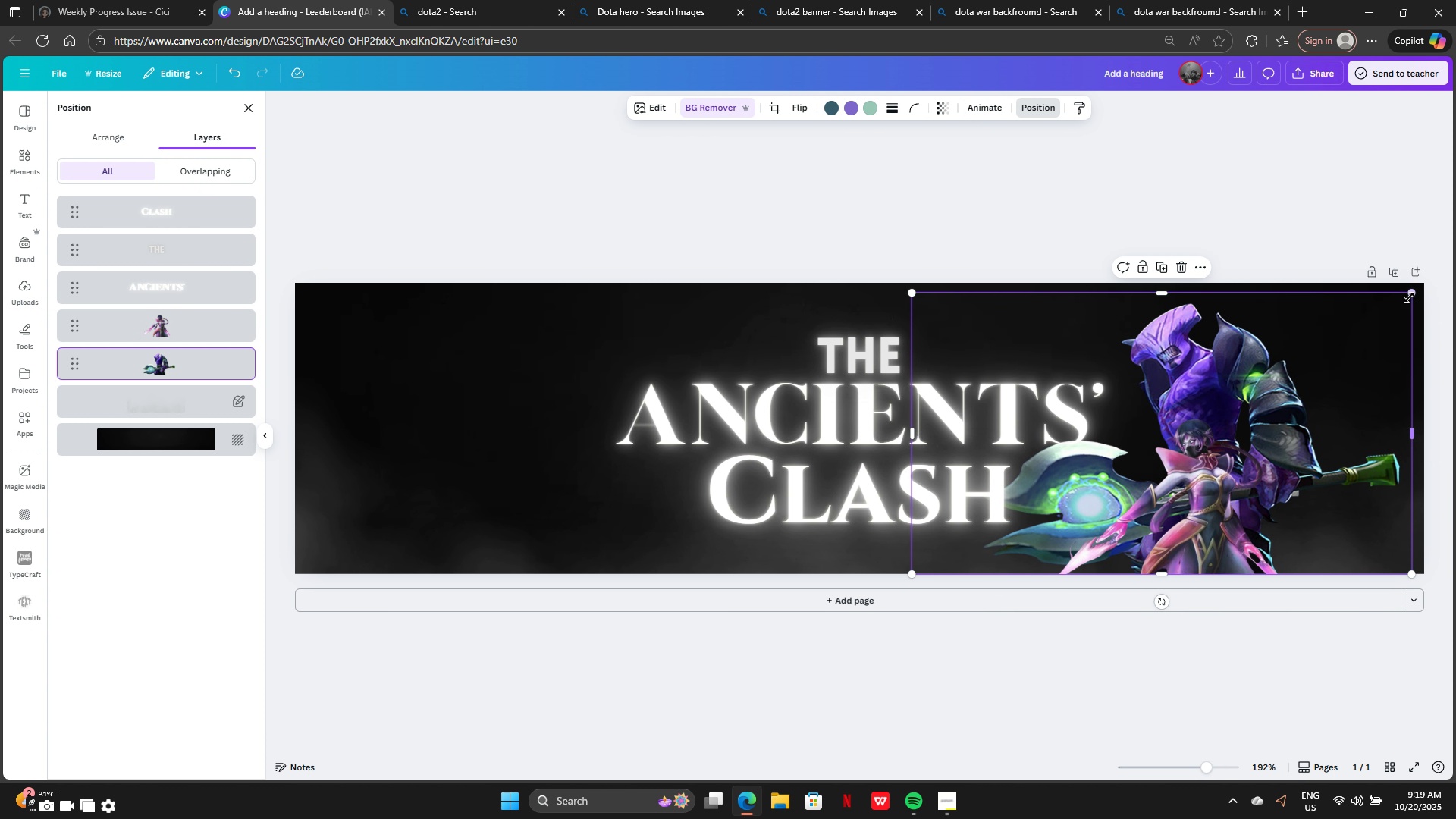 
left_click_drag(start_coordinate=[1410, 291], to_coordinate=[1320, 381])
 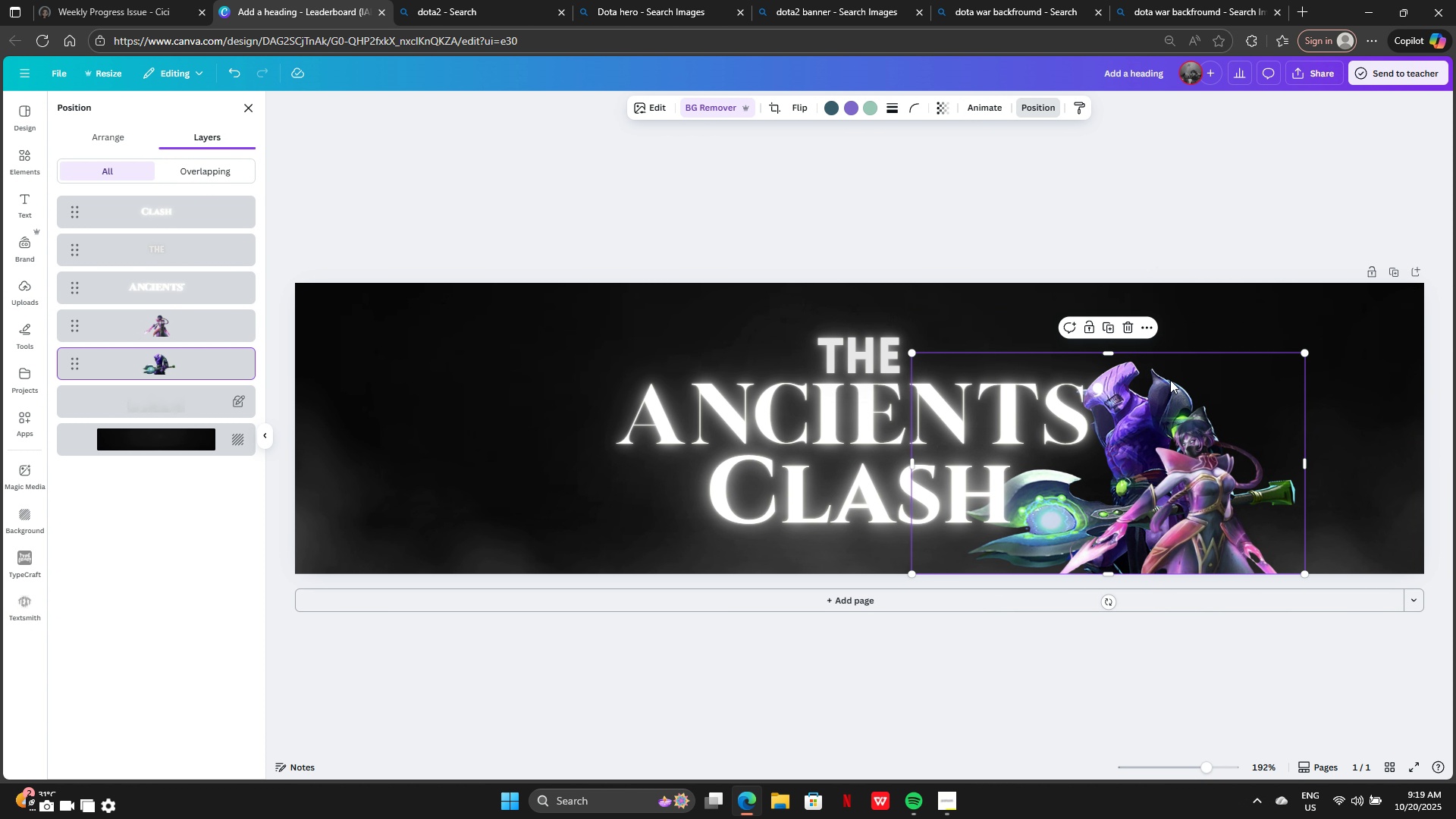 
left_click_drag(start_coordinate=[1170, 379], to_coordinate=[1343, 395])
 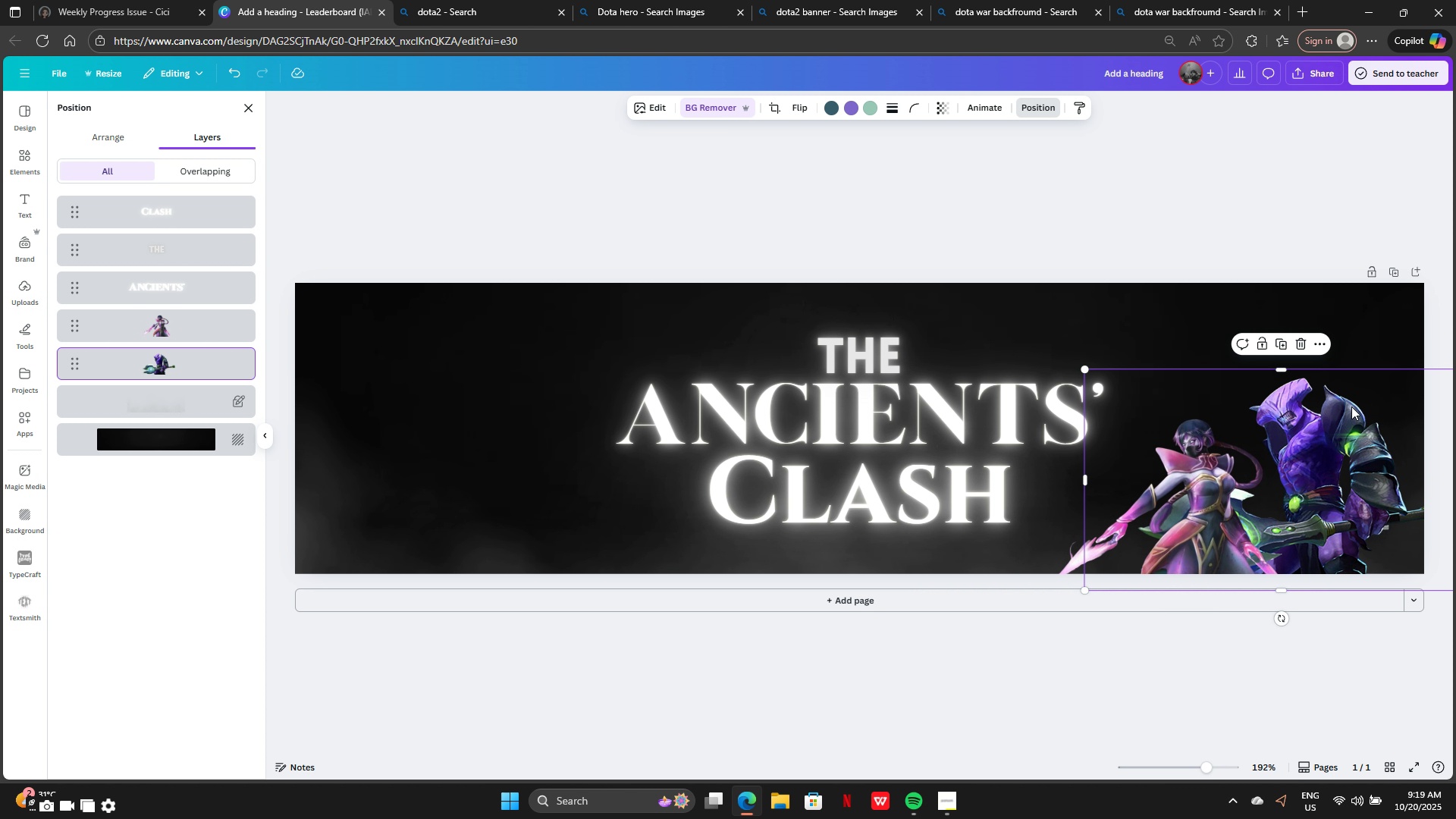 
left_click_drag(start_coordinate=[1351, 406], to_coordinate=[1320, 417])
 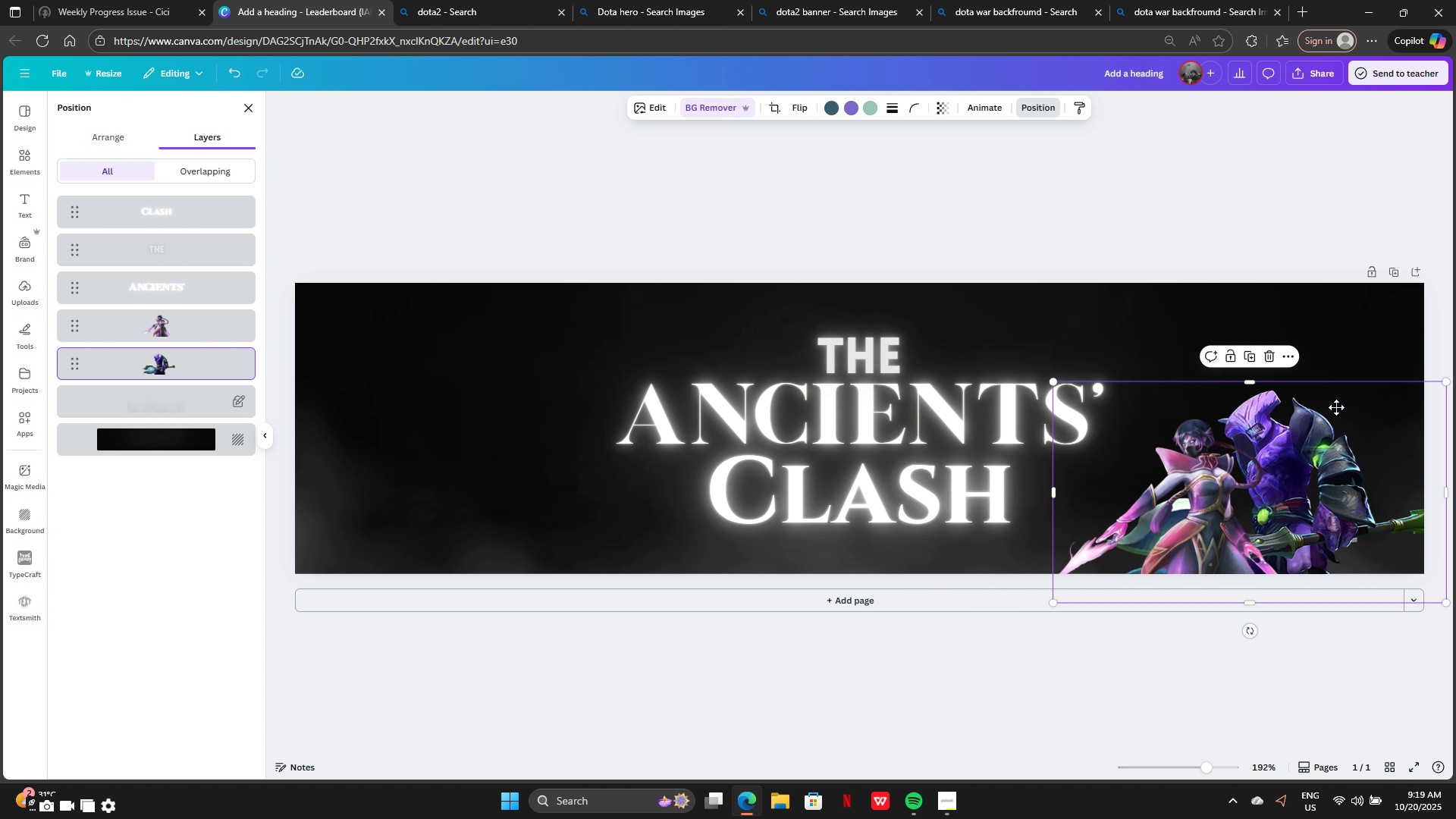 
left_click_drag(start_coordinate=[1347, 415], to_coordinate=[1305, 388])
 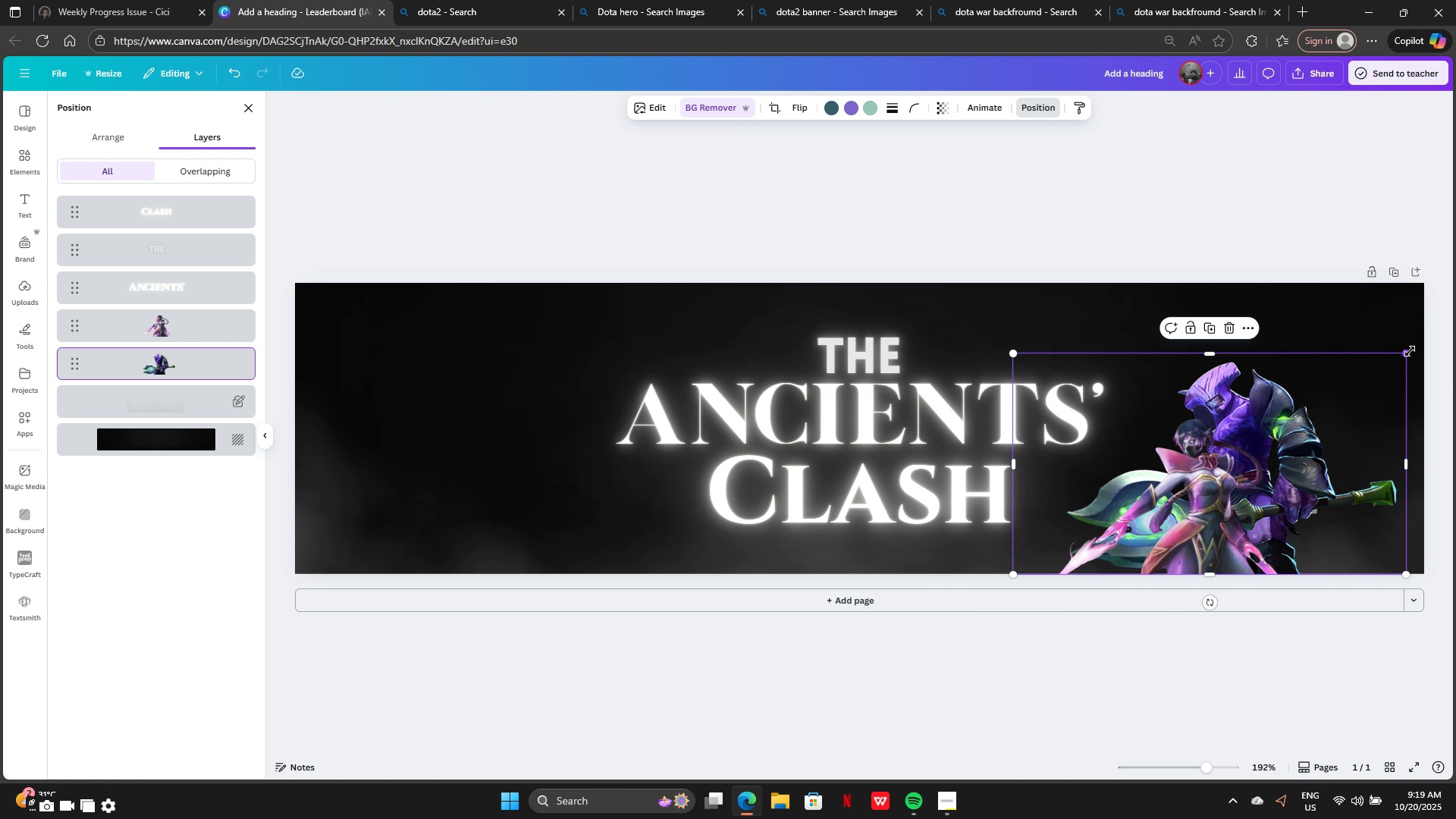 
left_click_drag(start_coordinate=[1410, 351], to_coordinate=[1372, 381])
 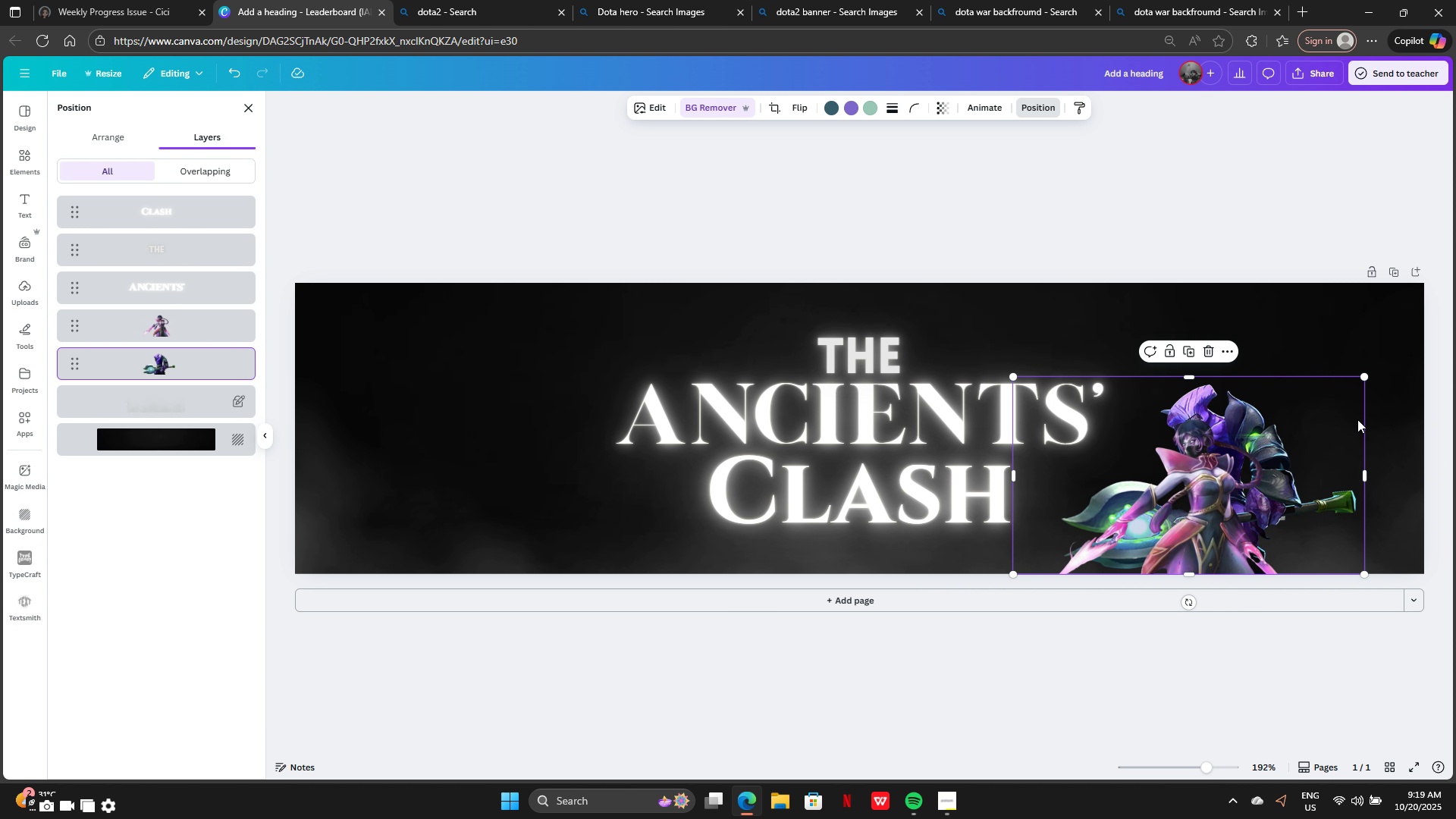 
left_click_drag(start_coordinate=[1336, 421], to_coordinate=[1412, 435])
 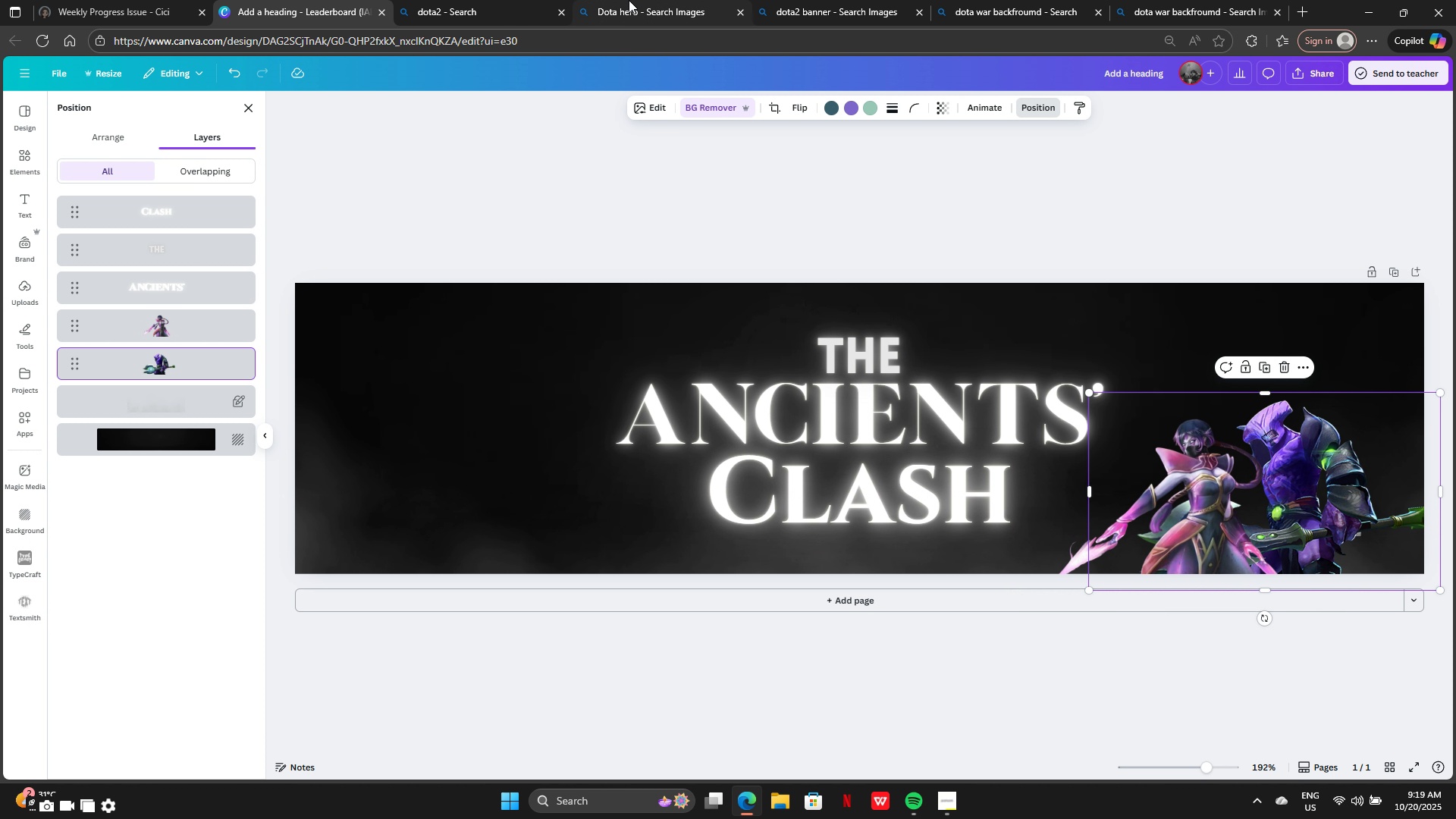 
left_click([474, 0])
 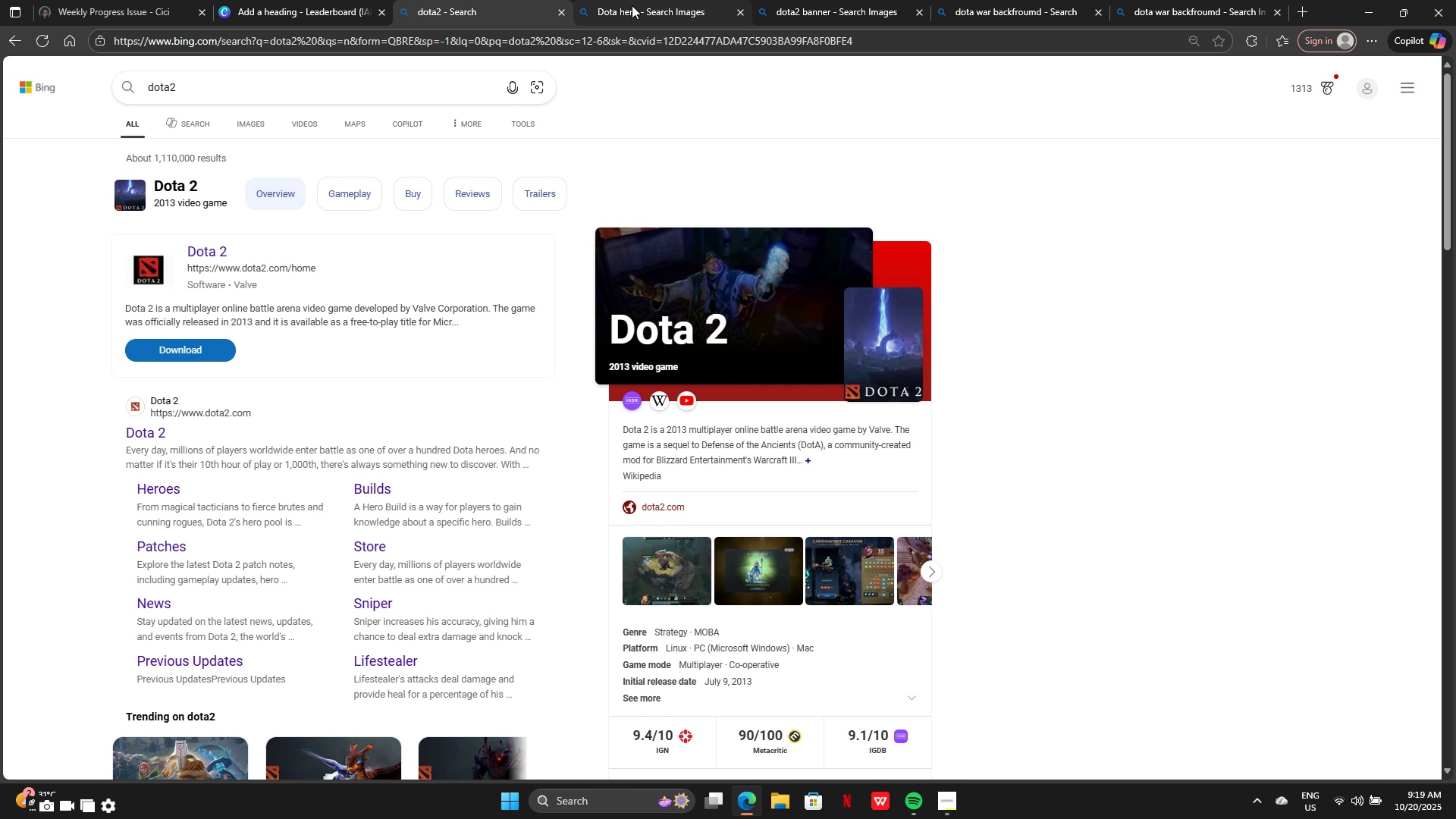 
left_click([642, 10])
 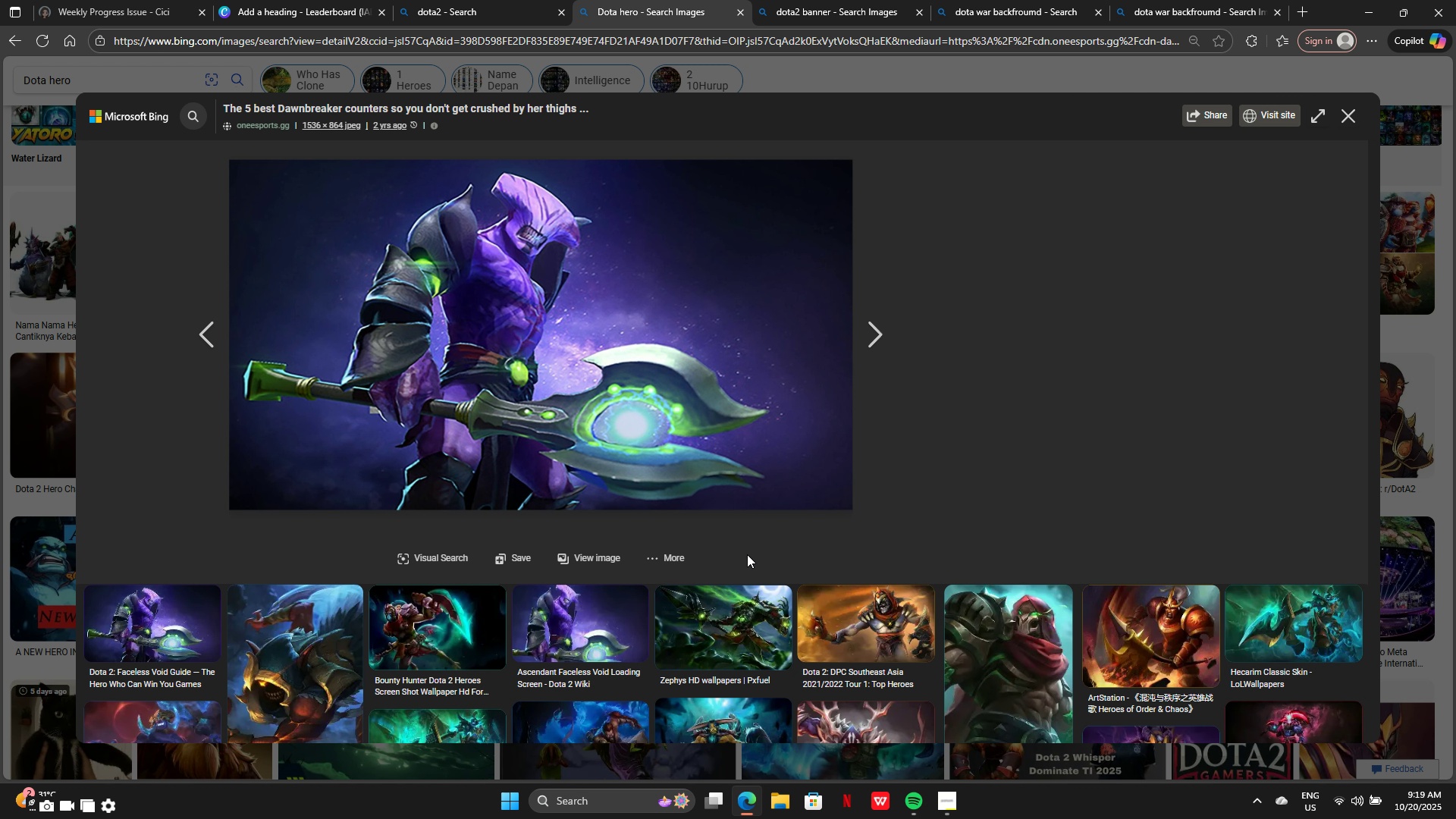 
scroll: coordinate [749, 564], scroll_direction: down, amount: 14.0
 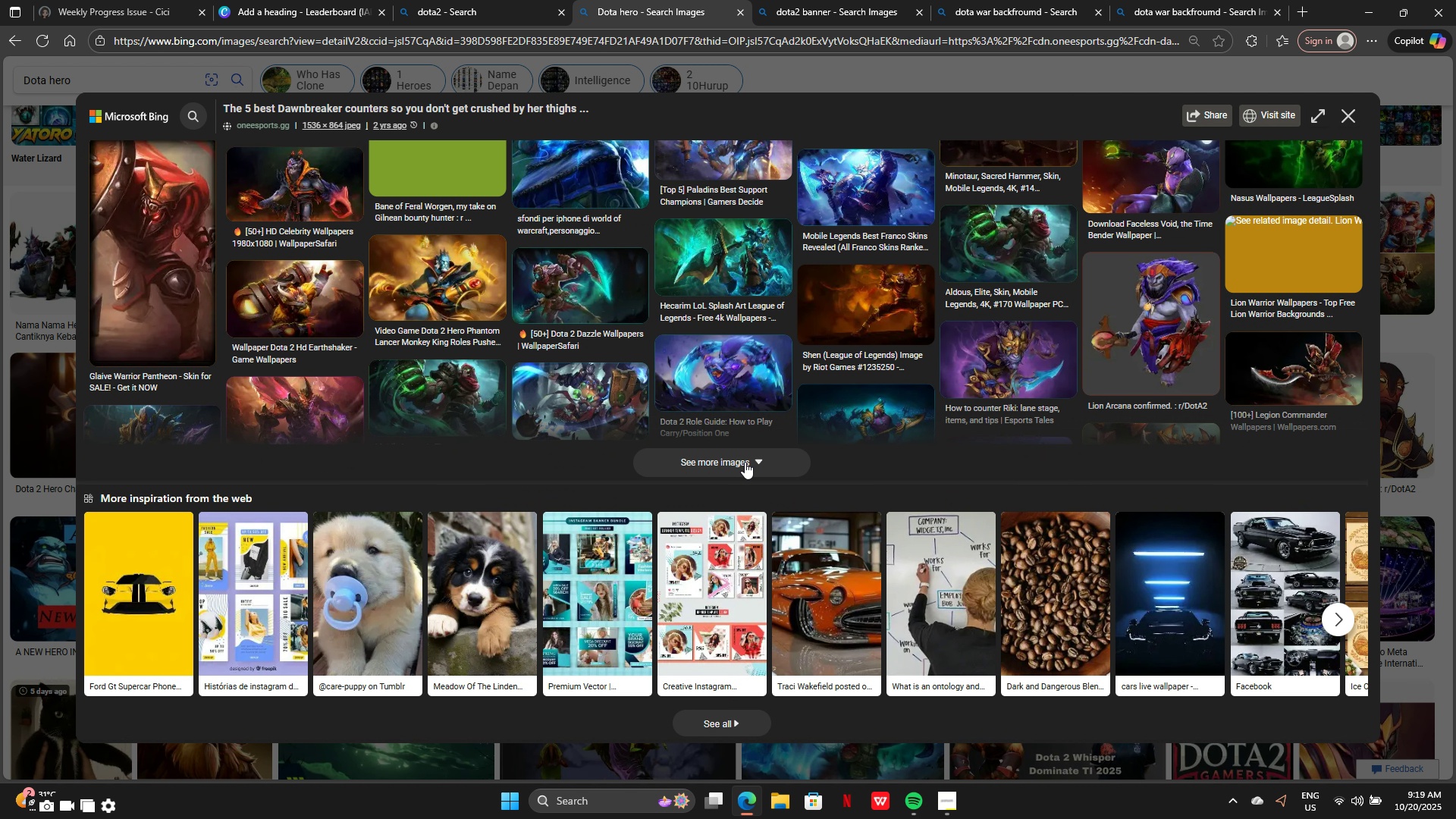 
left_click([745, 462])
 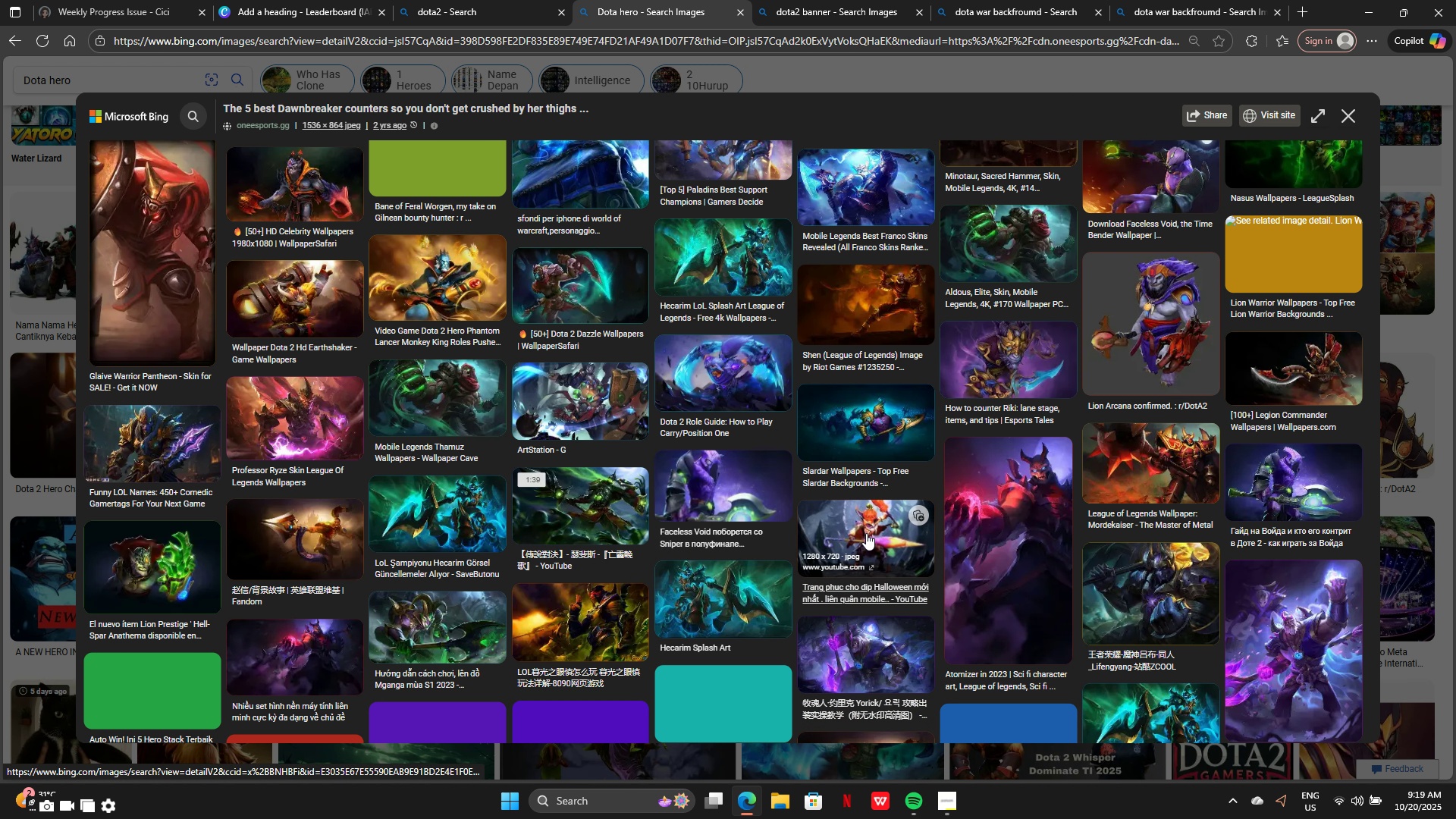 
scroll: coordinate [871, 534], scroll_direction: down, amount: 4.0
 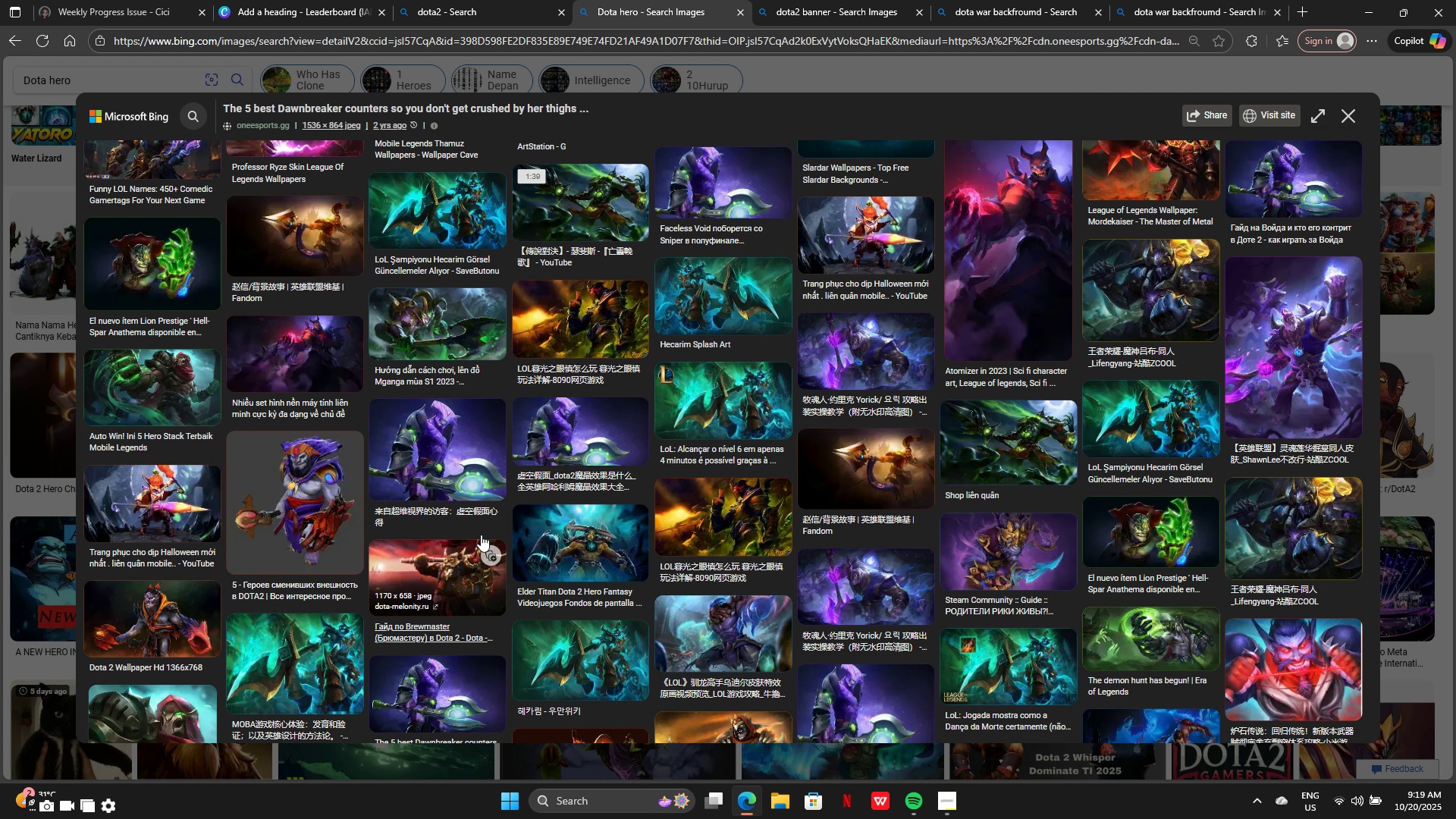 
wait(5.06)
 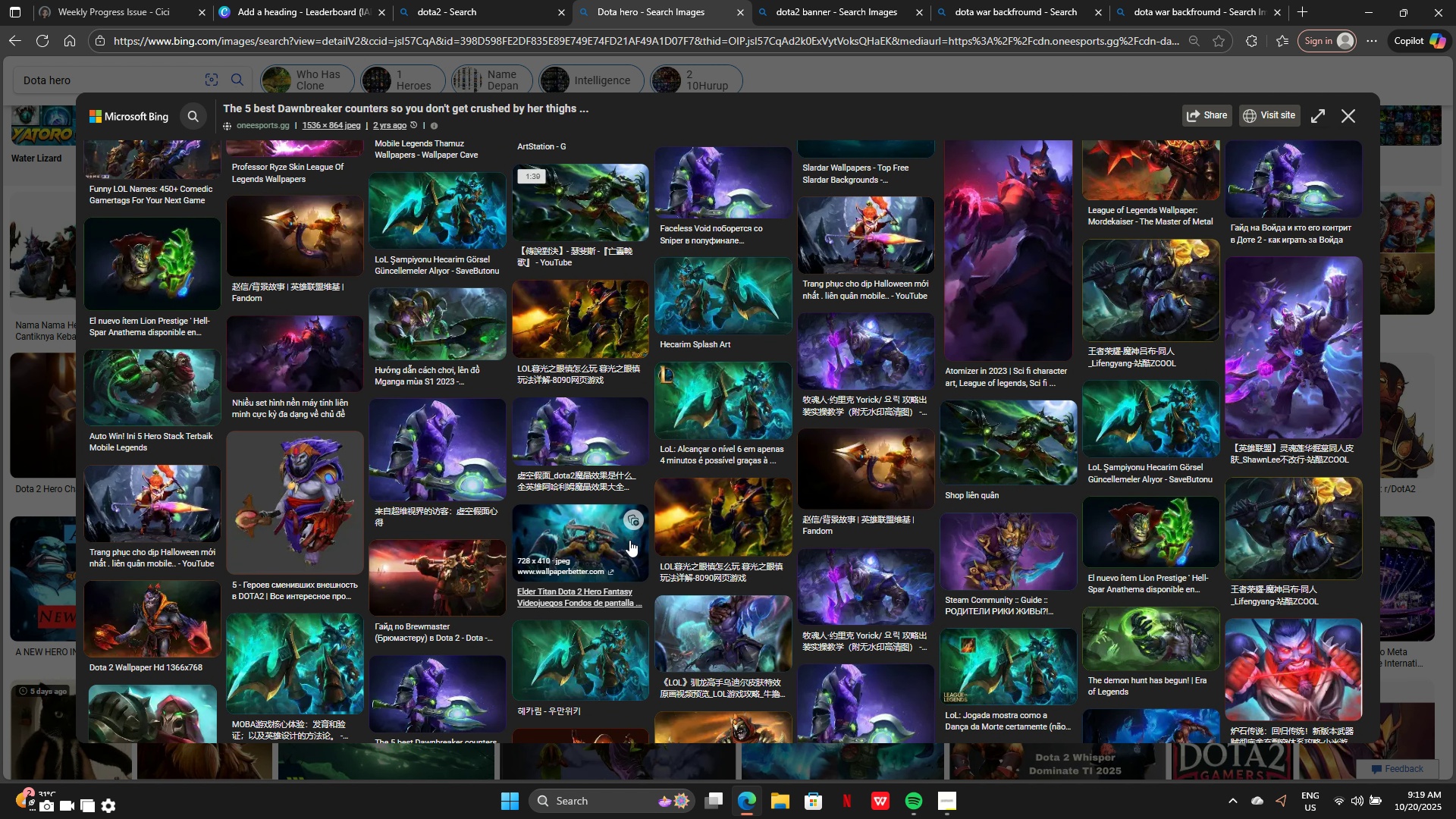 
scroll: coordinate [569, 512], scroll_direction: down, amount: 9.0
 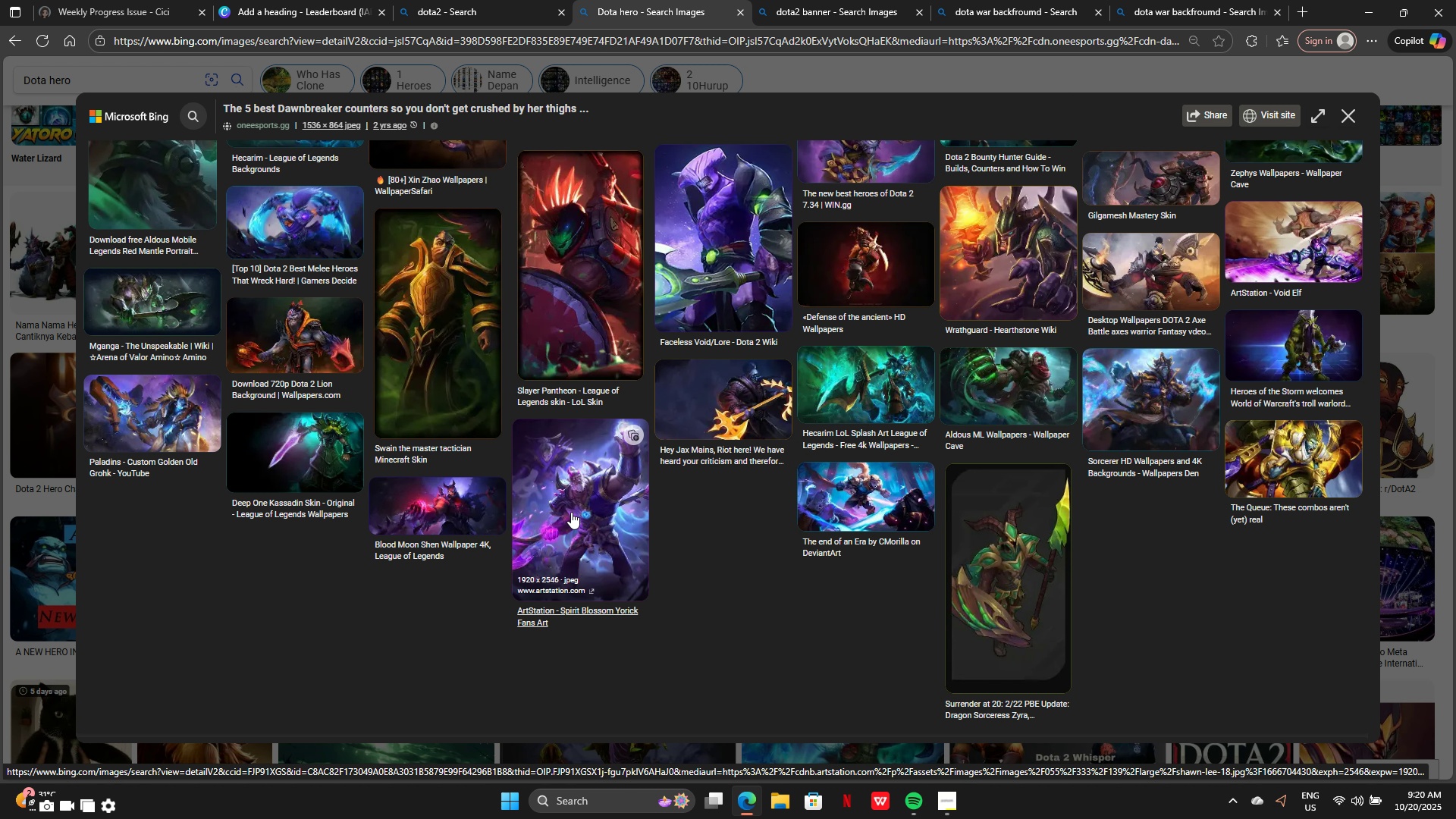 
wait(5.24)
 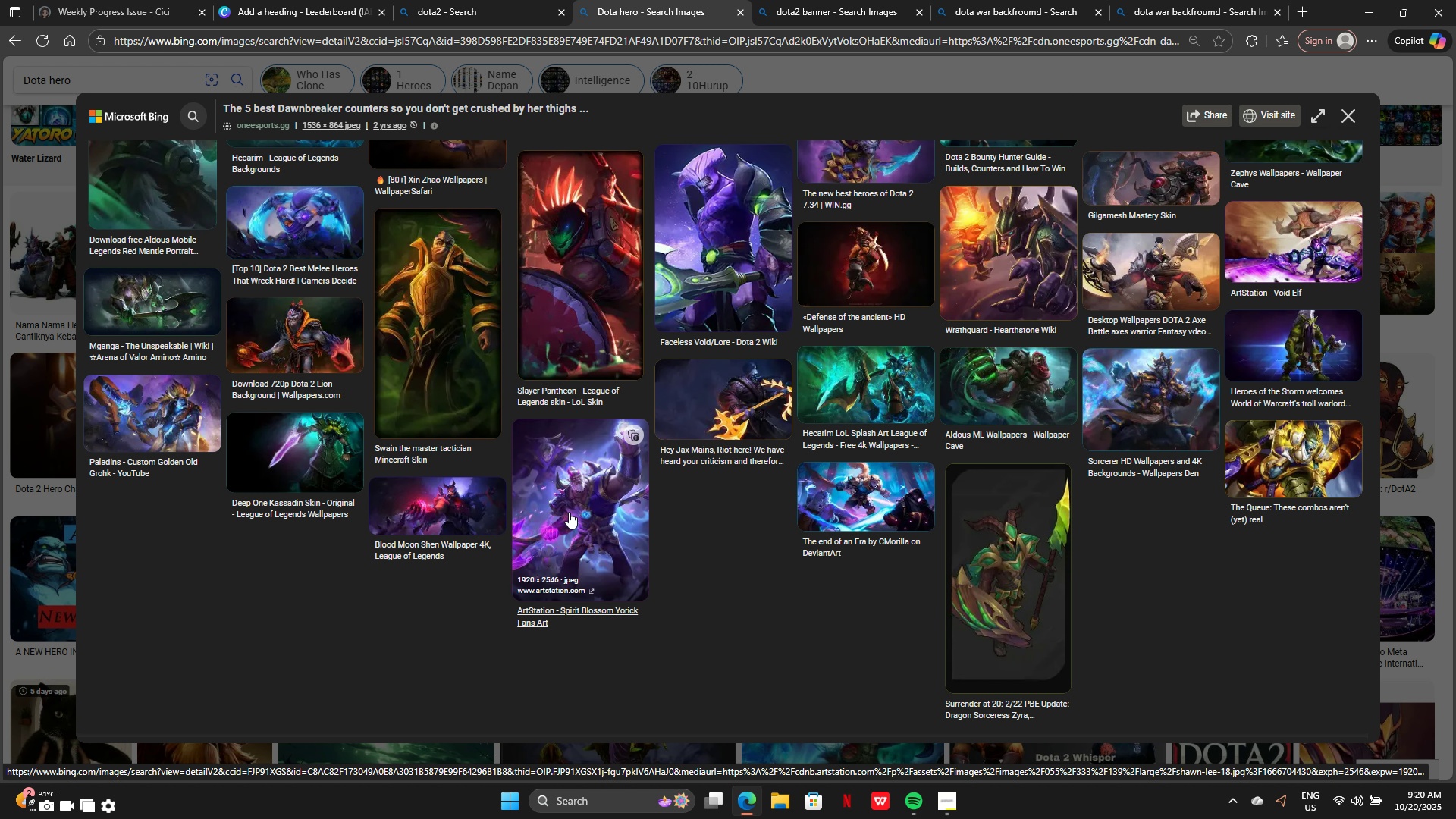 
scroll: coordinate [961, 538], scroll_direction: down, amount: 4.0
 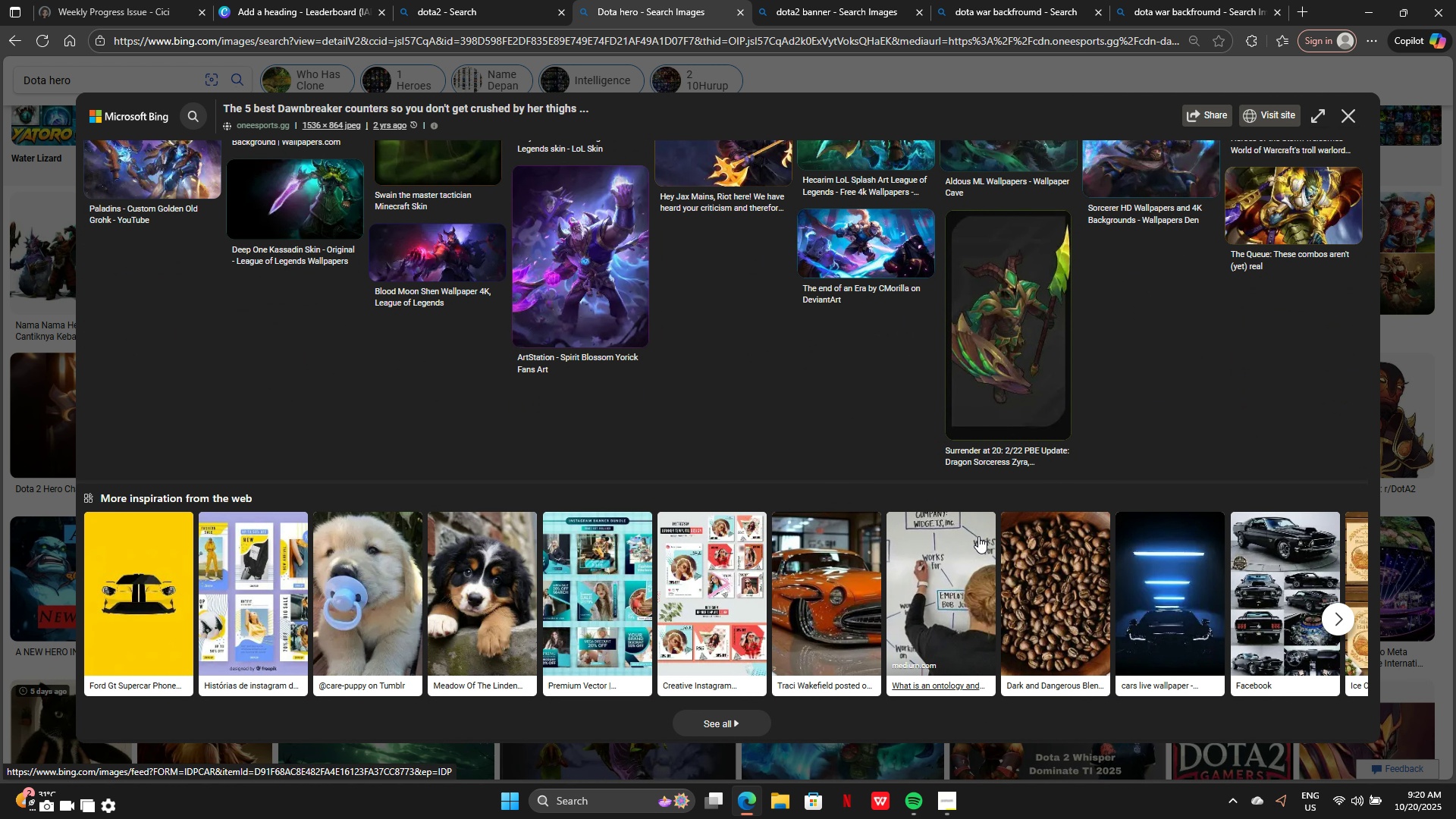 
scroll: coordinate [1199, 435], scroll_direction: up, amount: 28.0
 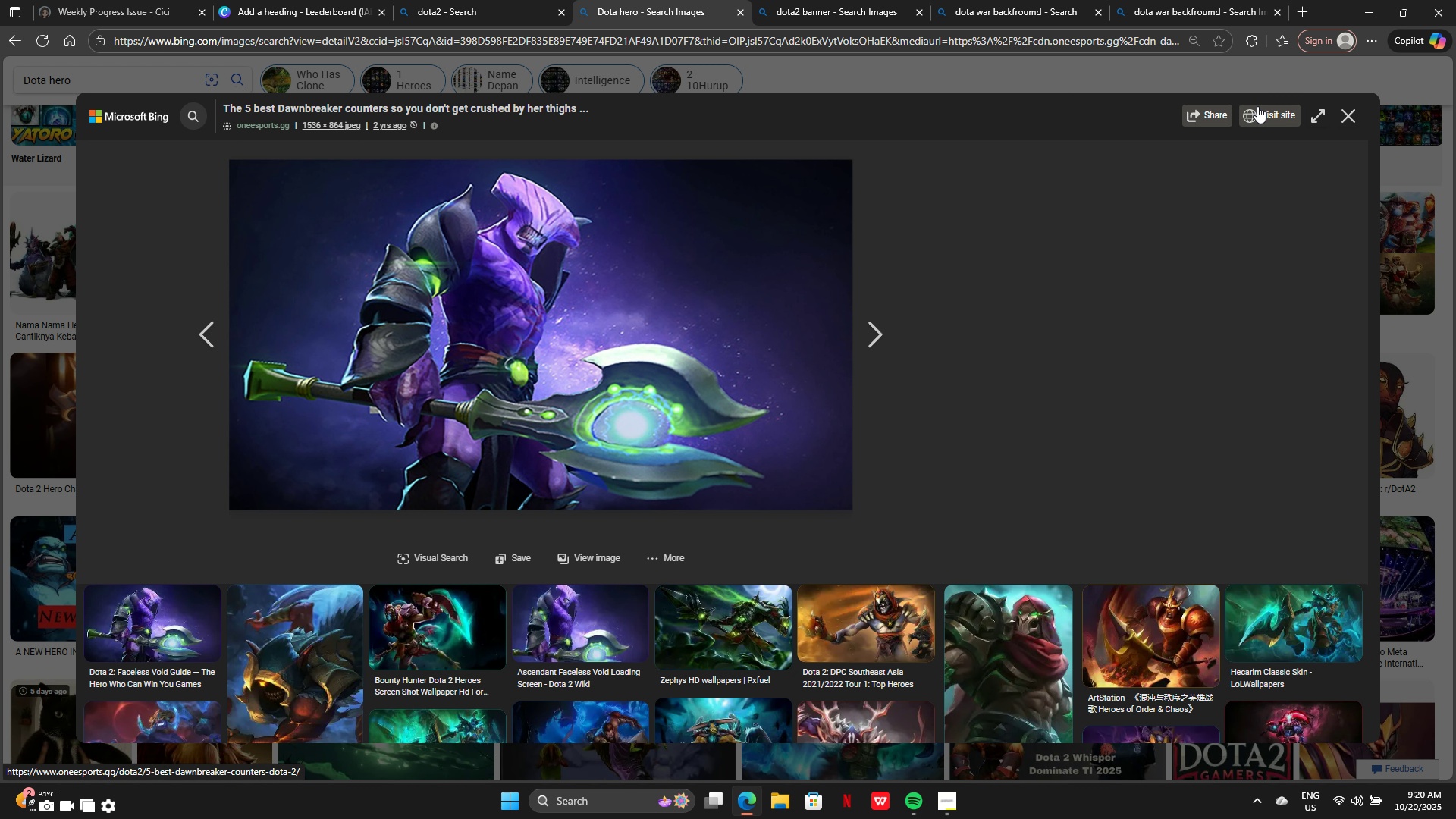 
left_click([1346, 117])
 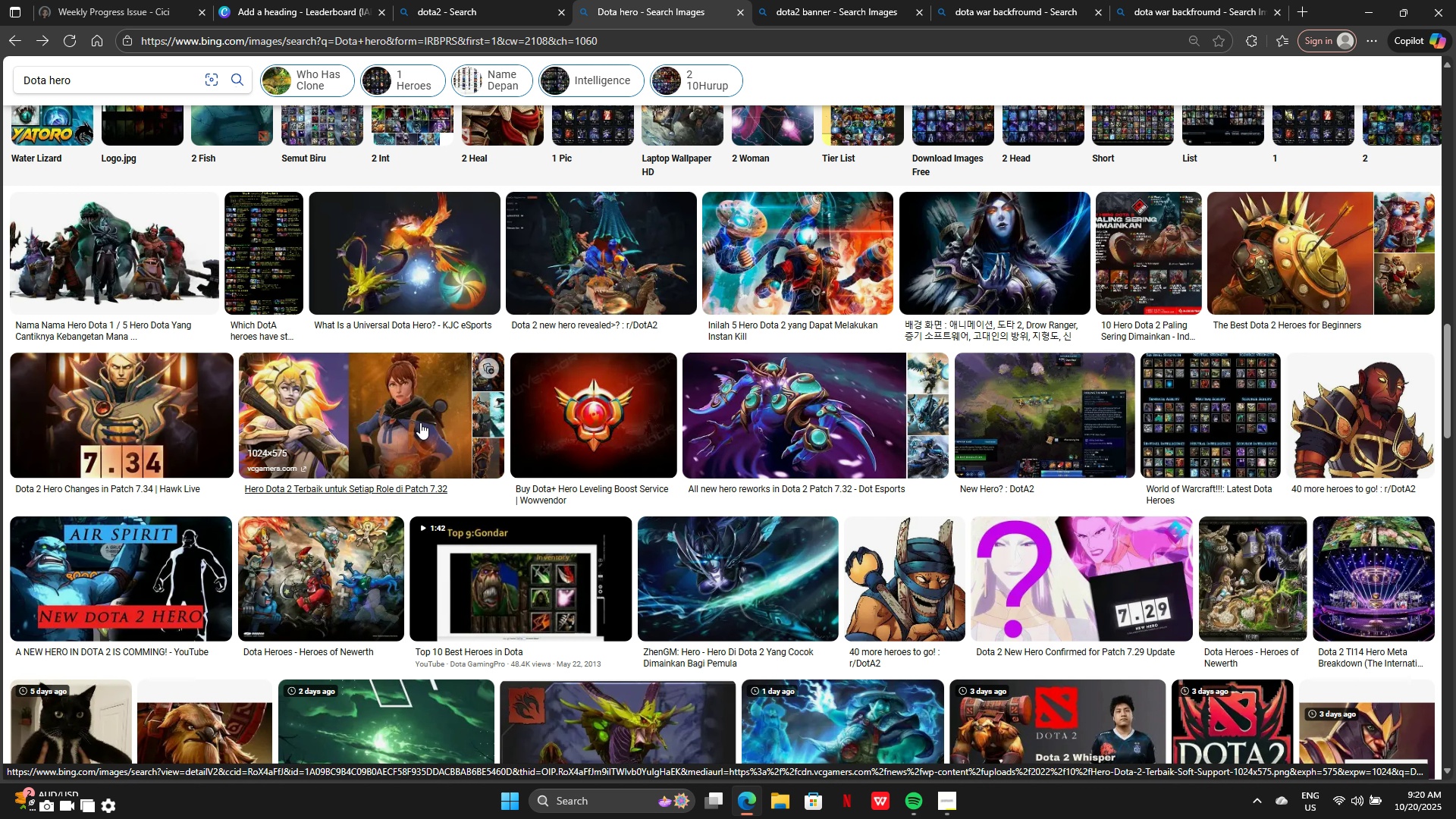 
left_click([420, 422])
 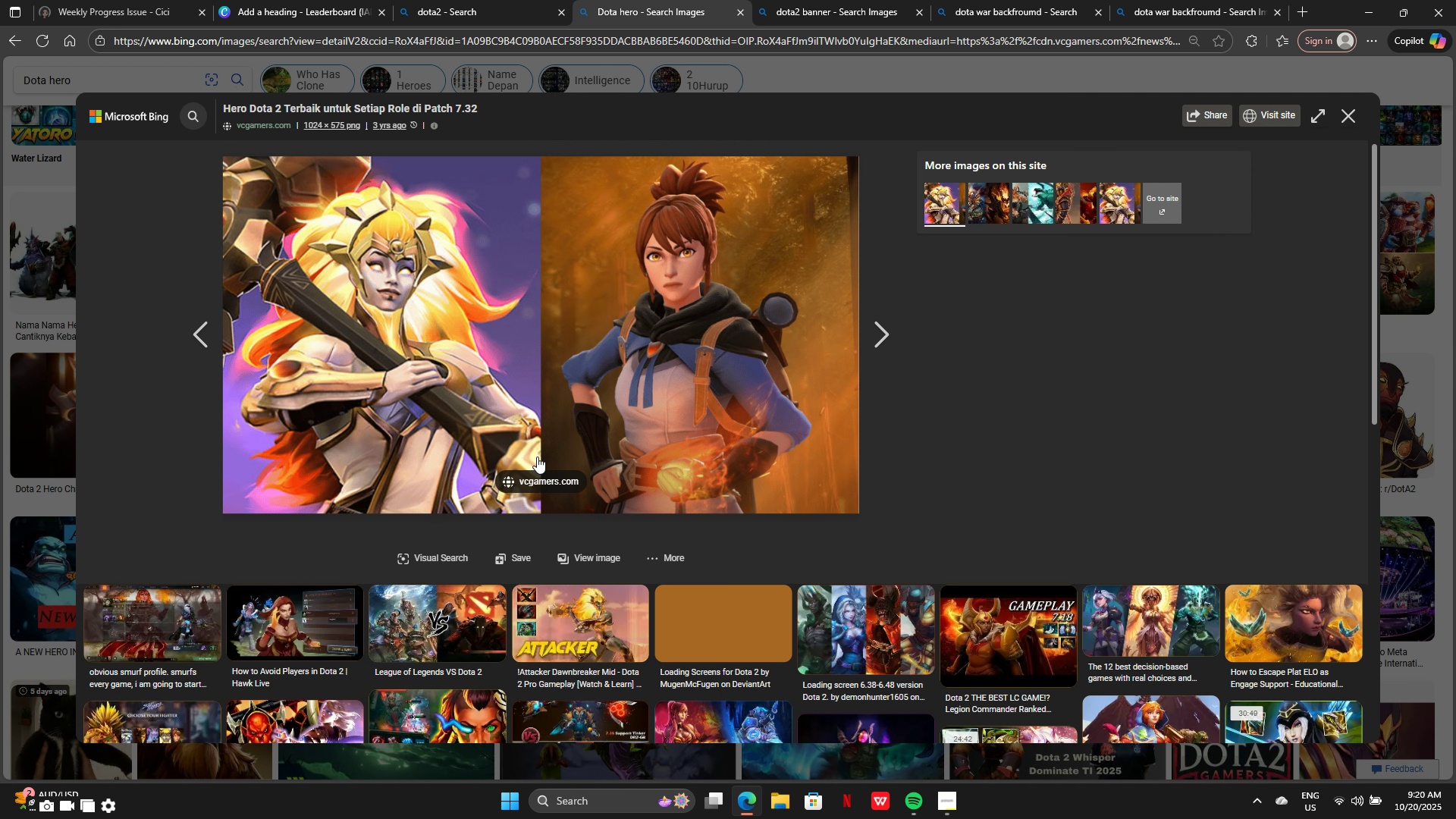 
scroll: coordinate [626, 472], scroll_direction: down, amount: 4.0
 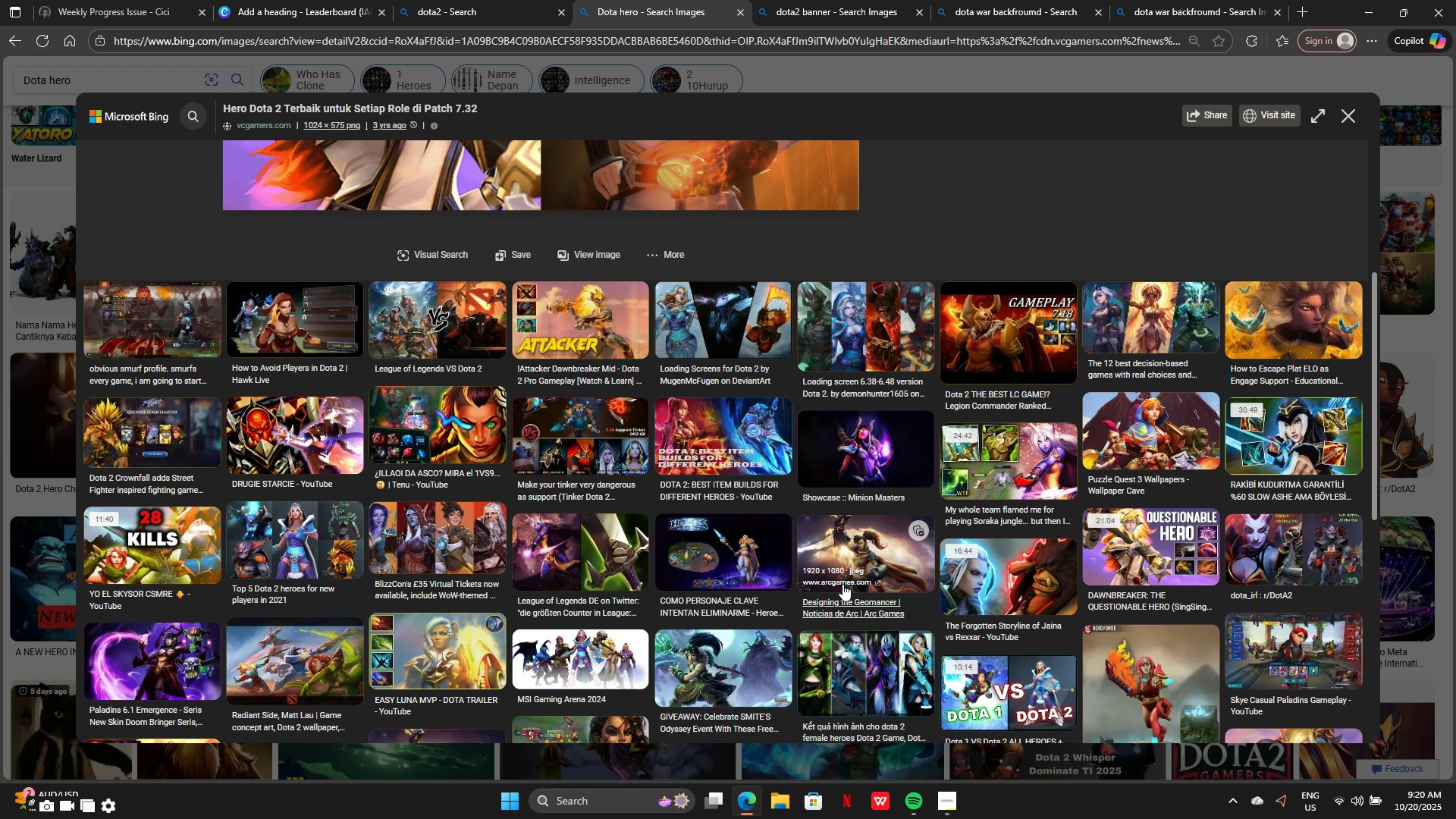 
wait(8.09)
 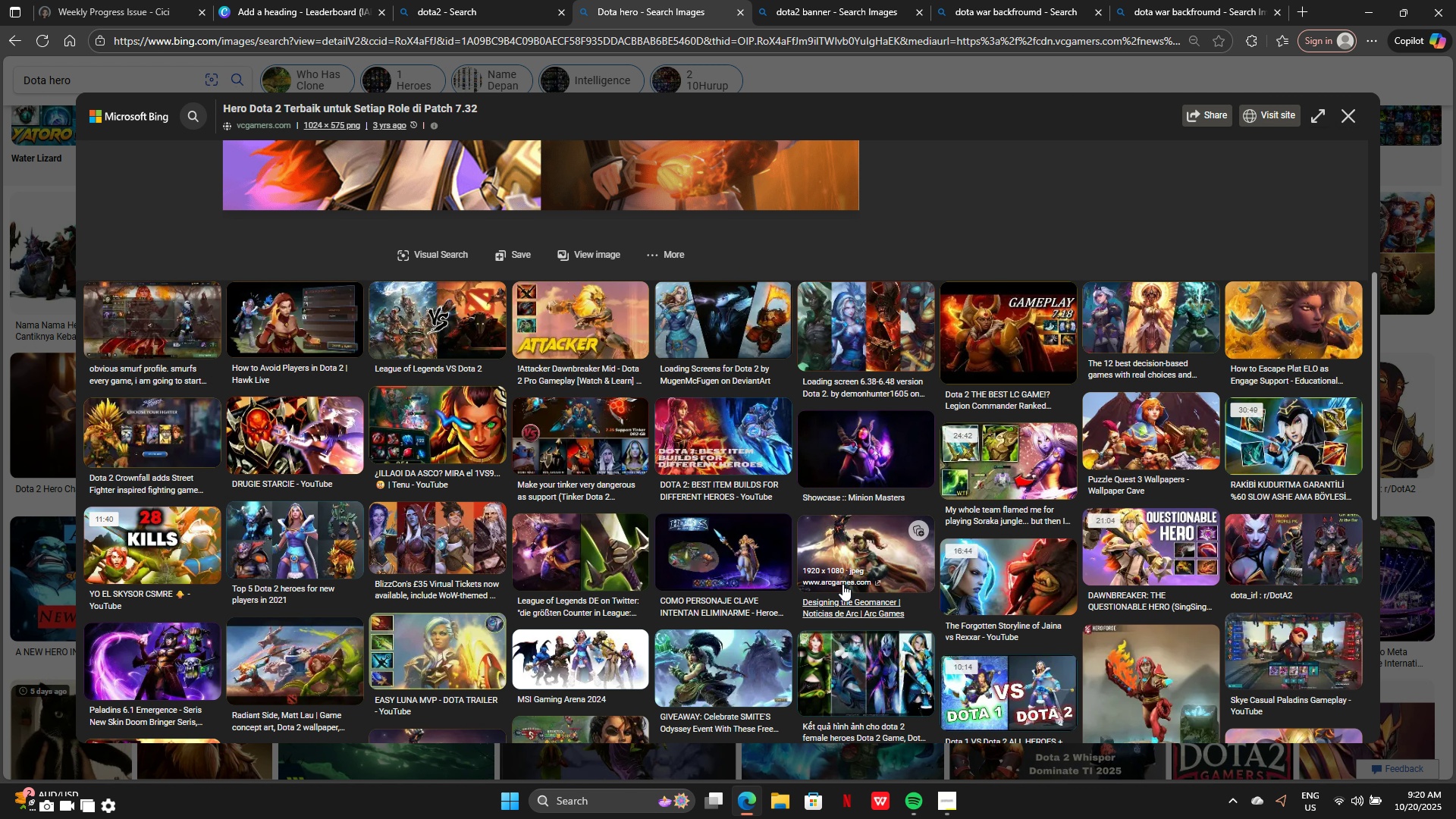 
scroll: coordinate [851, 551], scroll_direction: down, amount: 2.0
 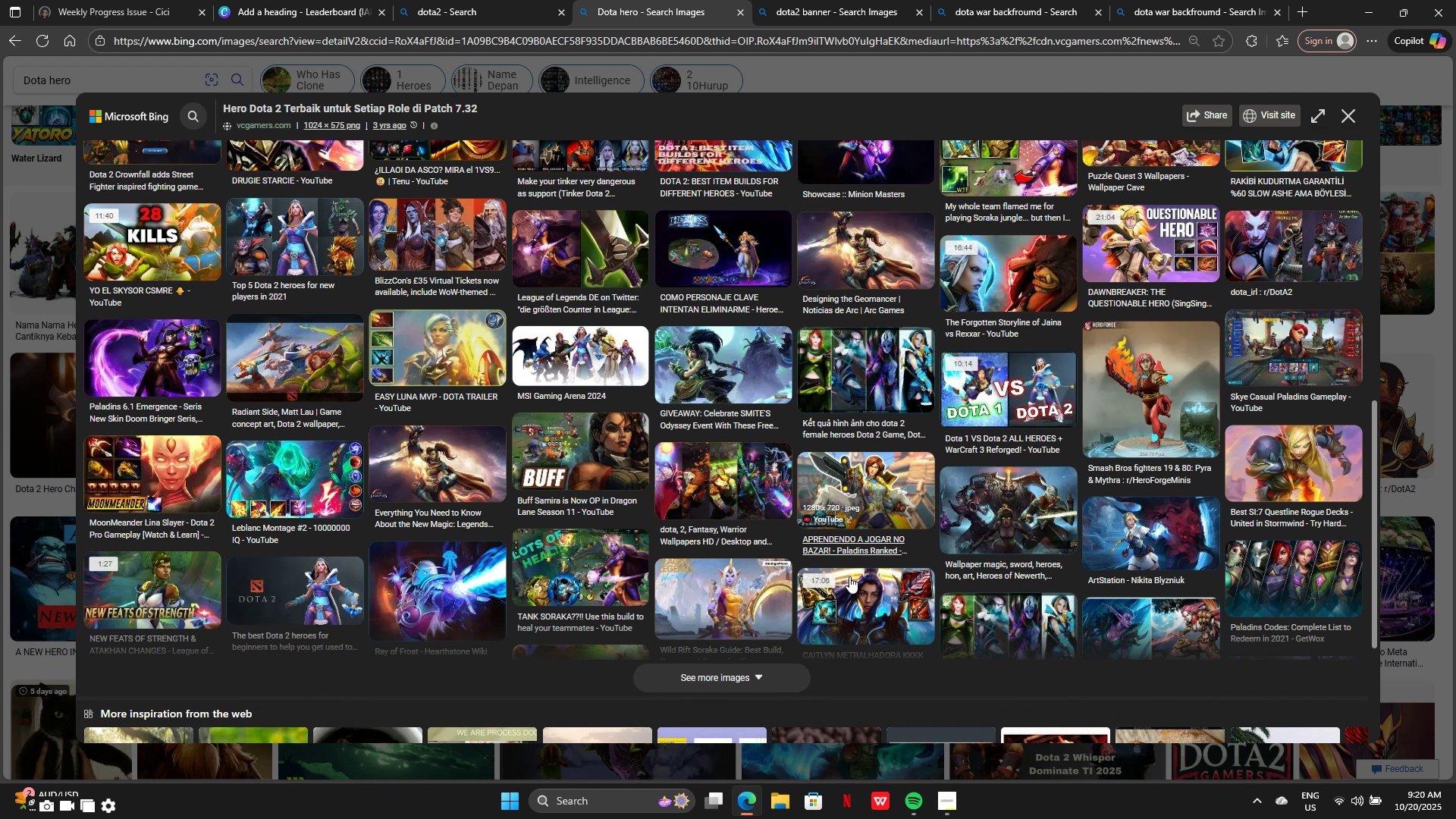 
left_click([773, 667])
 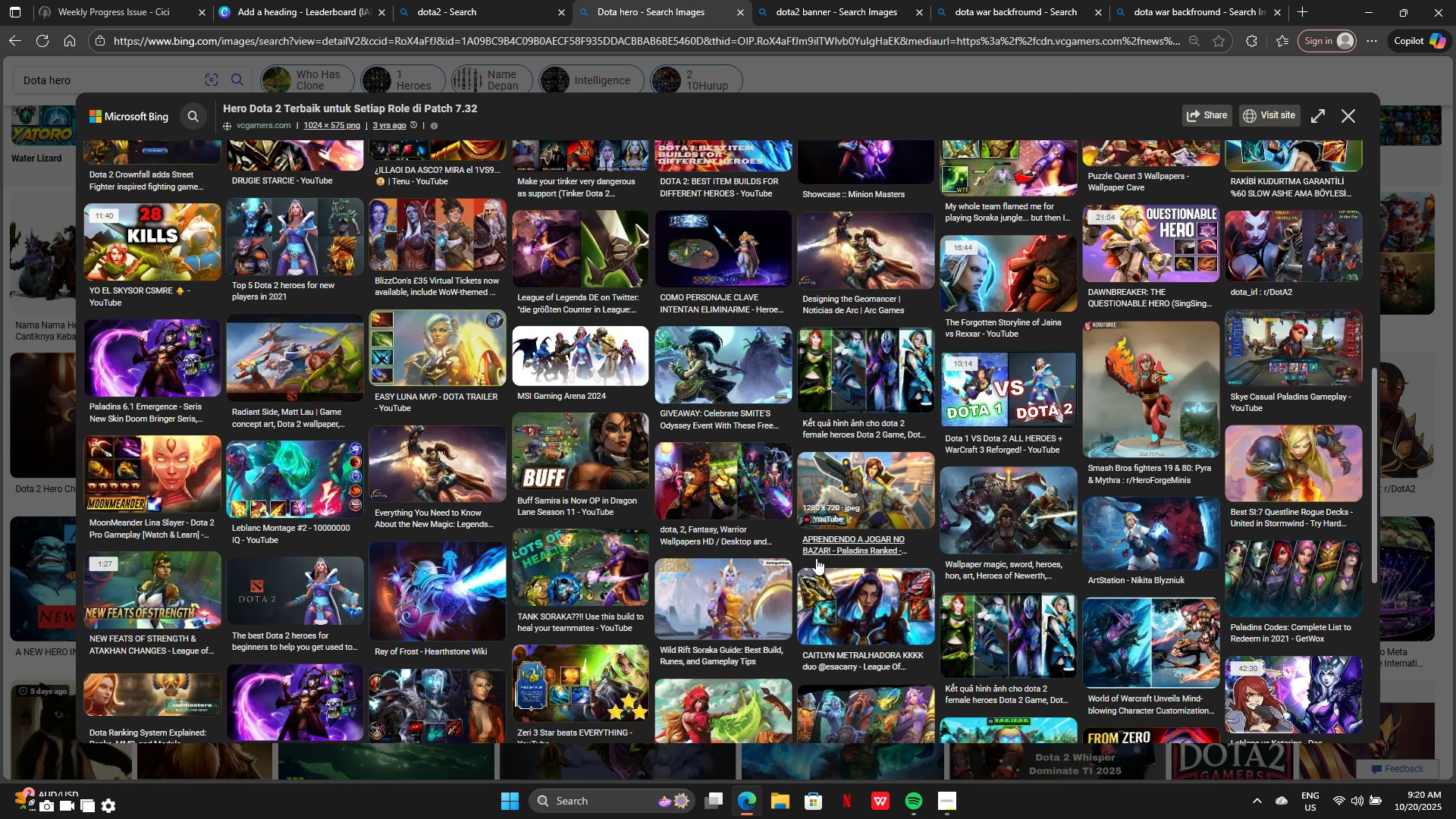 
scroll: coordinate [816, 558], scroll_direction: down, amount: 3.0
 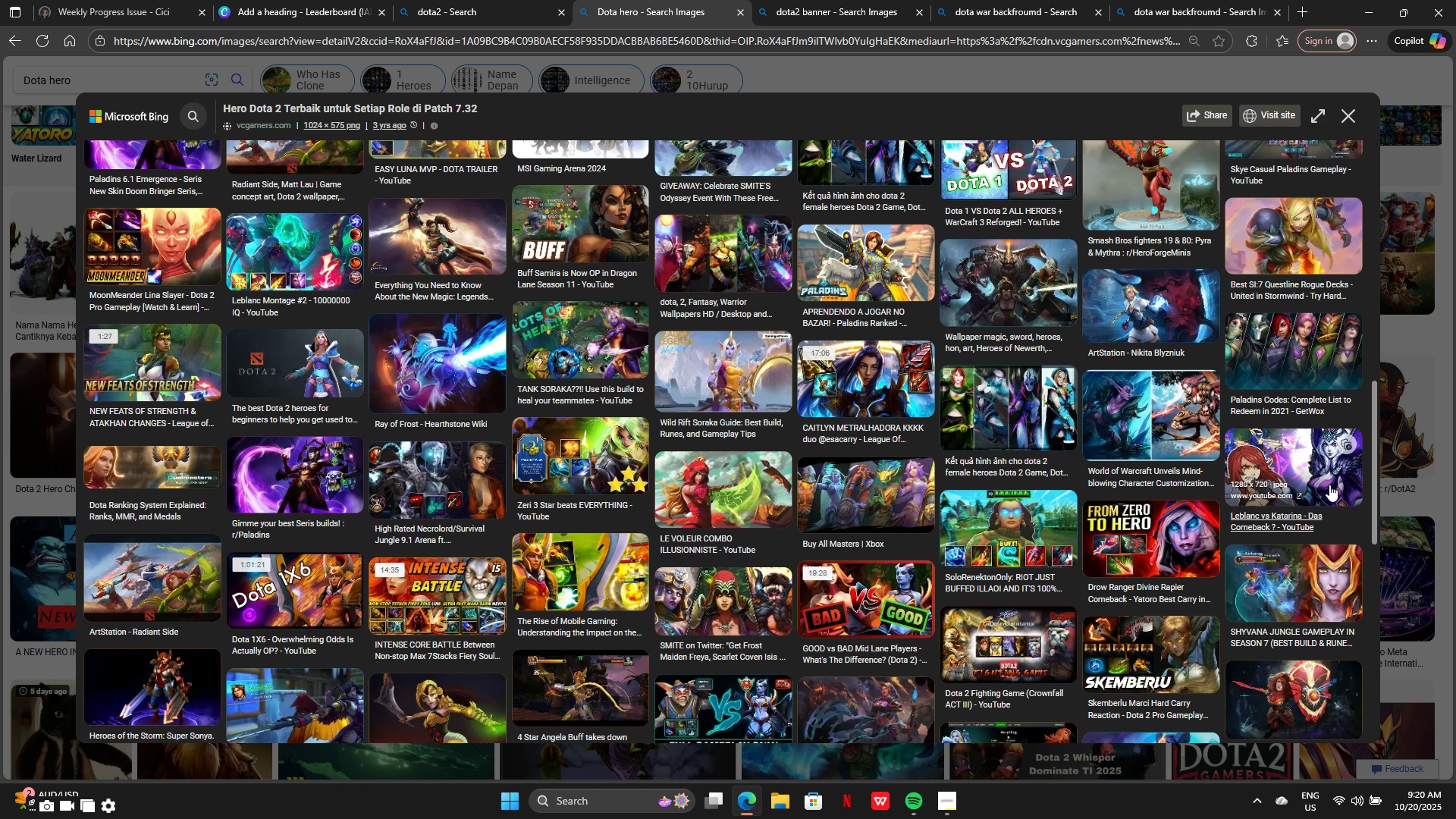 
wait(10.95)
 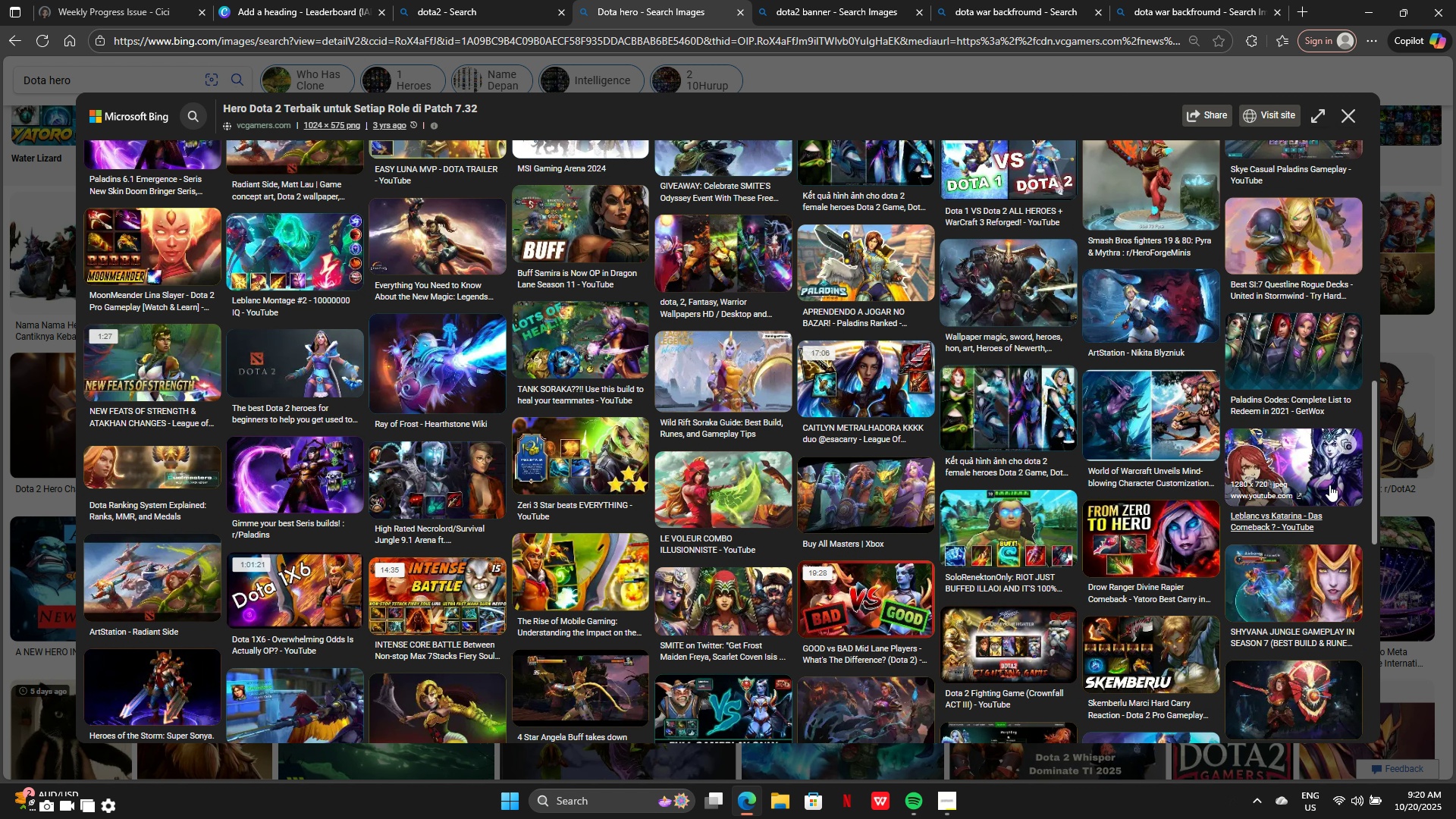 
scroll: coordinate [859, 604], scroll_direction: down, amount: 5.0
 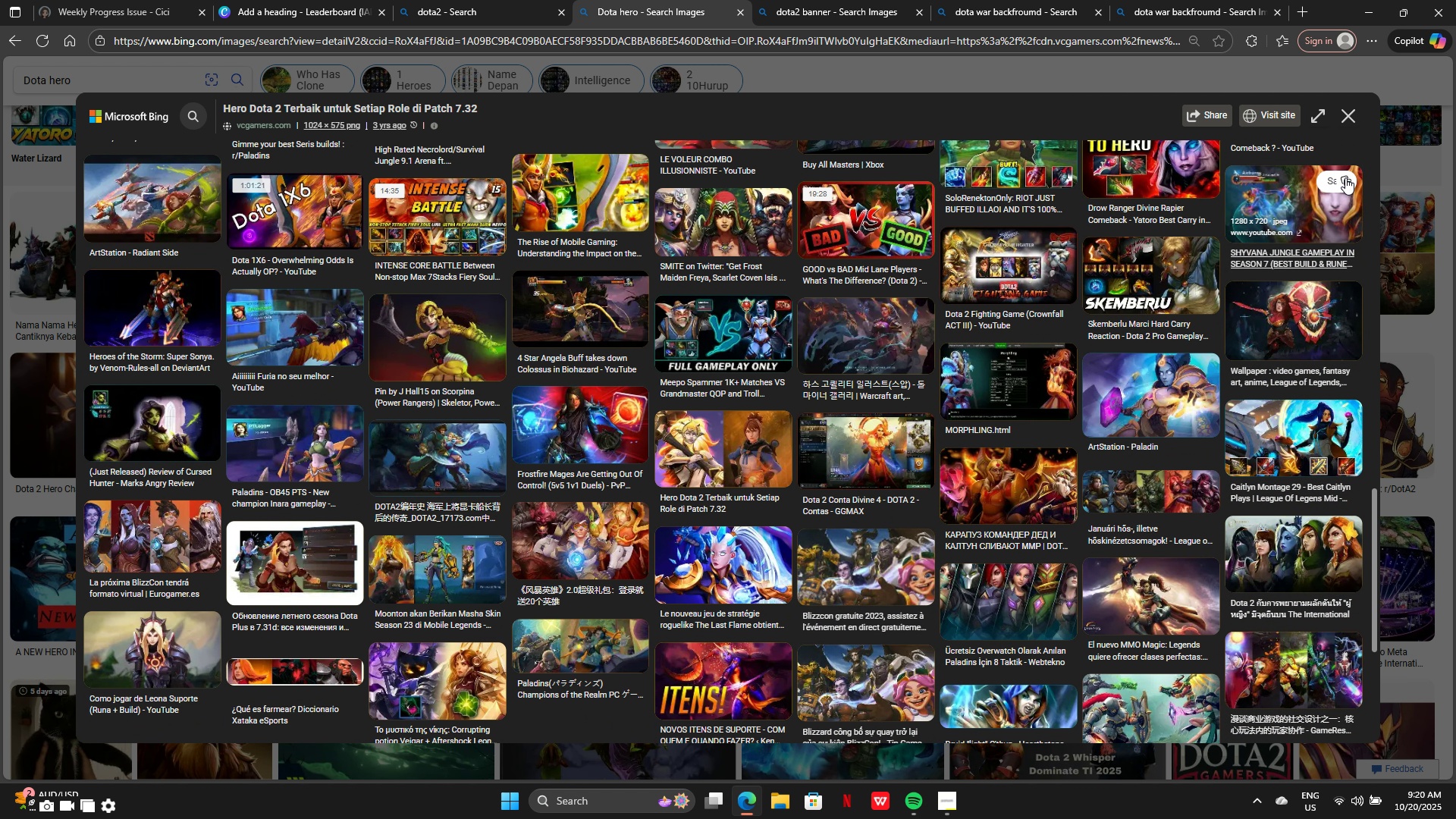 
left_click([1352, 120])
 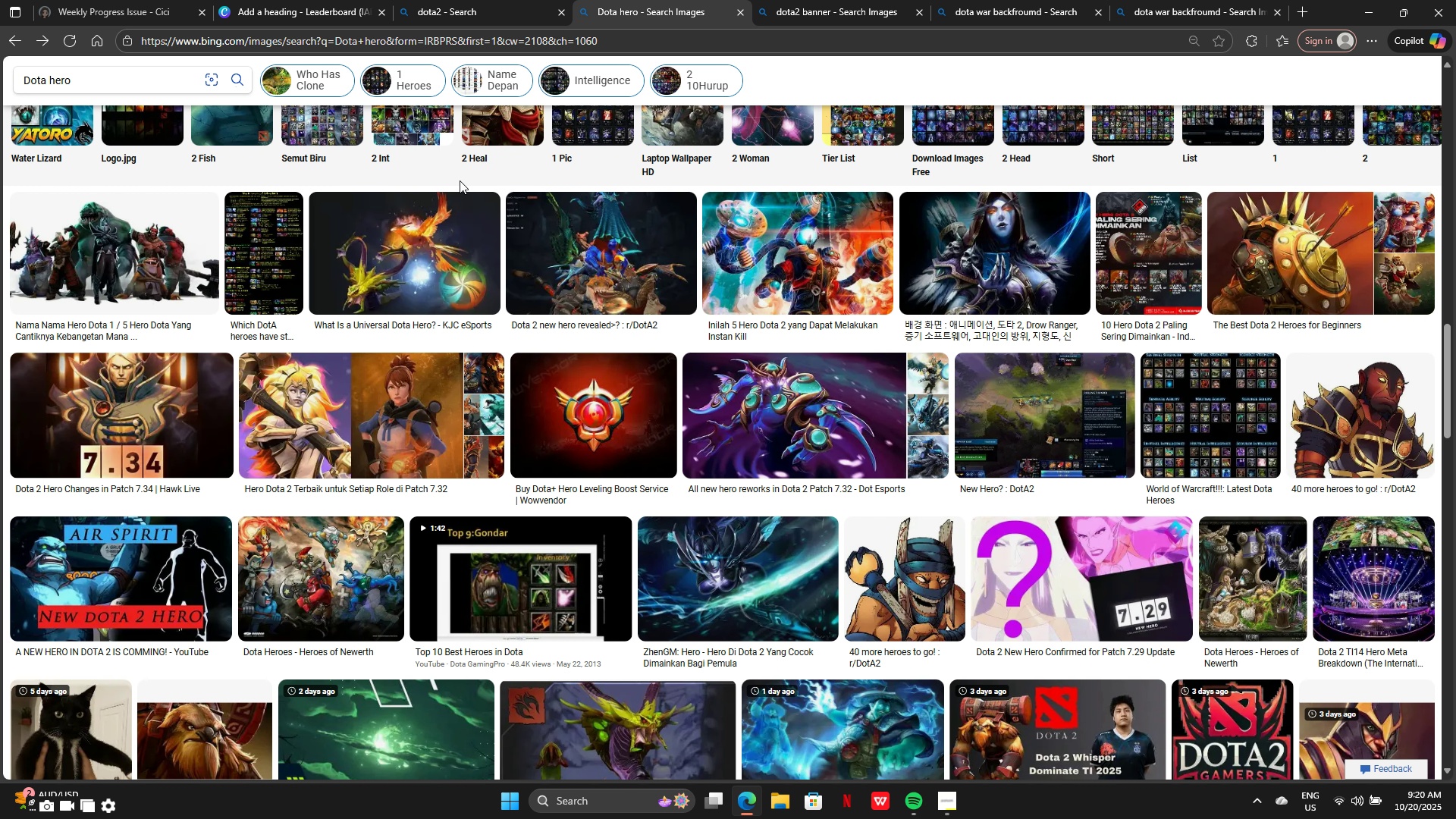 
scroll: coordinate [448, 174], scroll_direction: up, amount: 13.0
 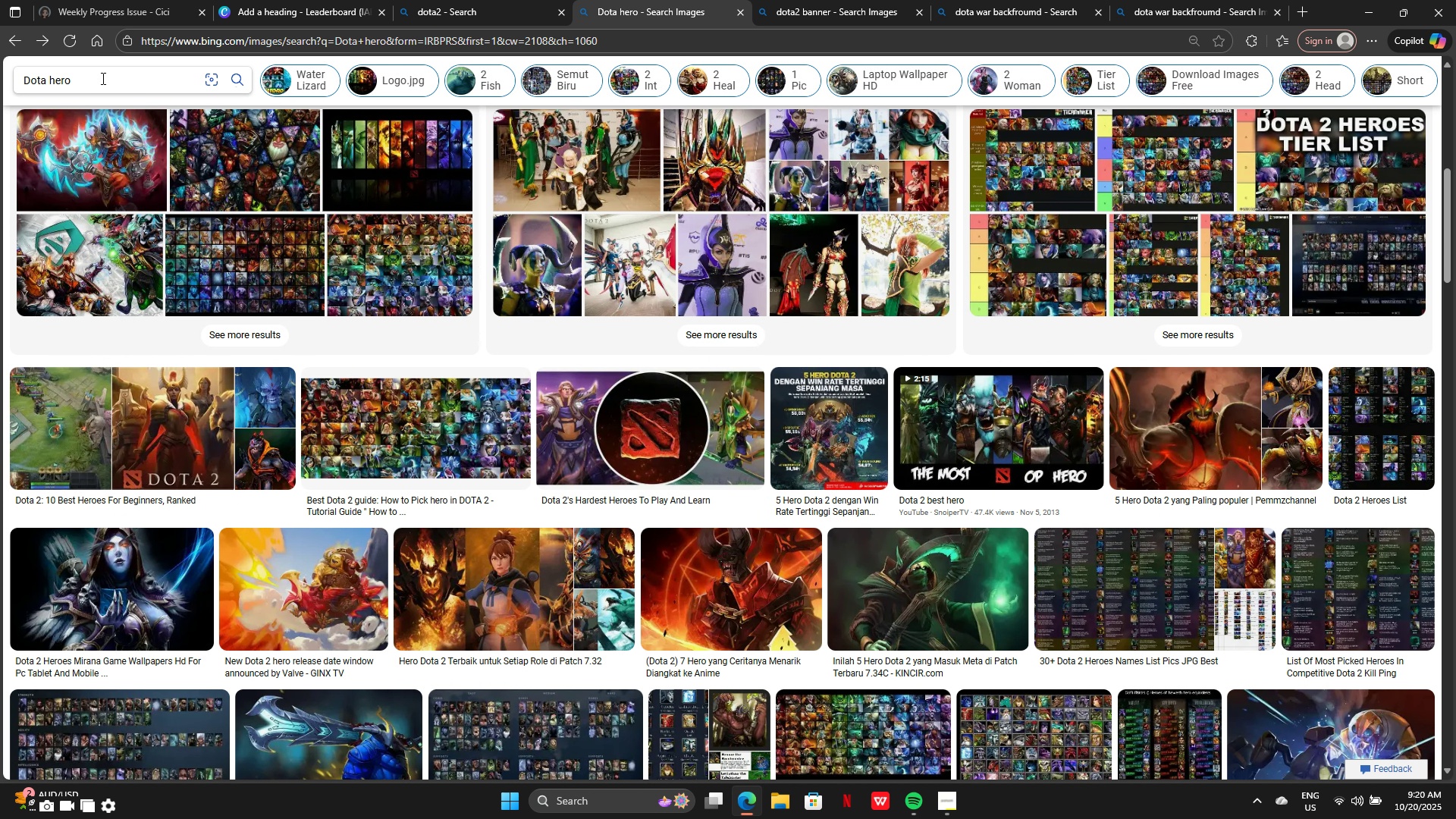 
left_click([102, 77])
 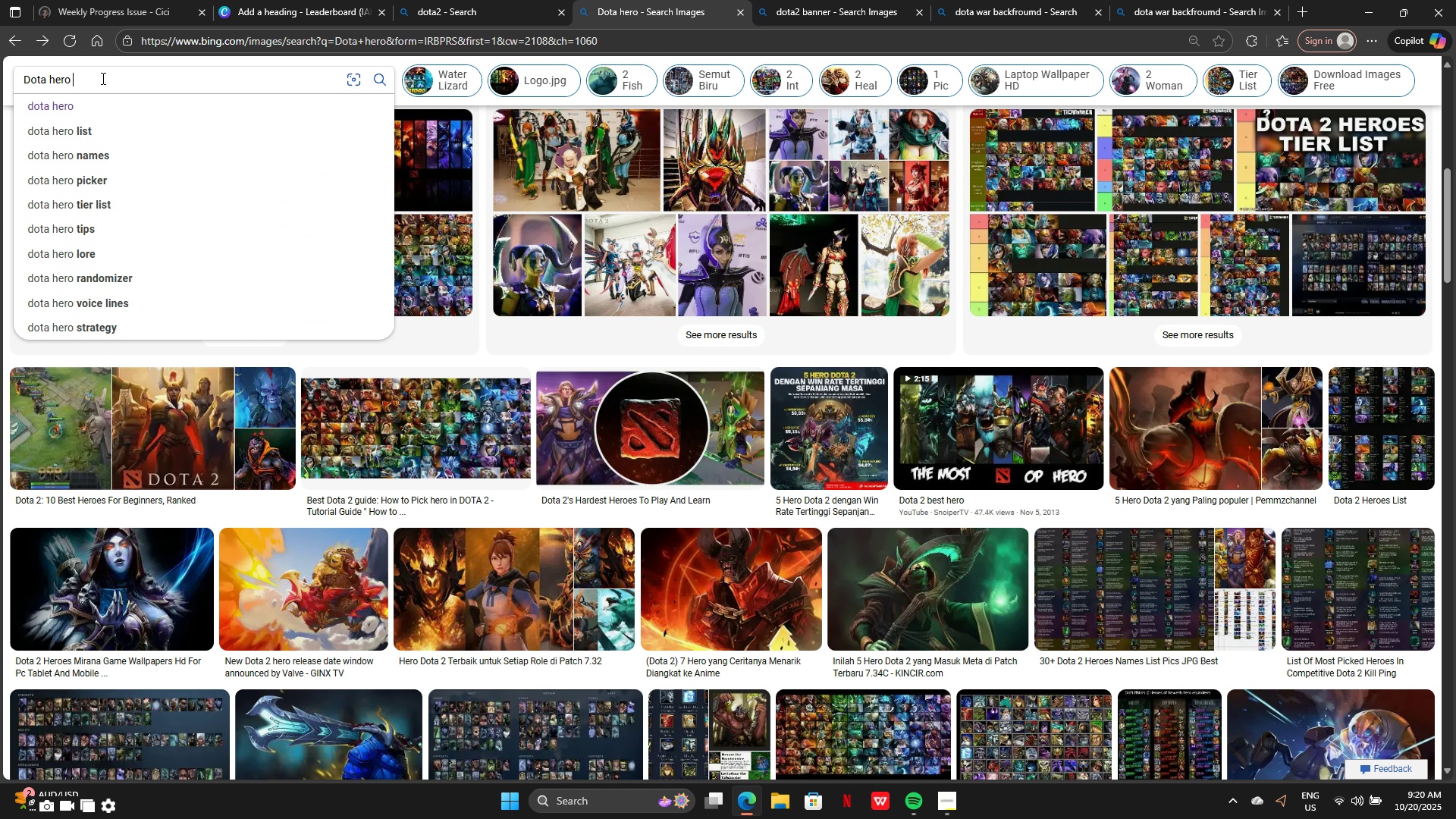 
type( splashart)
 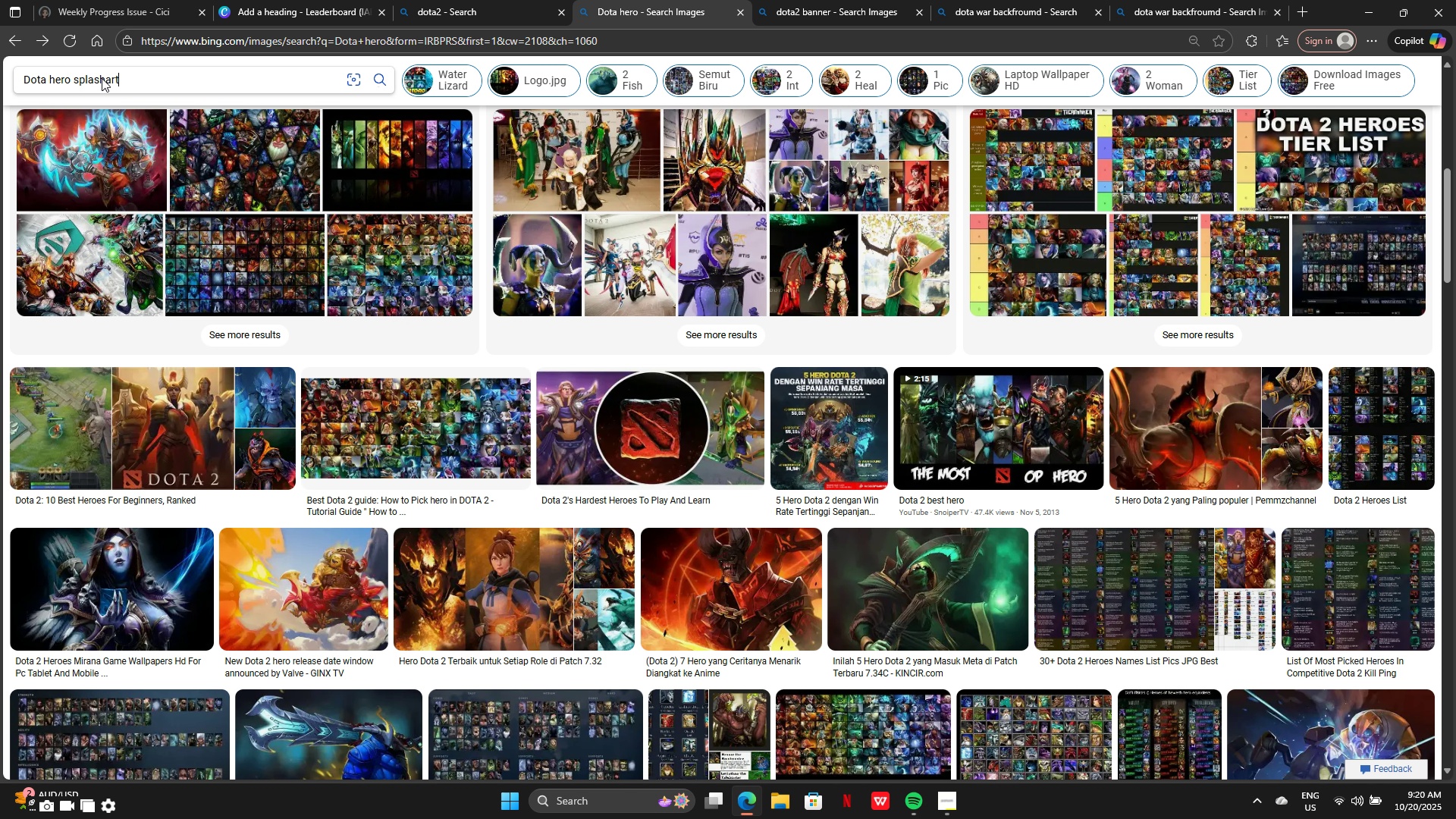 
key(Enter)
 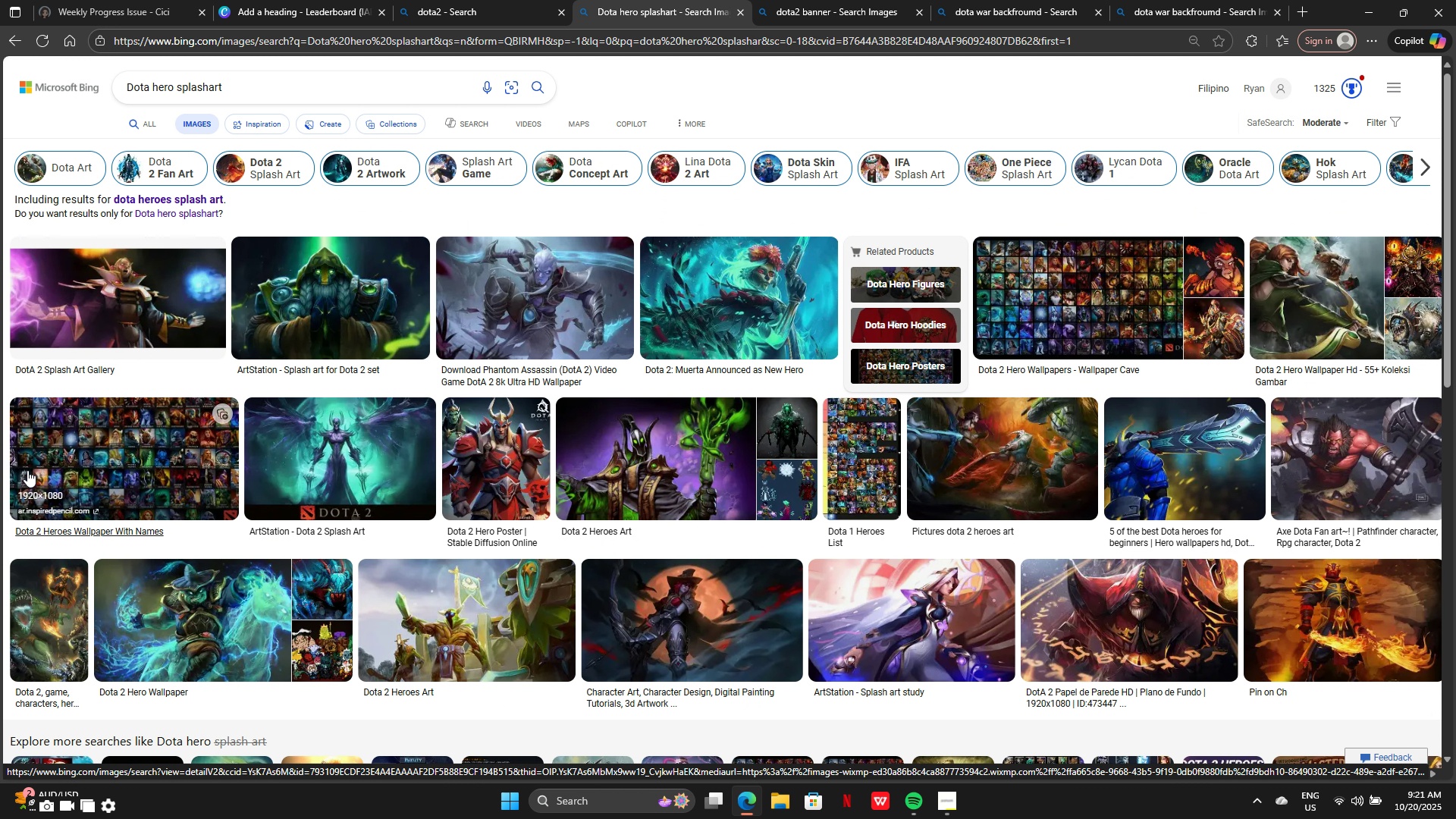 
mouse_move([704, 364])
 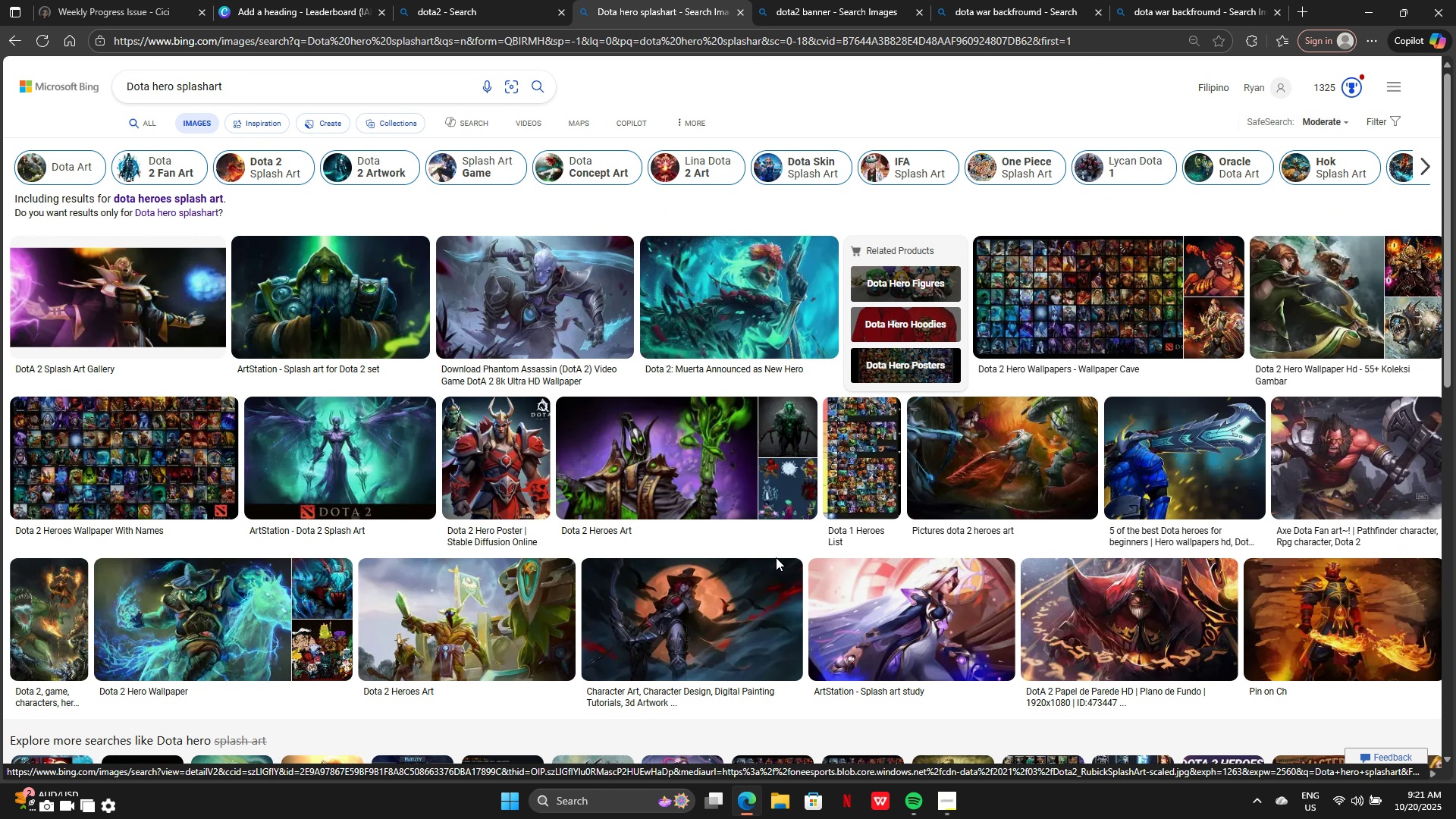 
scroll: coordinate [776, 557], scroll_direction: down, amount: 2.0
 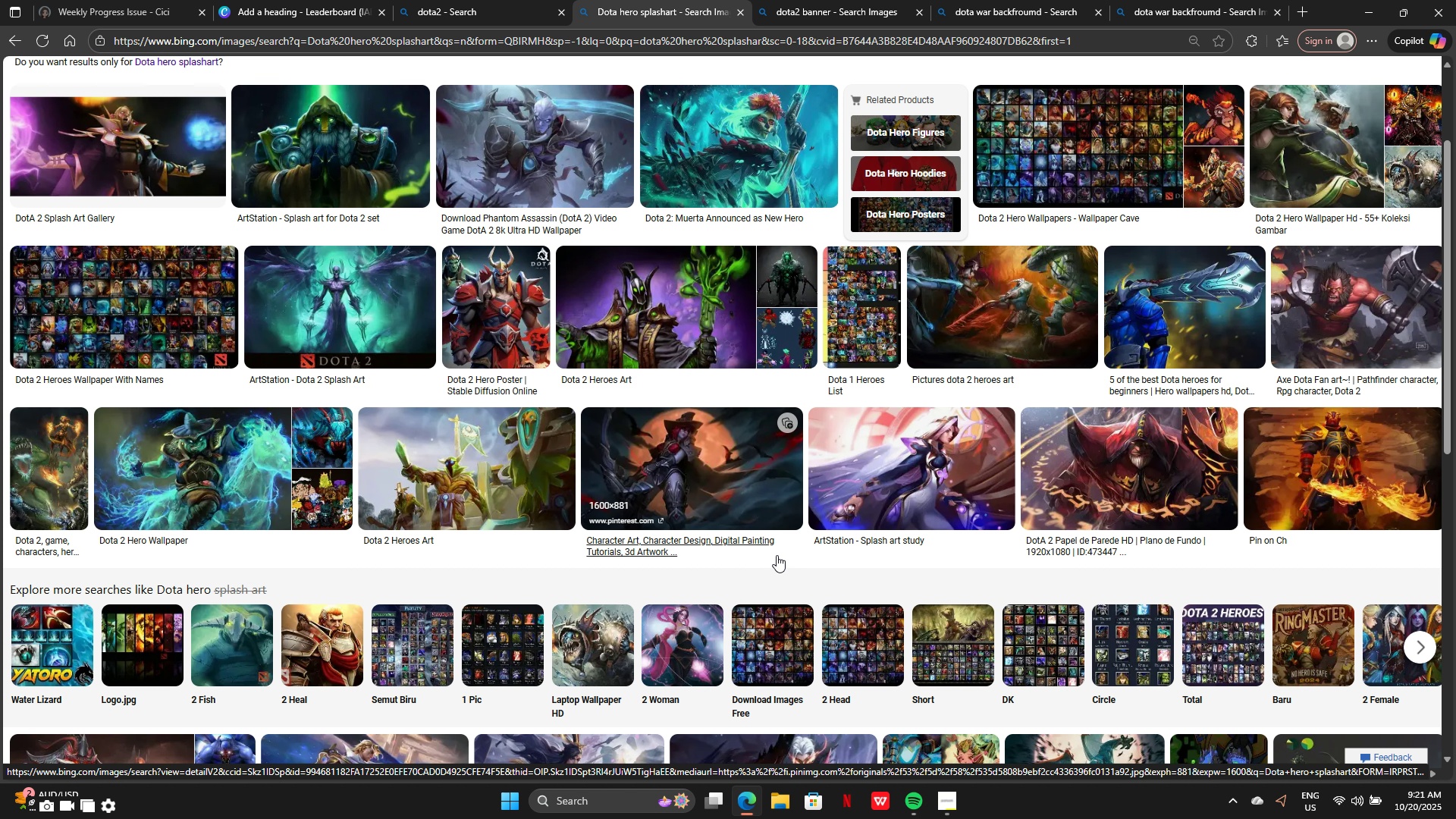 
scroll: coordinate [932, 522], scroll_direction: up, amount: 2.0
 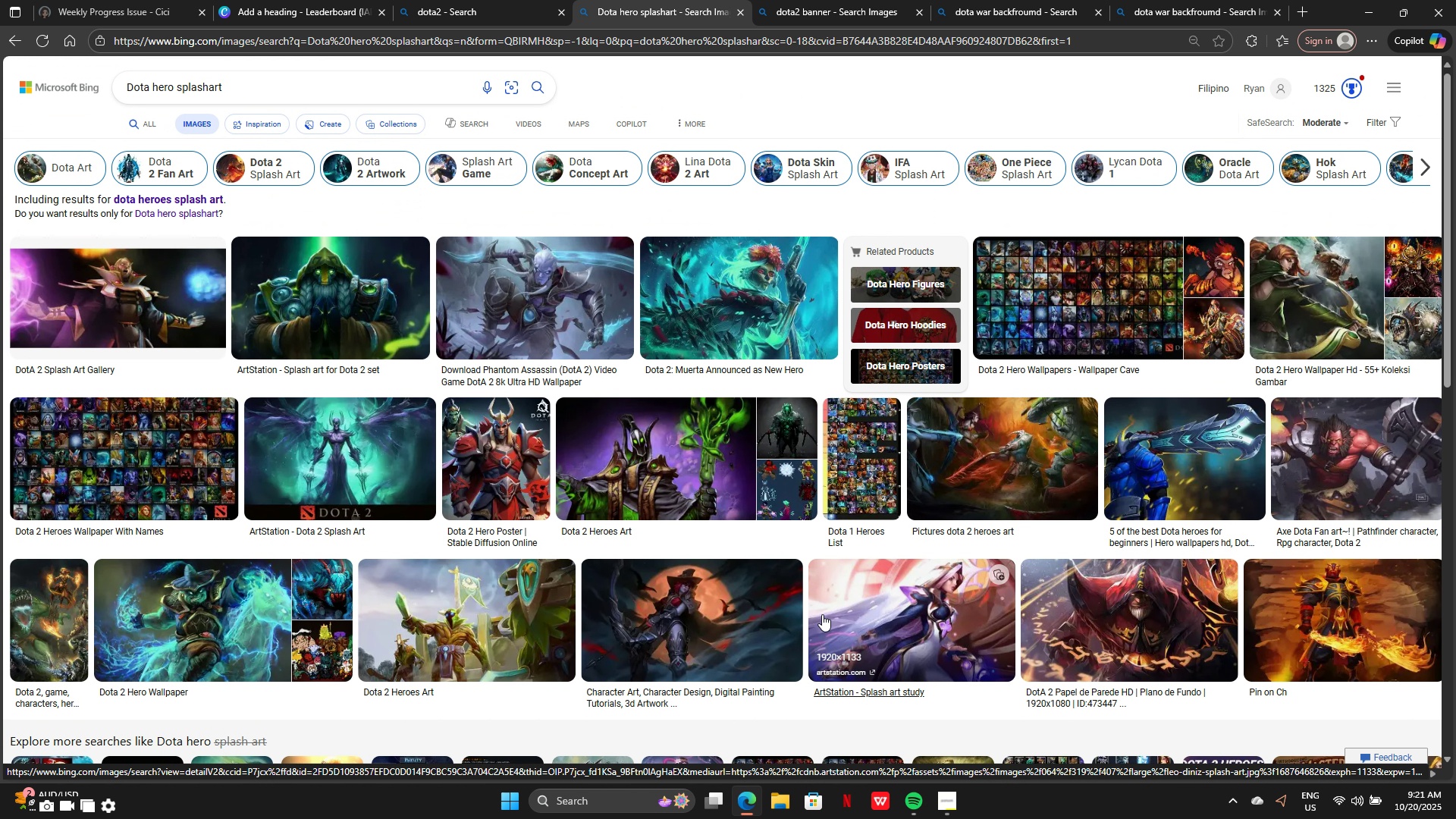 
mouse_move([840, 607])
 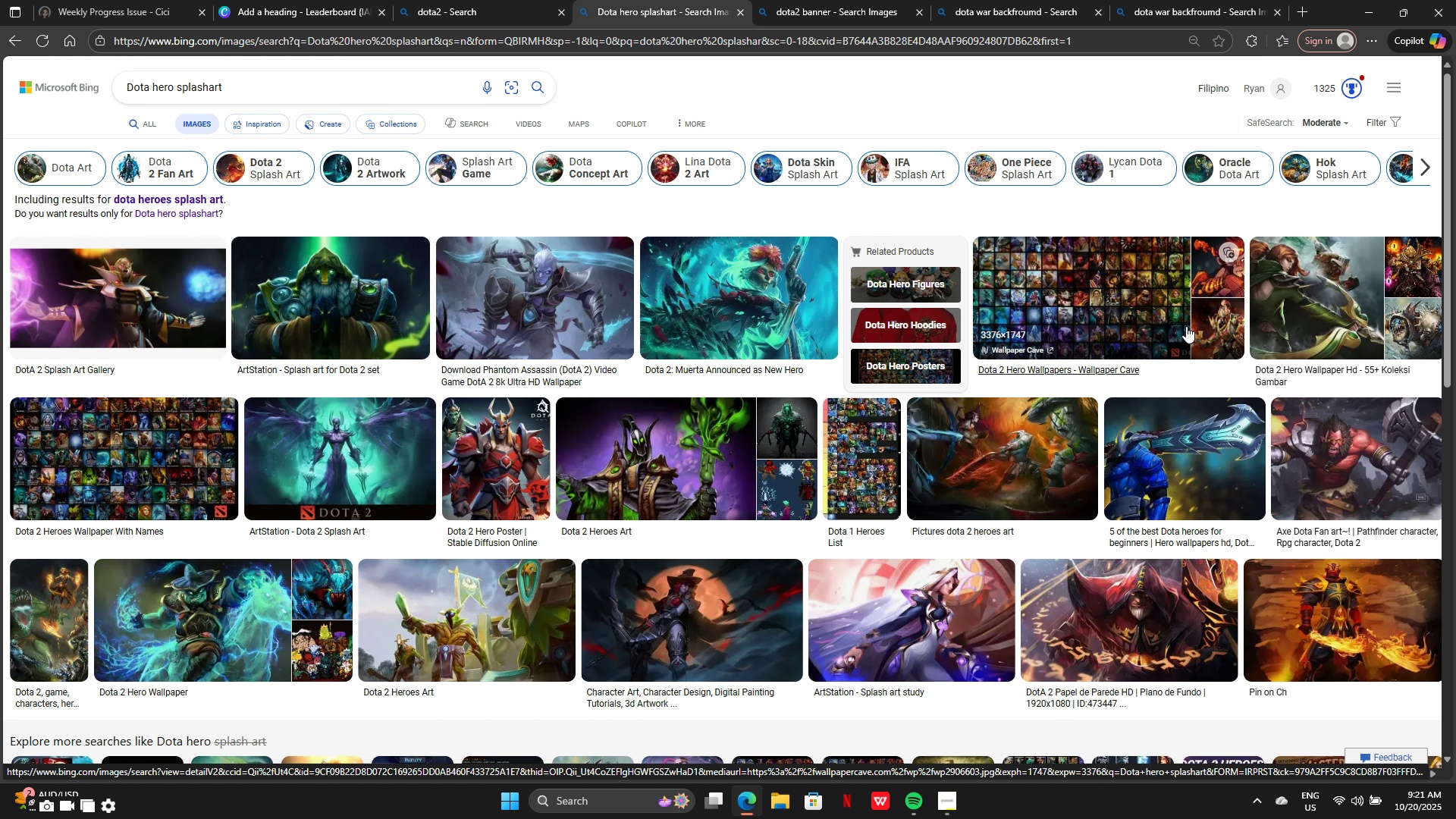 
left_click([1314, 286])
 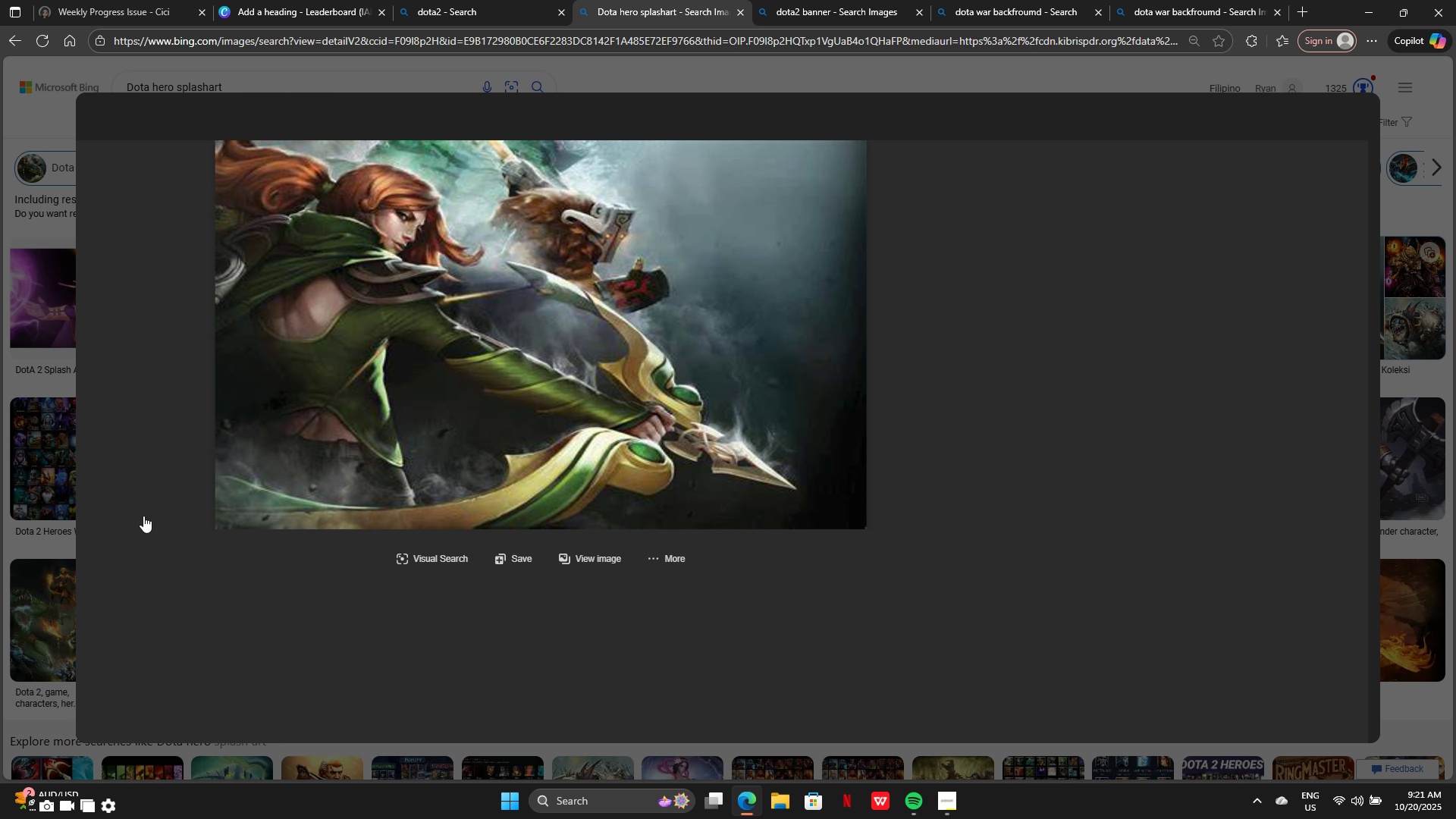 
mouse_move([102, 538])
 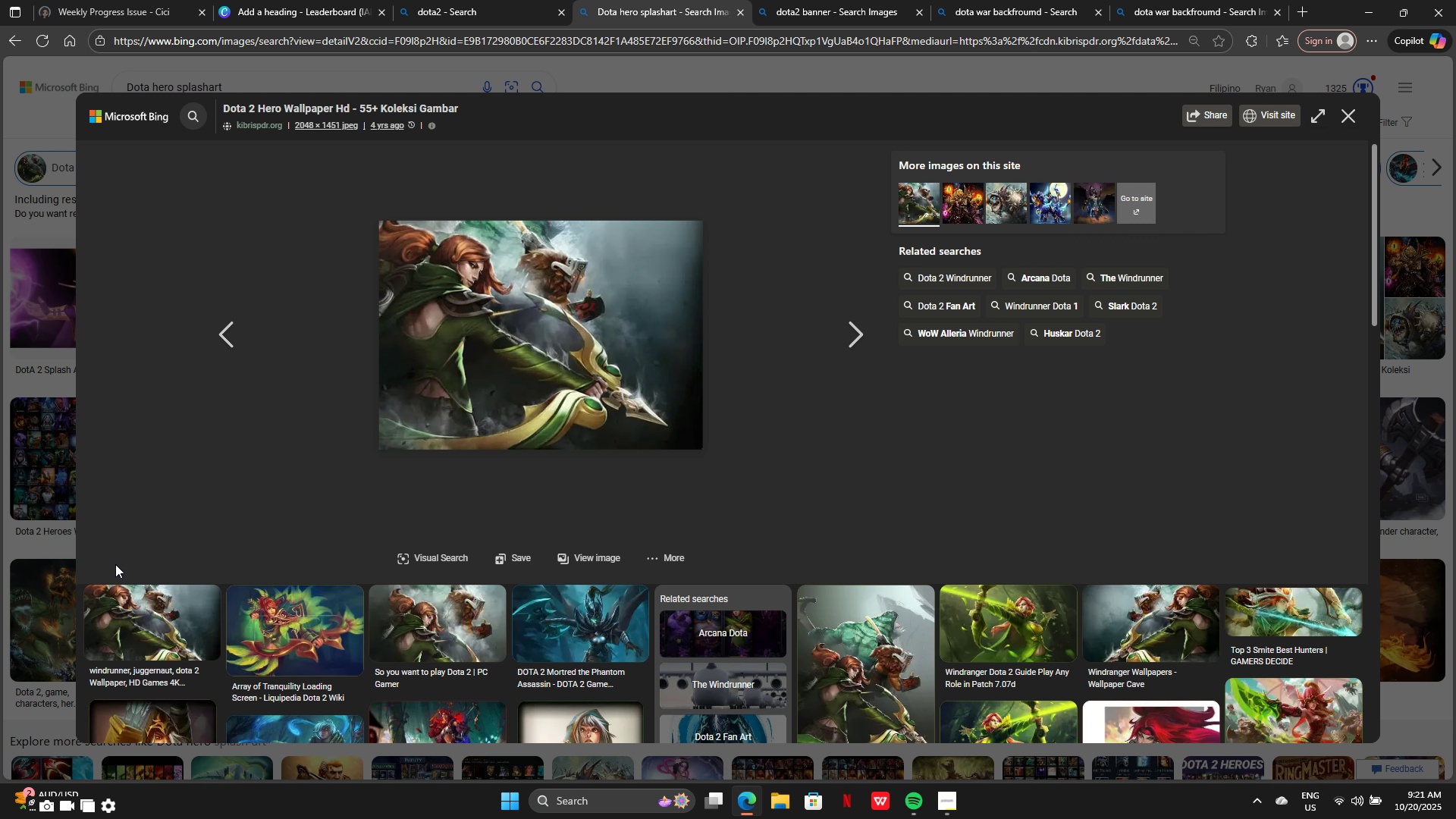 
scroll: coordinate [127, 626], scroll_direction: down, amount: 6.0
 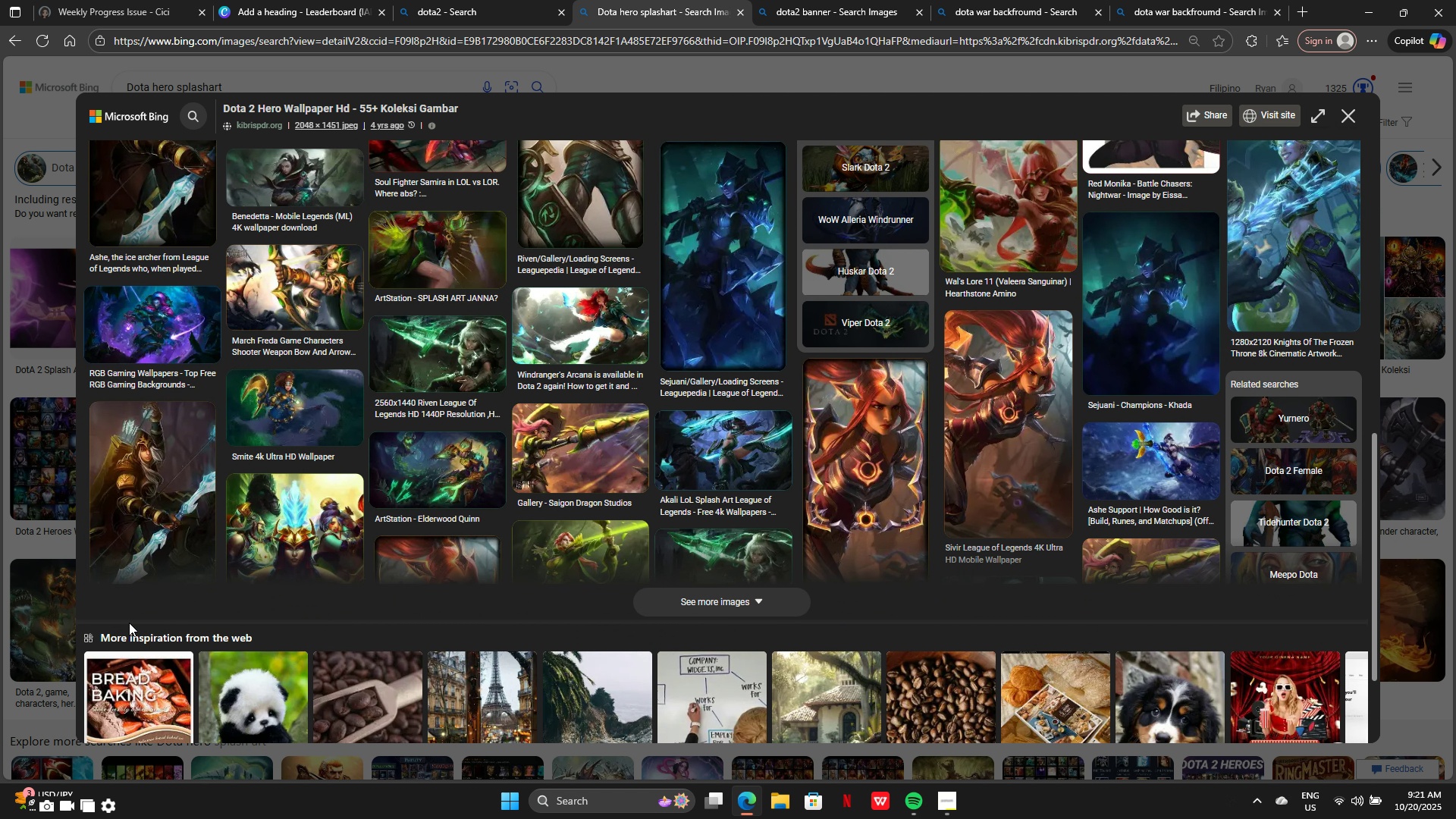 
mouse_move([158, 611])
 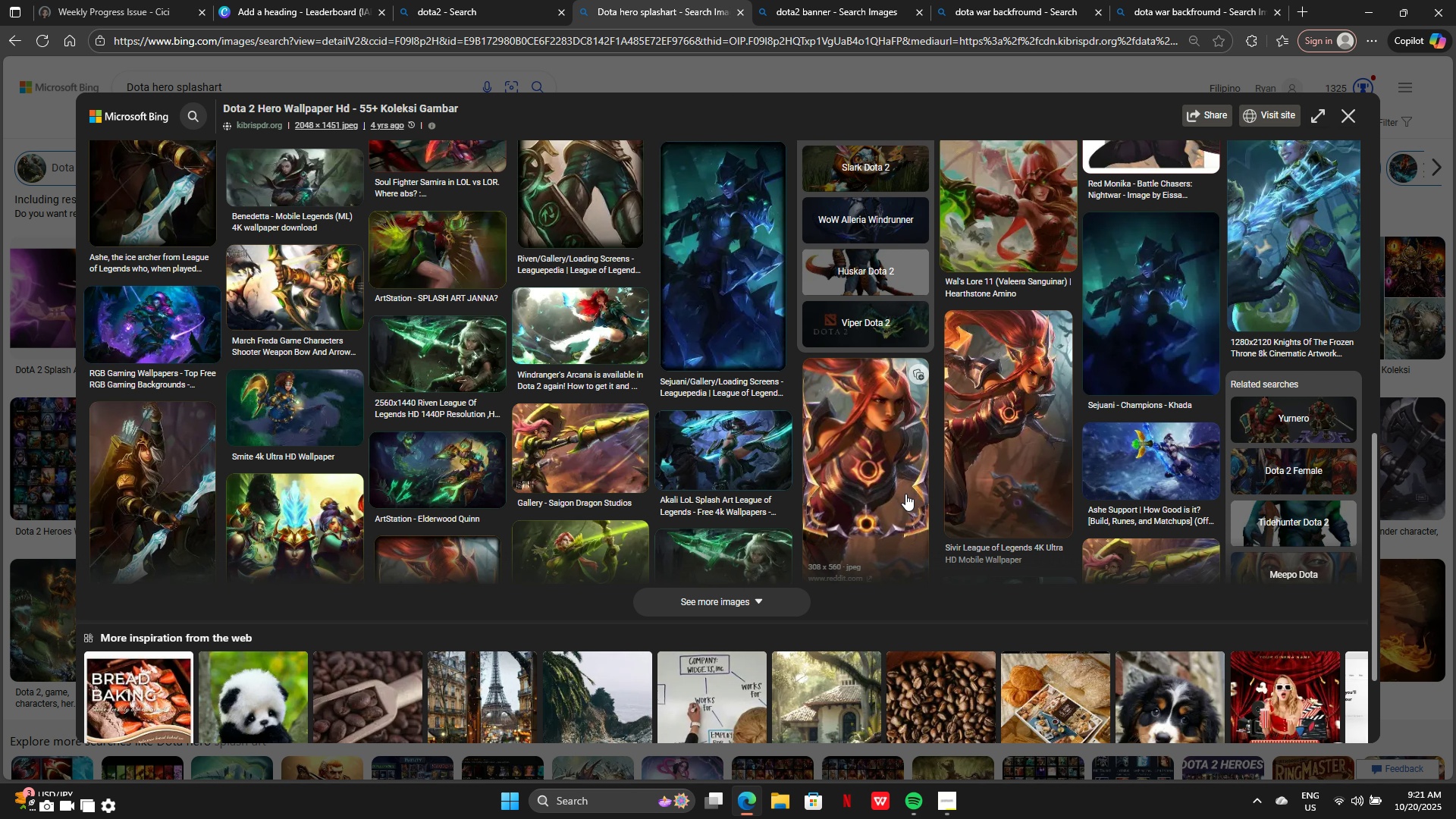 
scroll: coordinate [906, 492], scroll_direction: up, amount: 5.0
 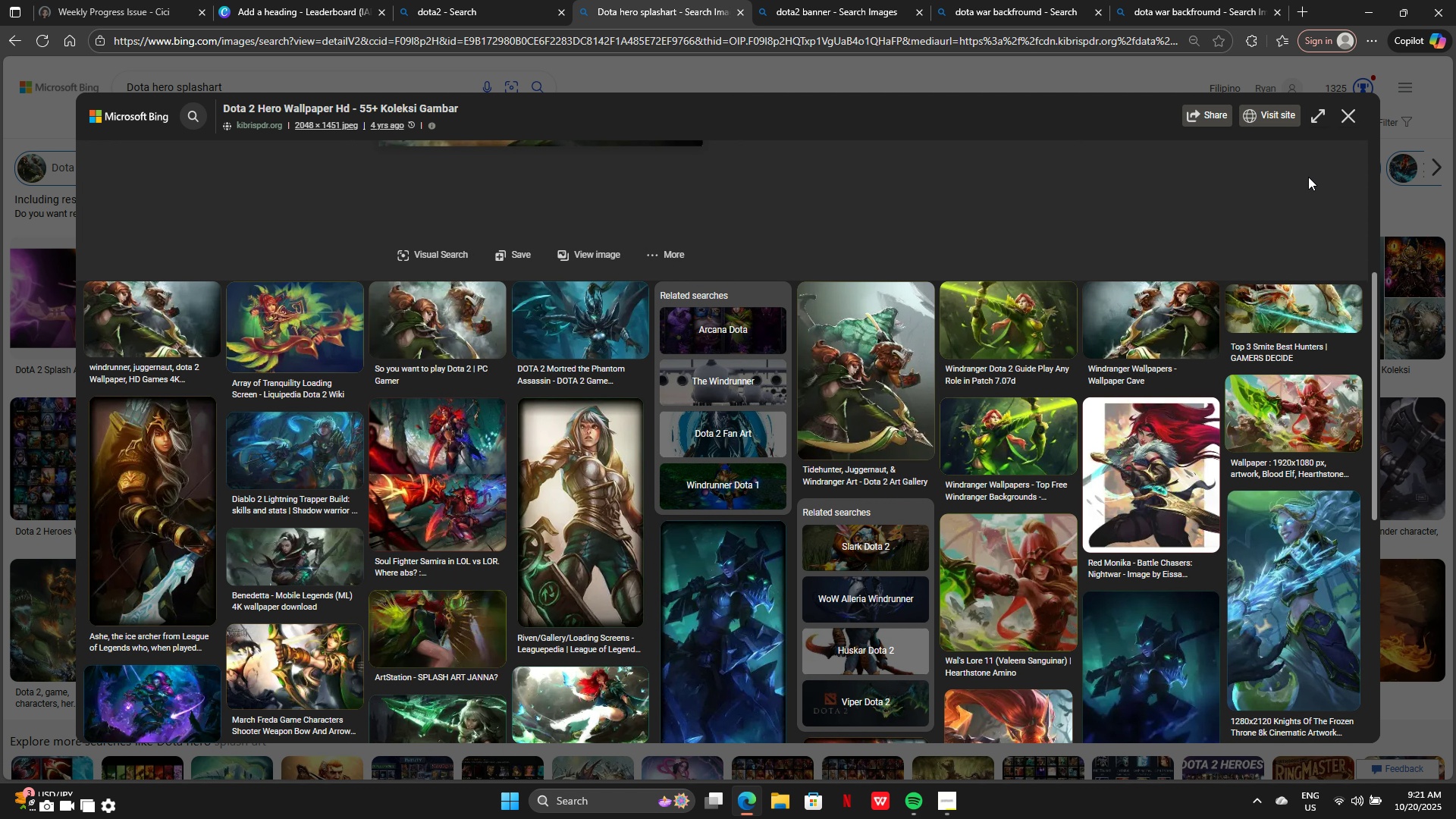 
scroll: coordinate [1308, 177], scroll_direction: down, amount: 1.0
 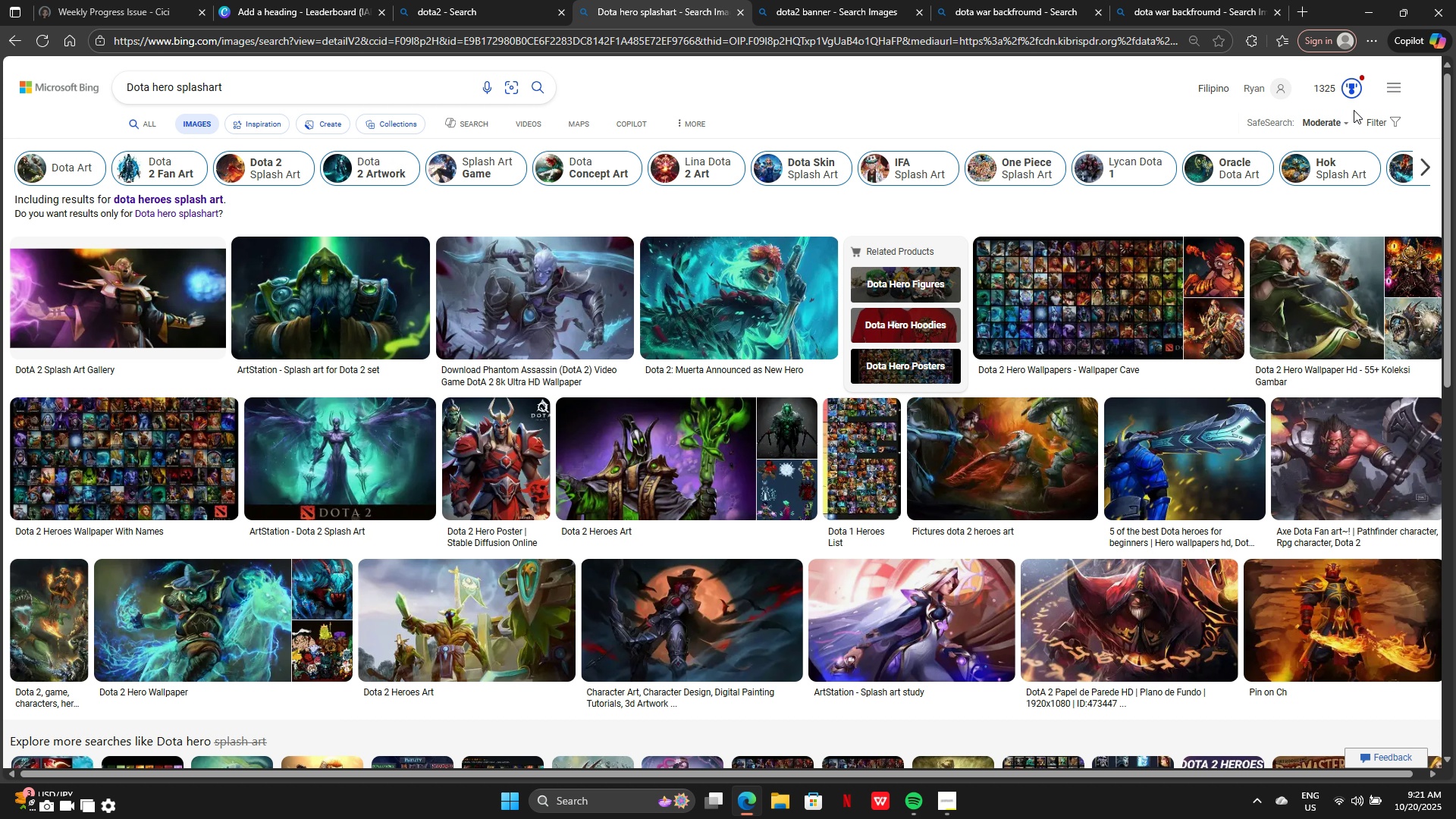 
left_click([1354, 110])
 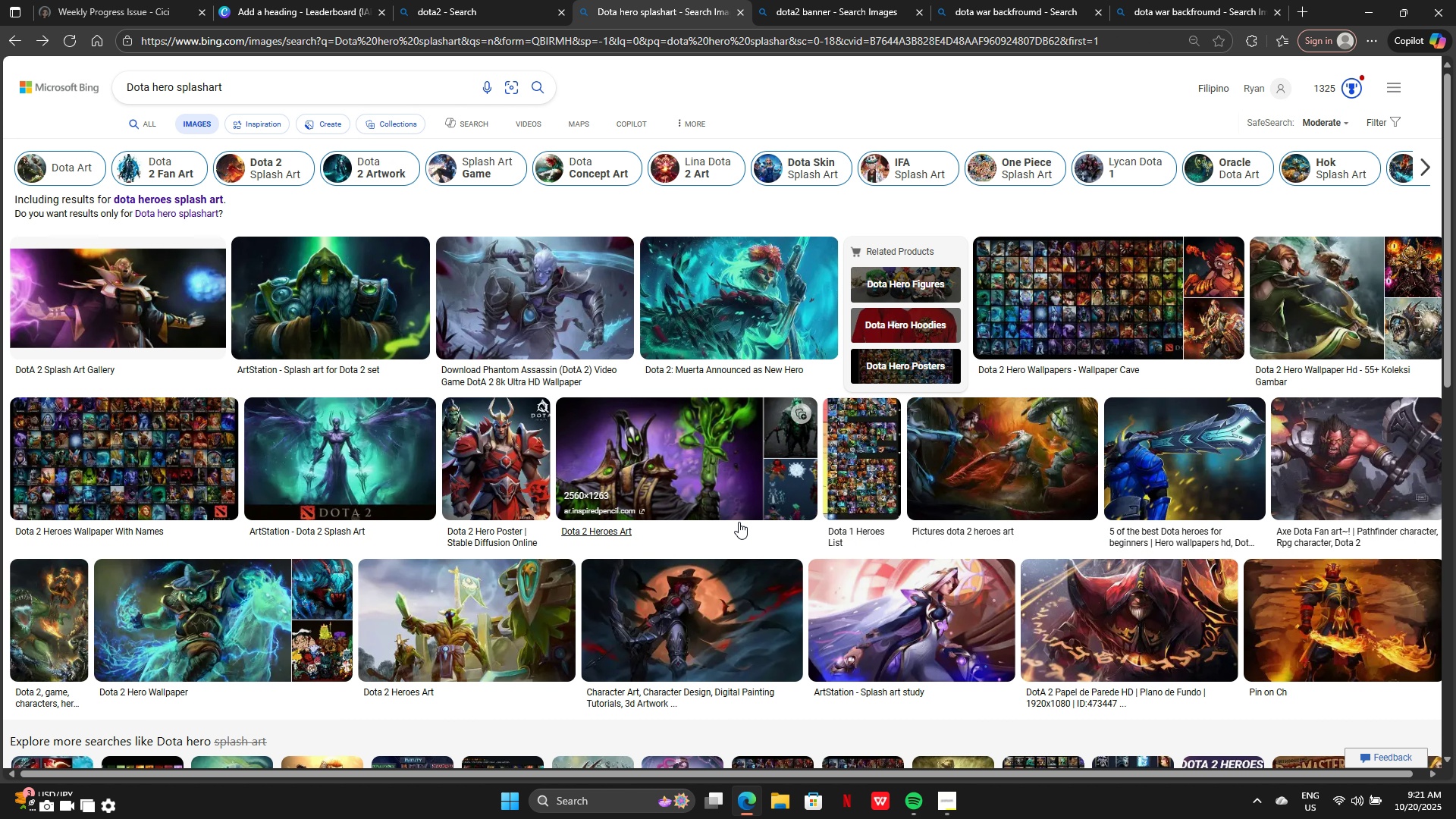 
scroll: coordinate [762, 612], scroll_direction: down, amount: 5.0
 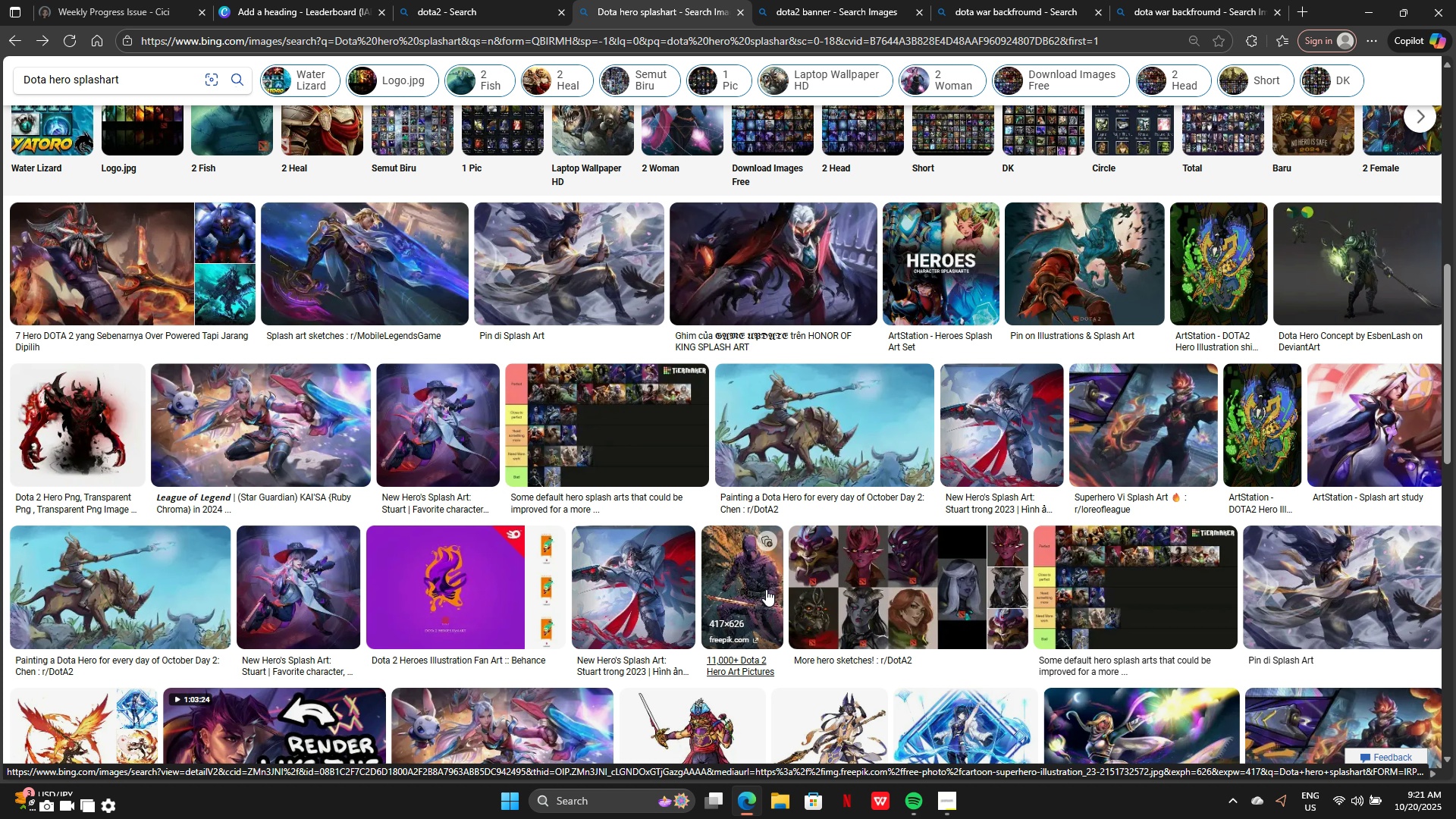 
wait(5.62)
 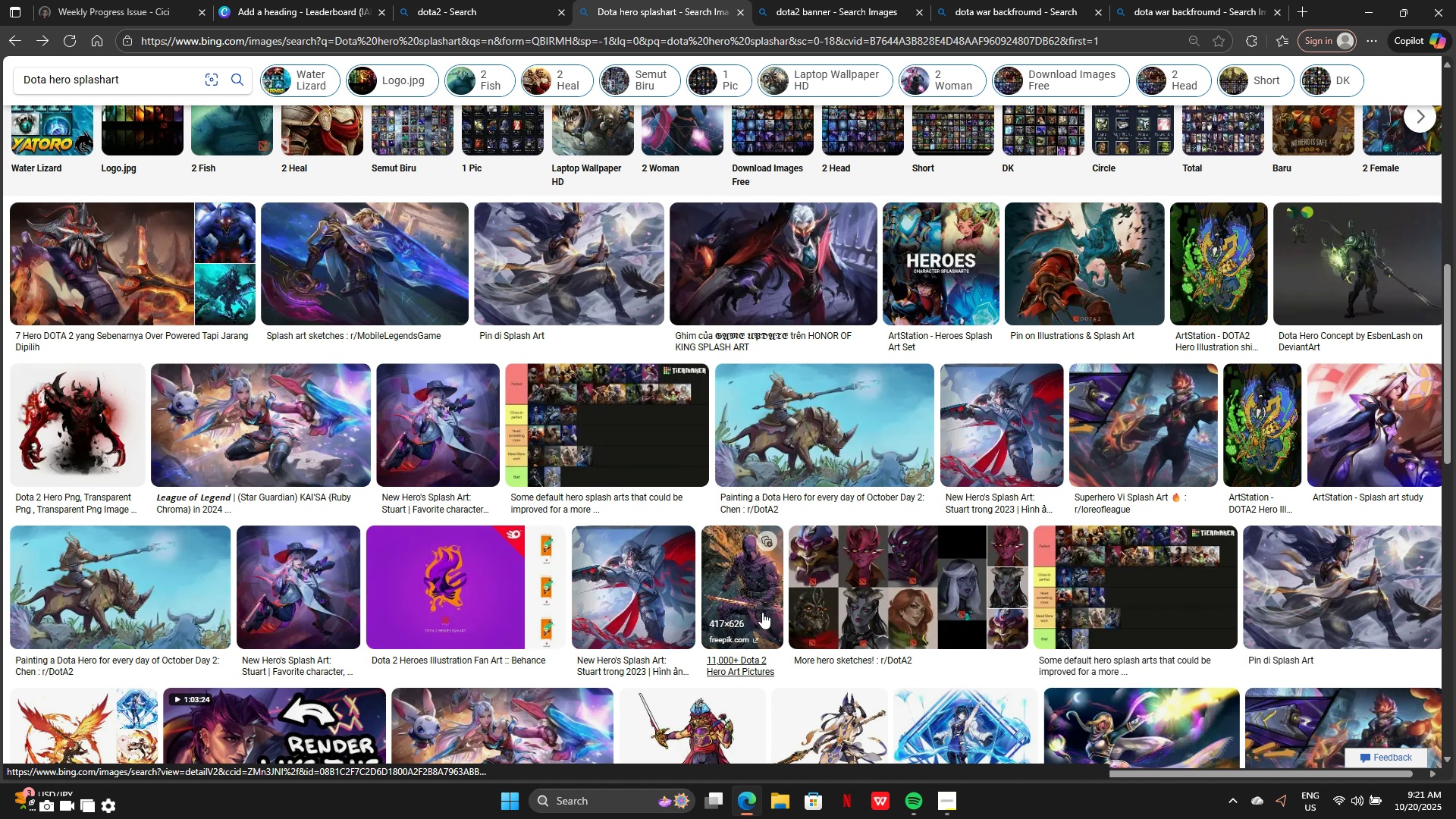 
scroll: coordinate [766, 583], scroll_direction: down, amount: 5.0
 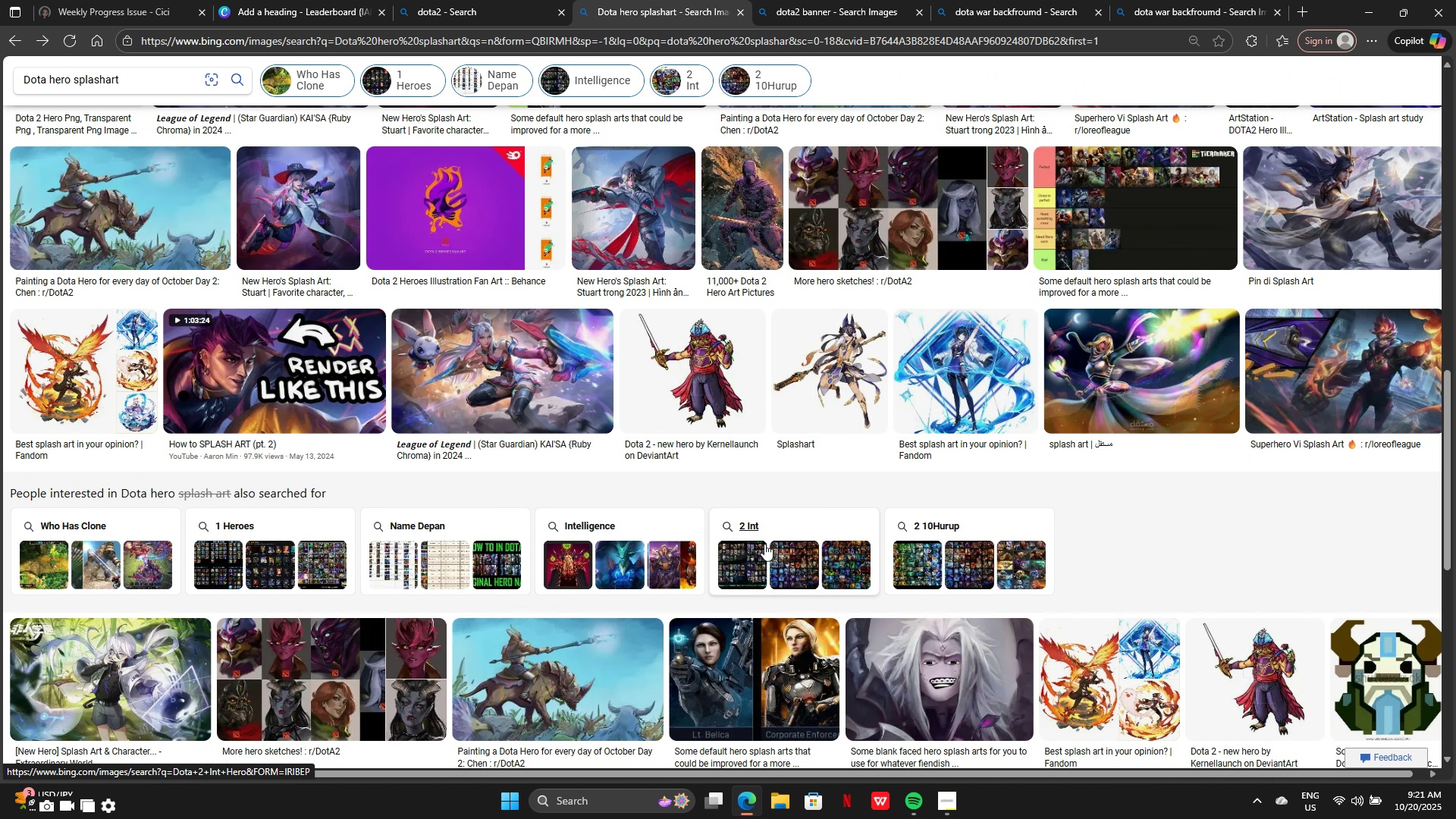 
wait(5.1)
 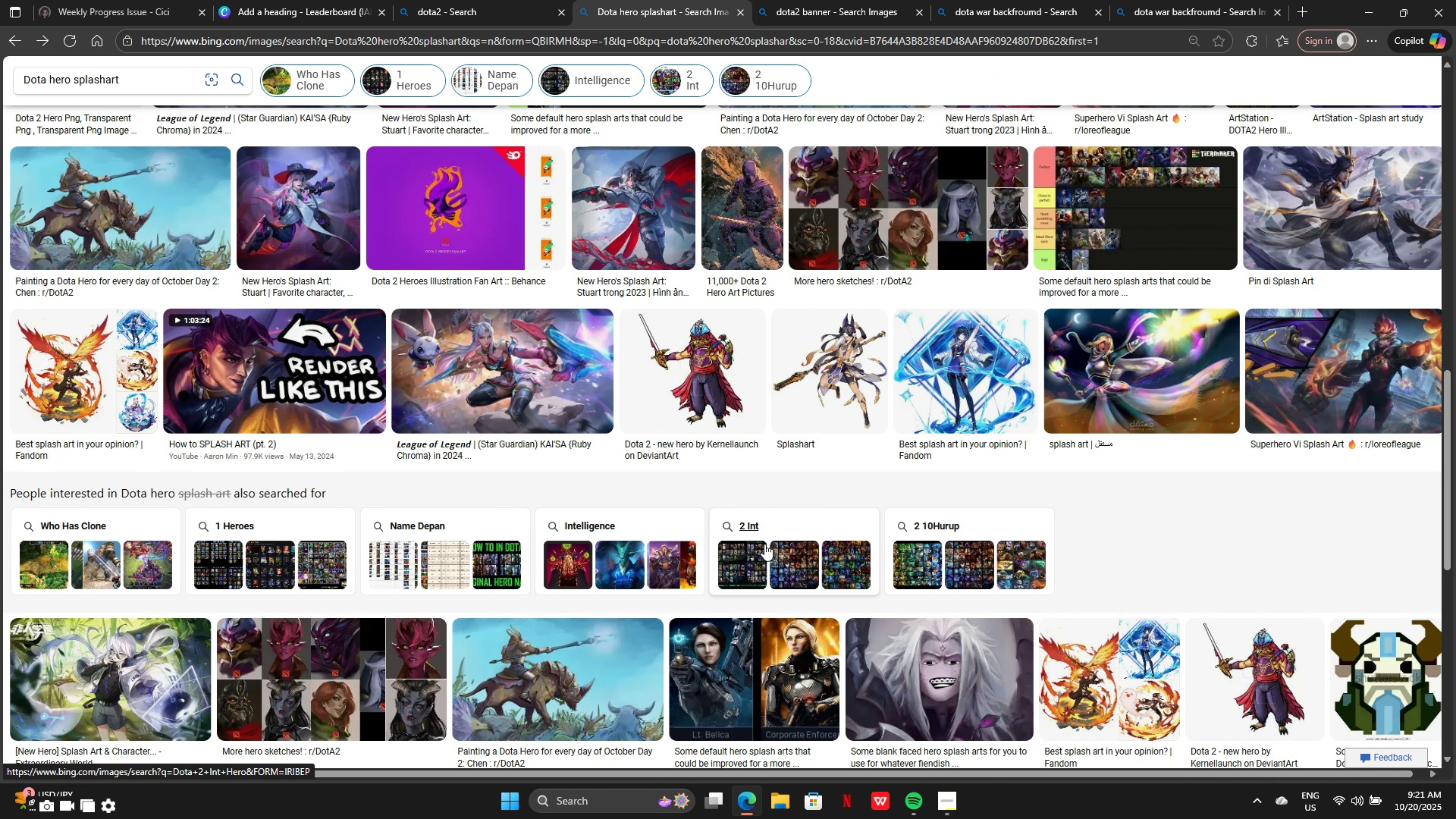 
scroll: coordinate [765, 472], scroll_direction: up, amount: 18.0
 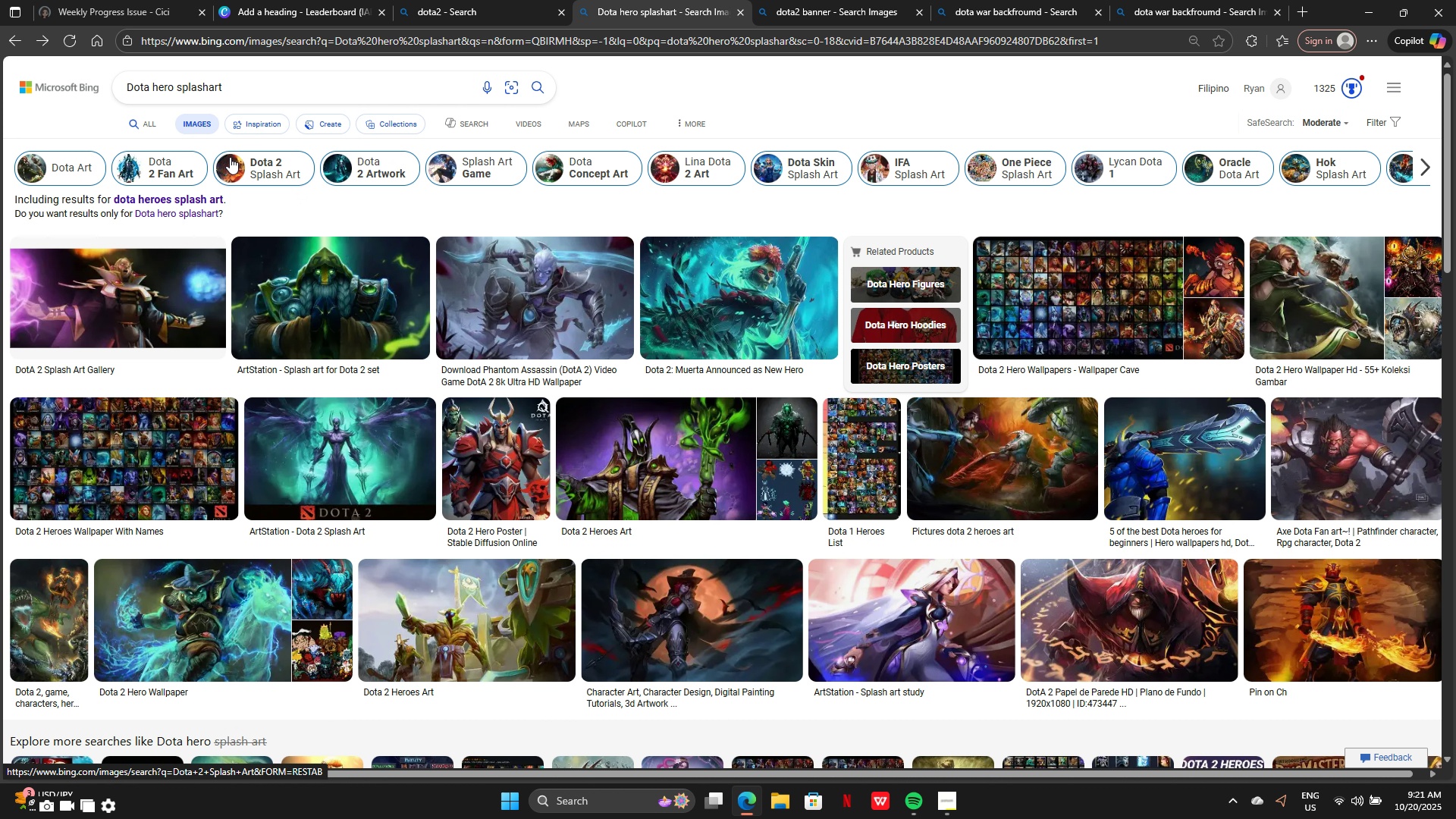 
wait(7.0)
 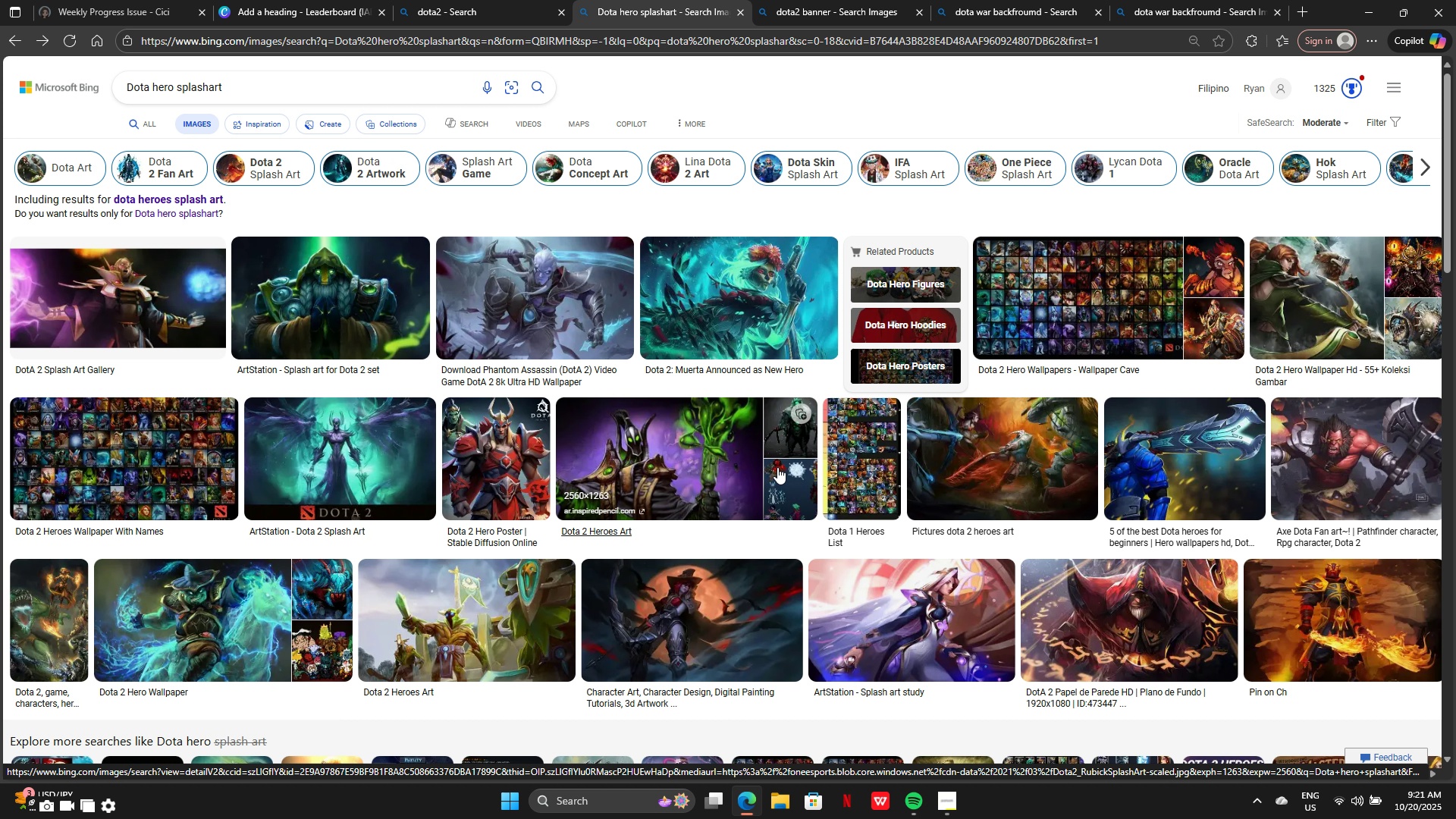 
left_click([60, 171])
 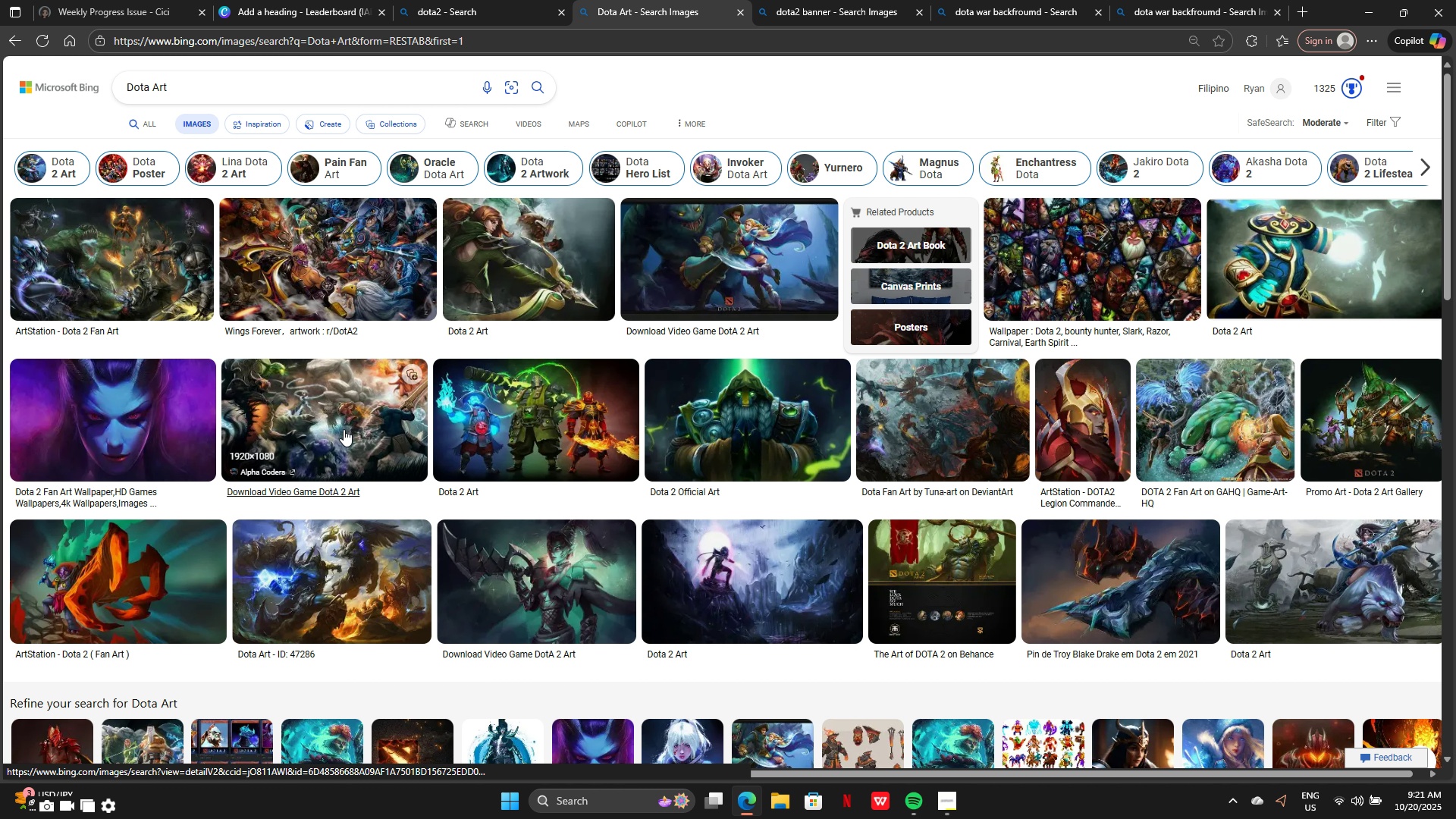 
left_click([513, 268])
 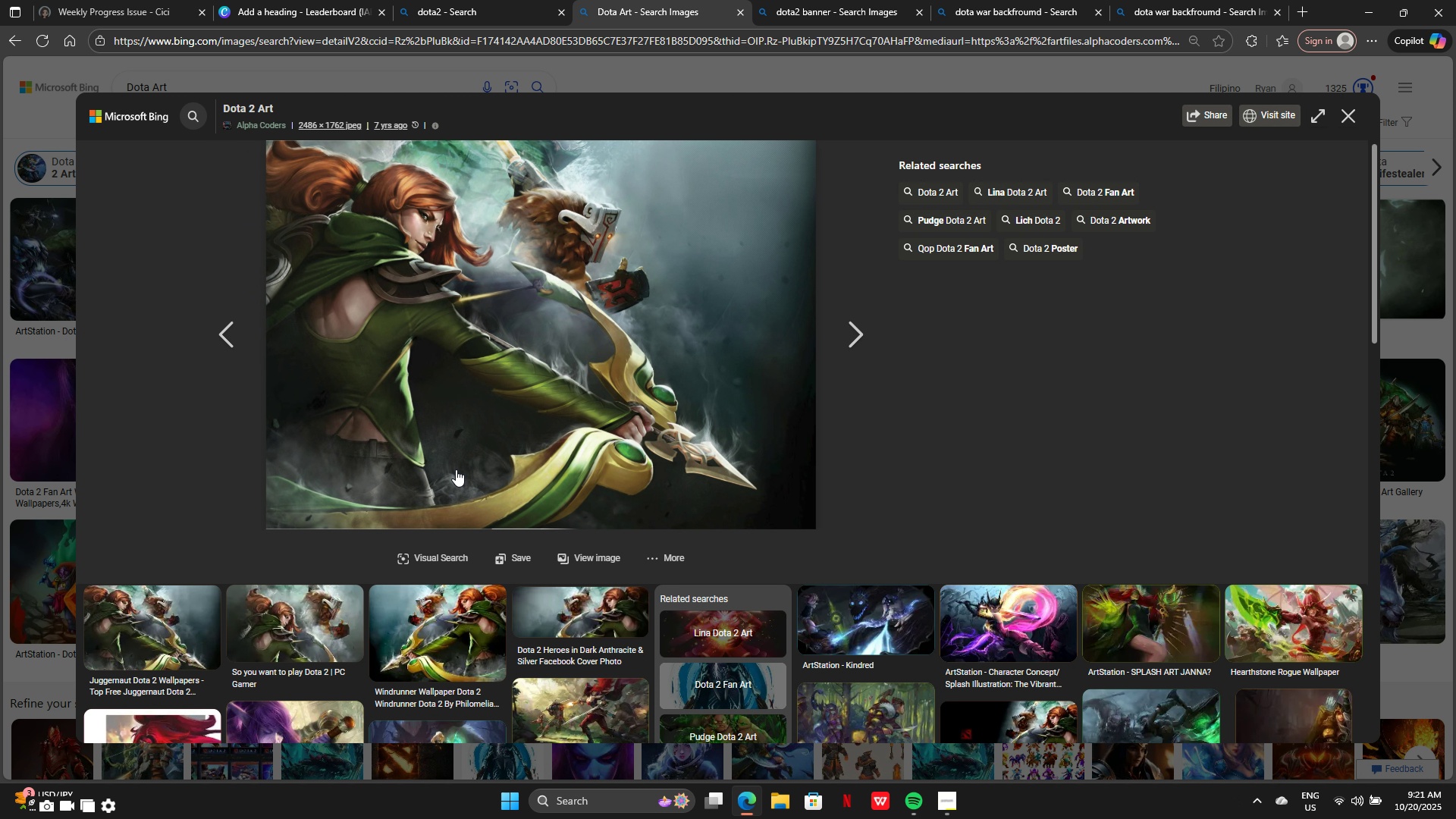 
scroll: coordinate [387, 577], scroll_direction: down, amount: 8.0
 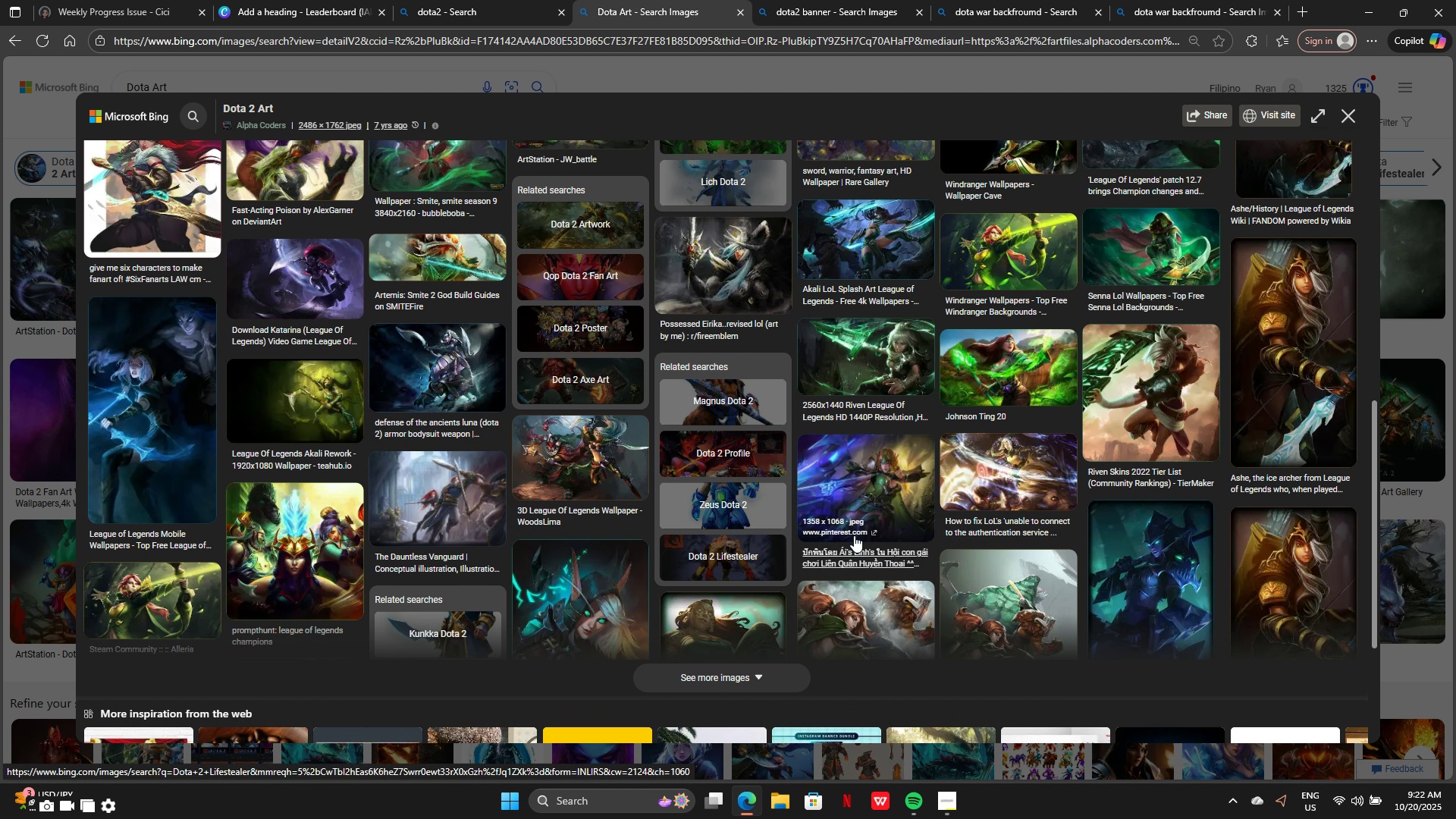 
scroll: coordinate [896, 509], scroll_direction: up, amount: 6.0
 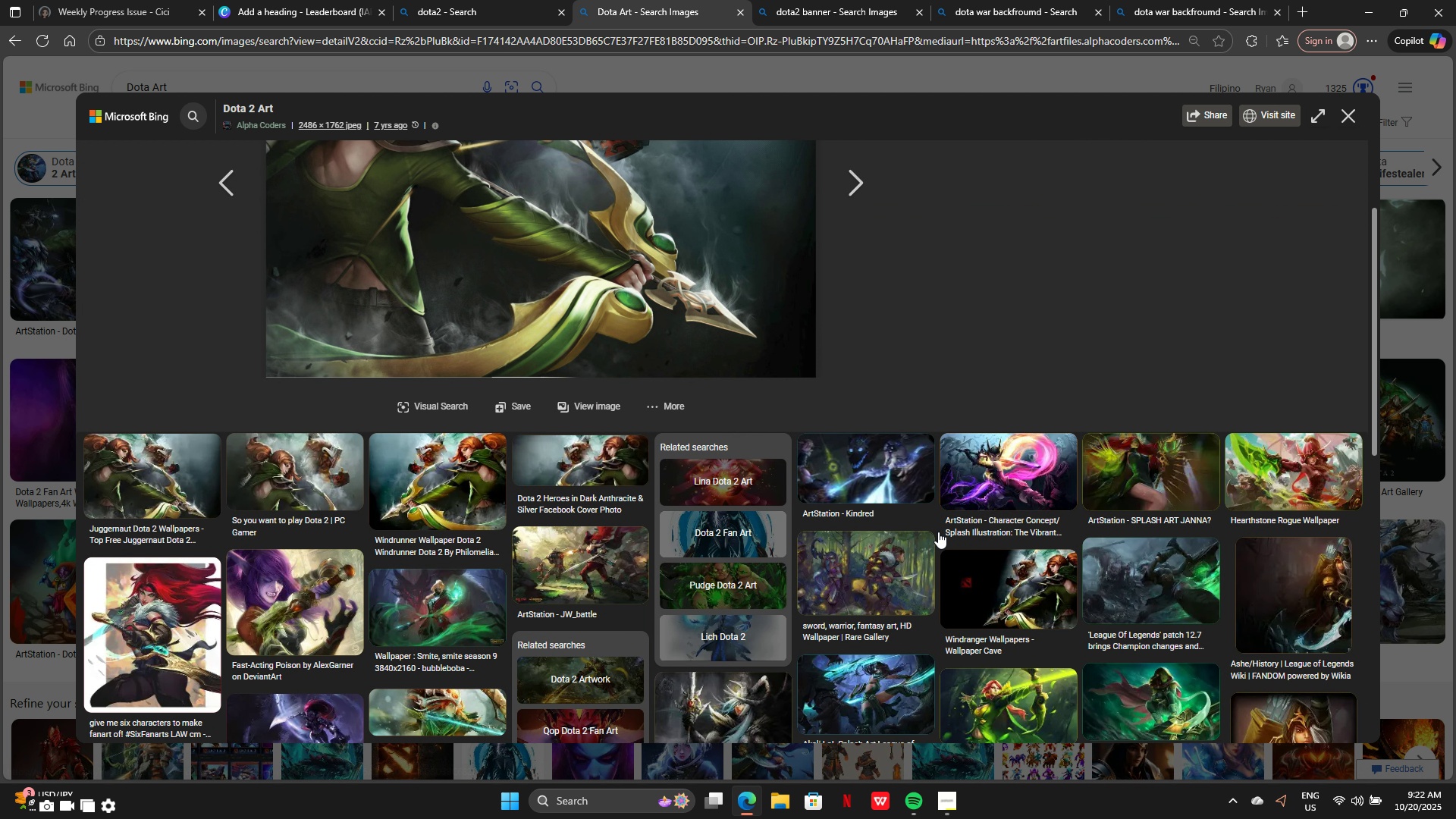 
scroll: coordinate [952, 529], scroll_direction: down, amount: 4.0
 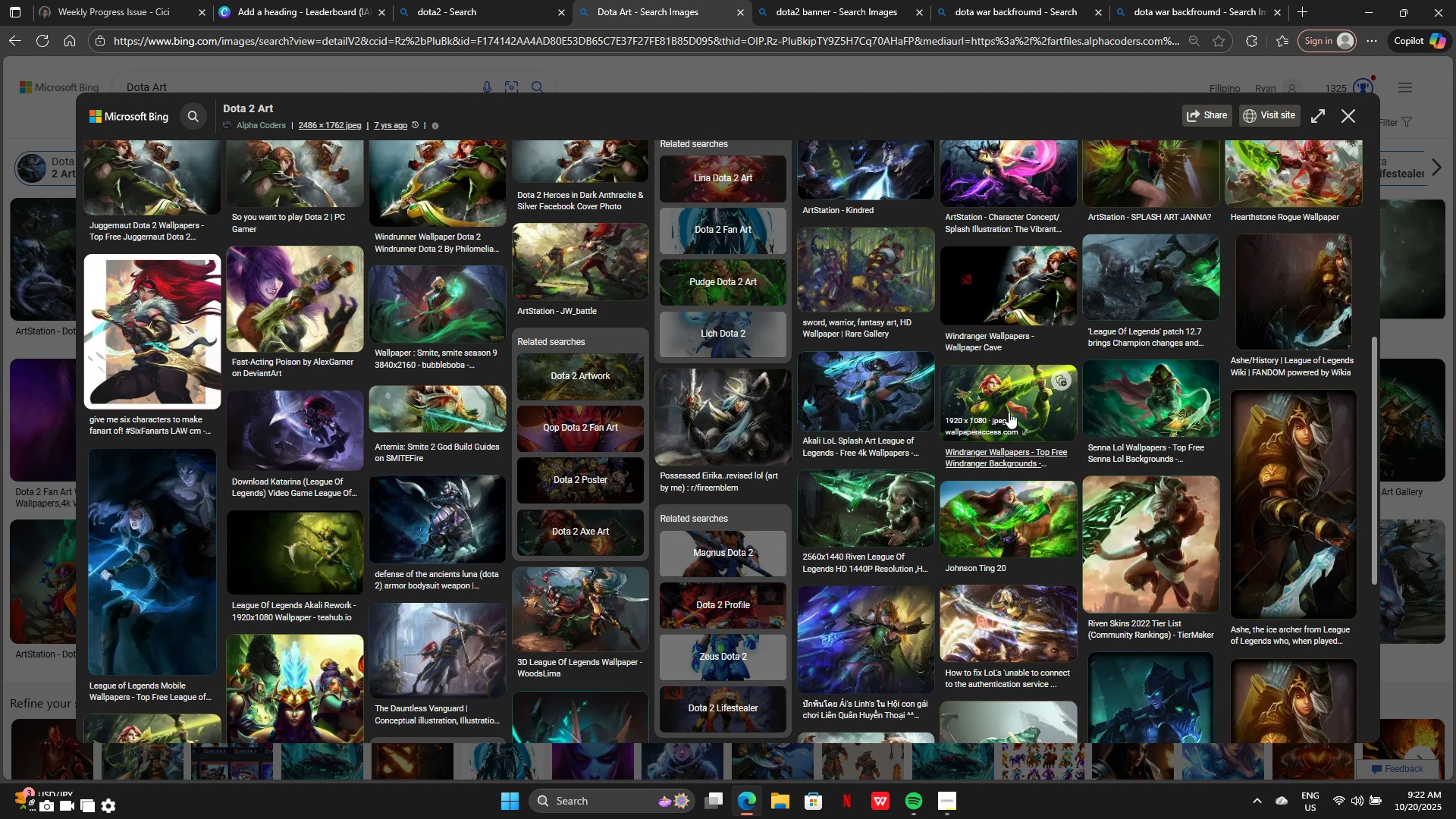 
left_click([1012, 410])
 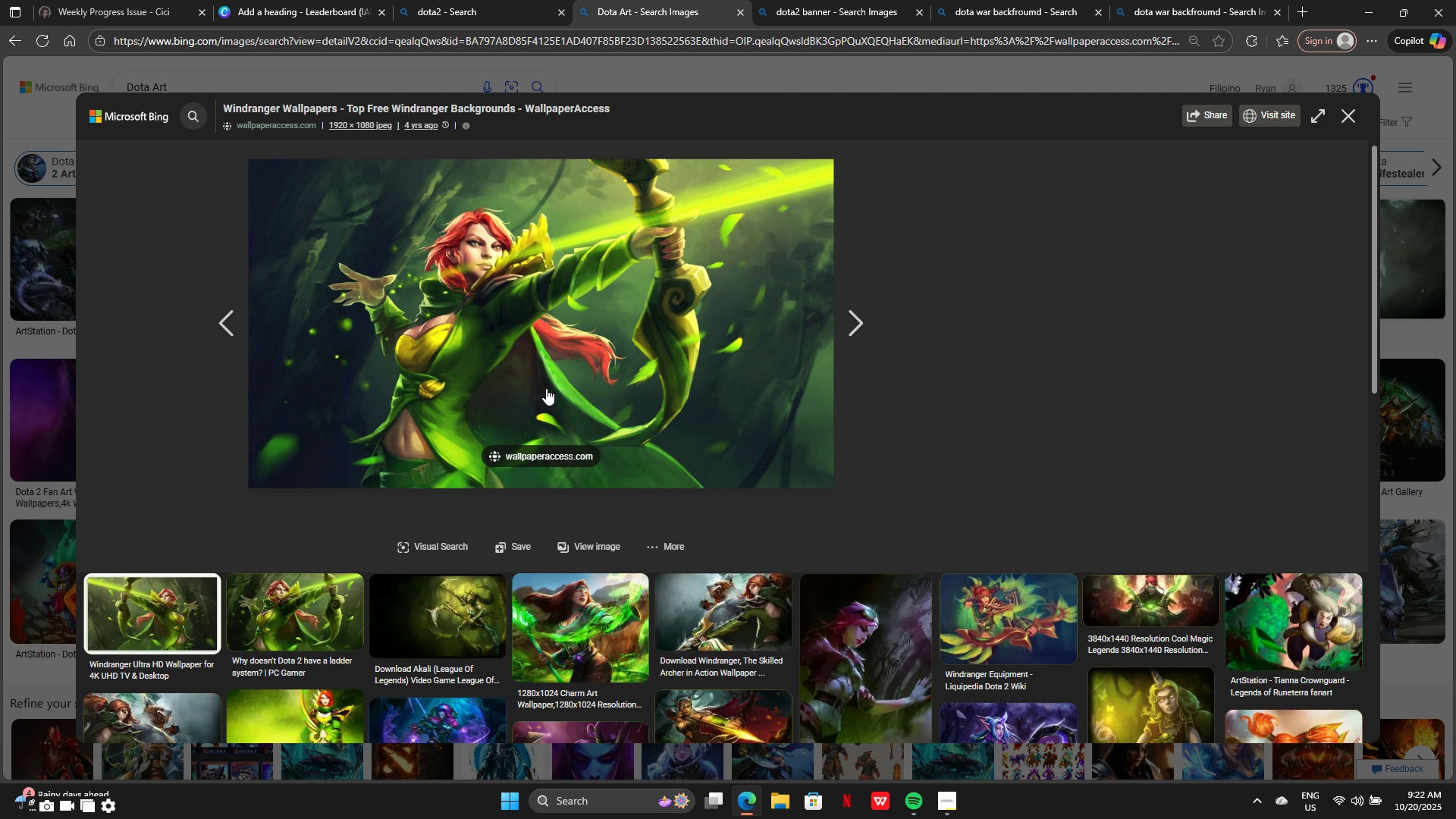 
scroll: coordinate [546, 388], scroll_direction: down, amount: 2.0
 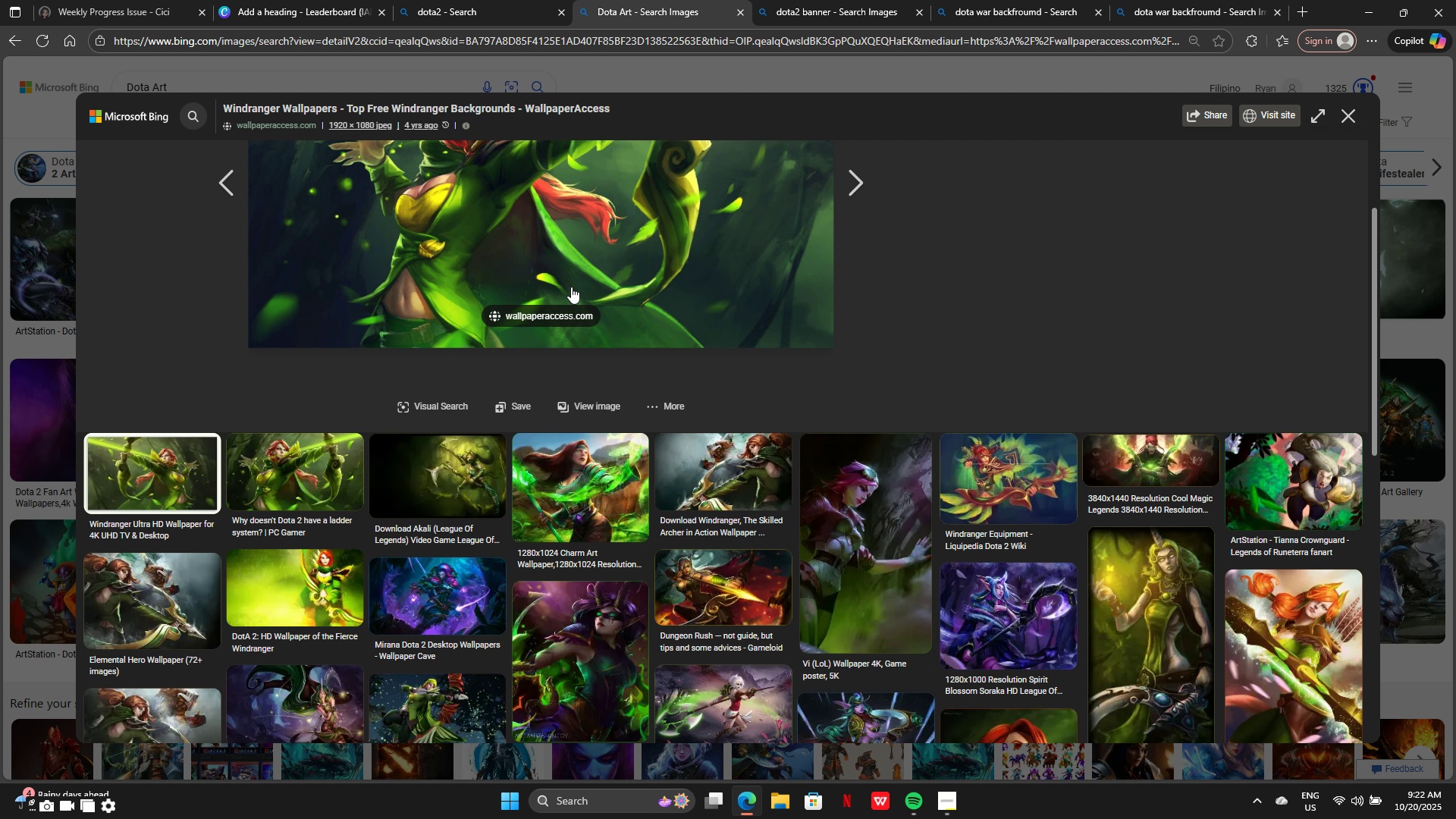 
scroll: coordinate [571, 287], scroll_direction: up, amount: 3.0
 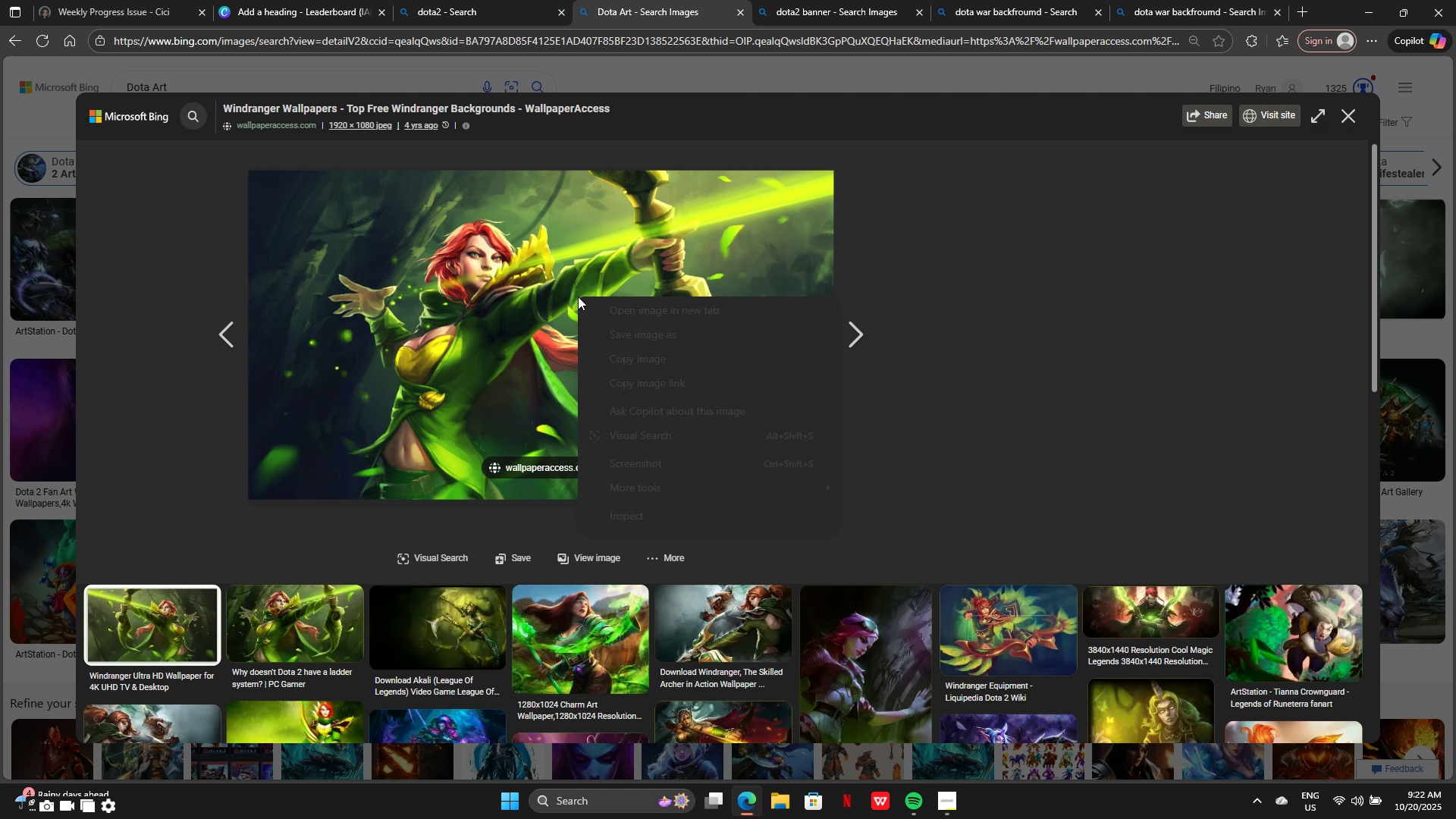 
right_click([578, 297])
 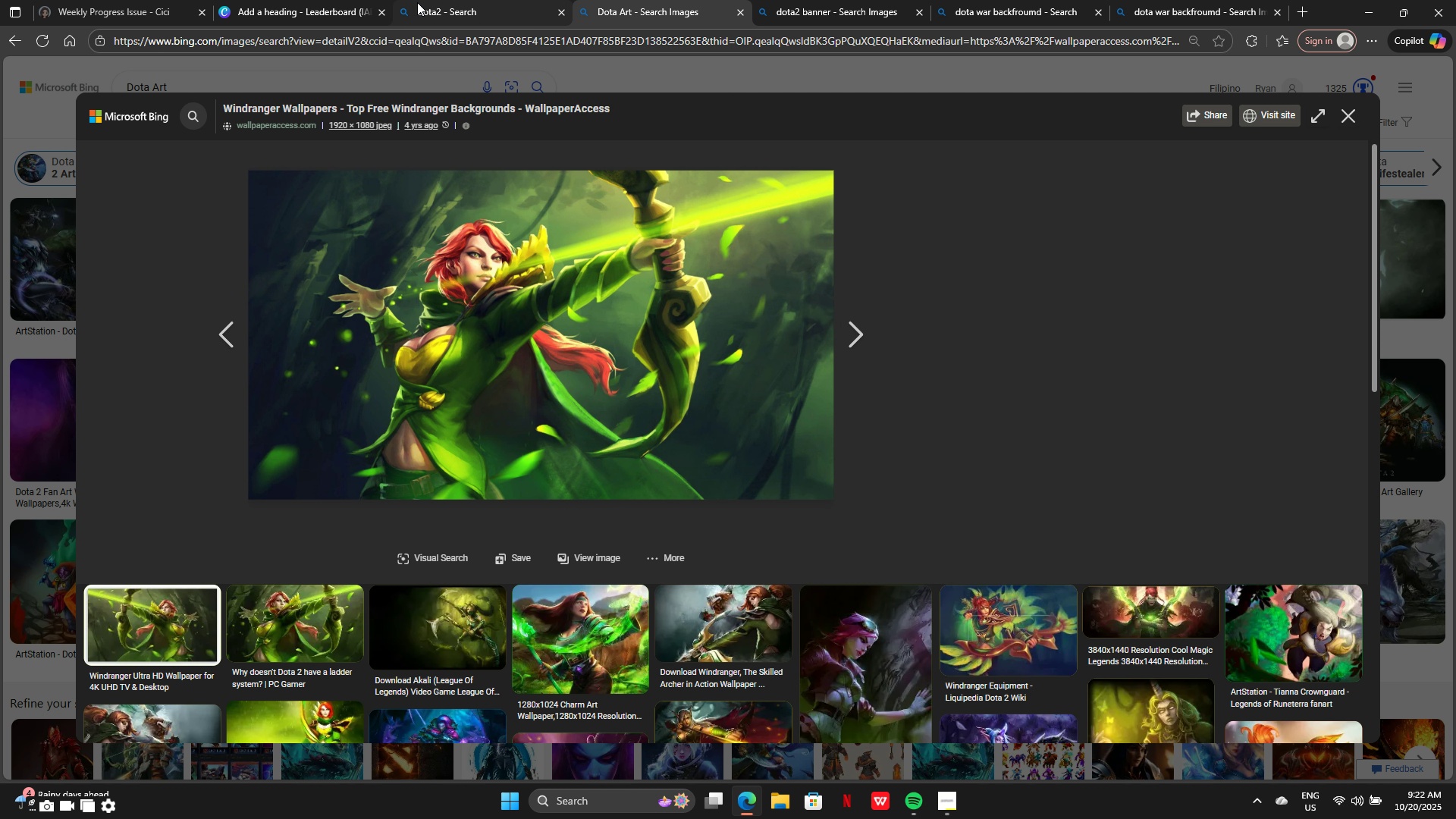 
left_click([278, 8])
 